 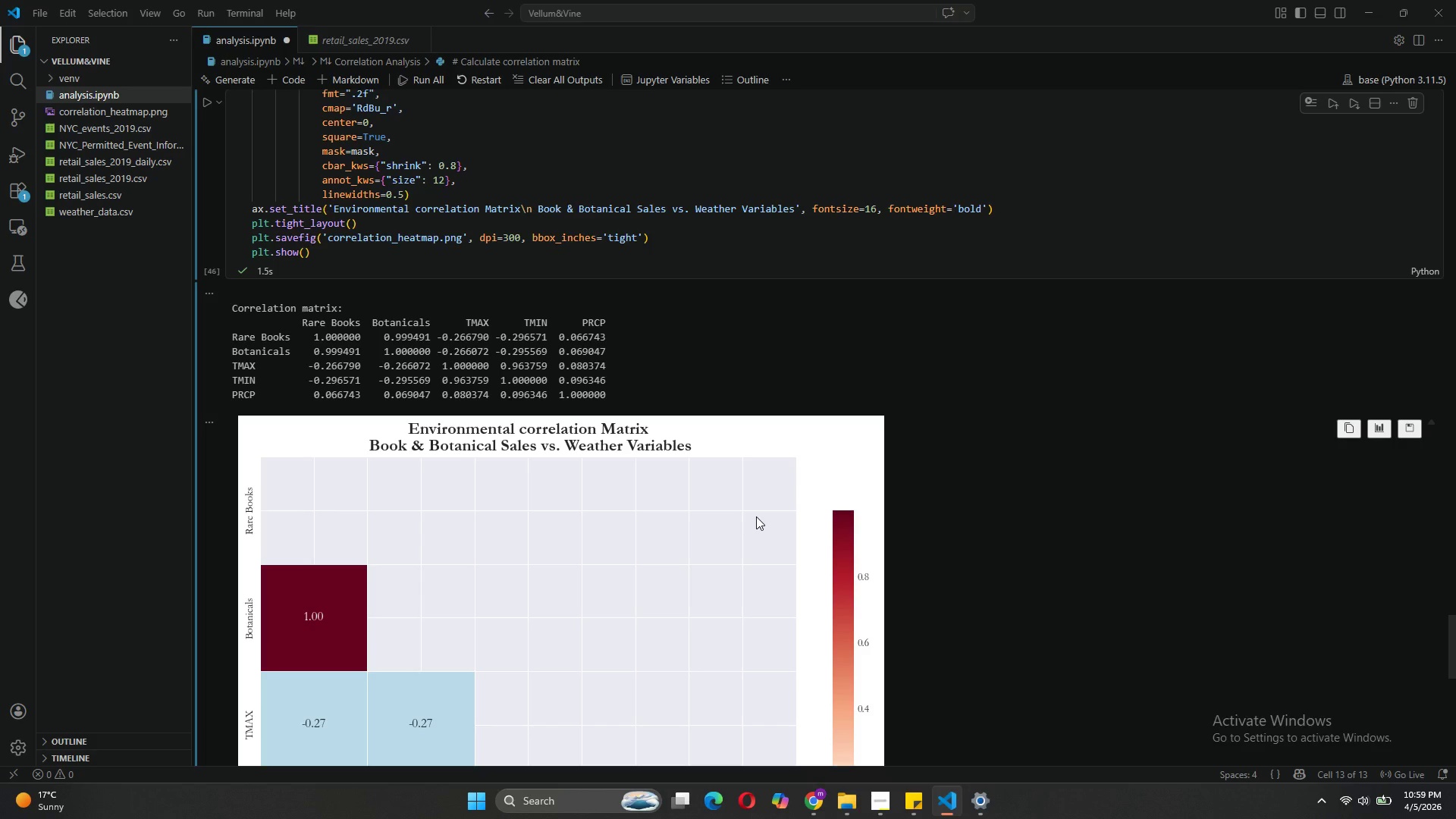 
hold_key(key=ArrowUp, duration=0.38)
 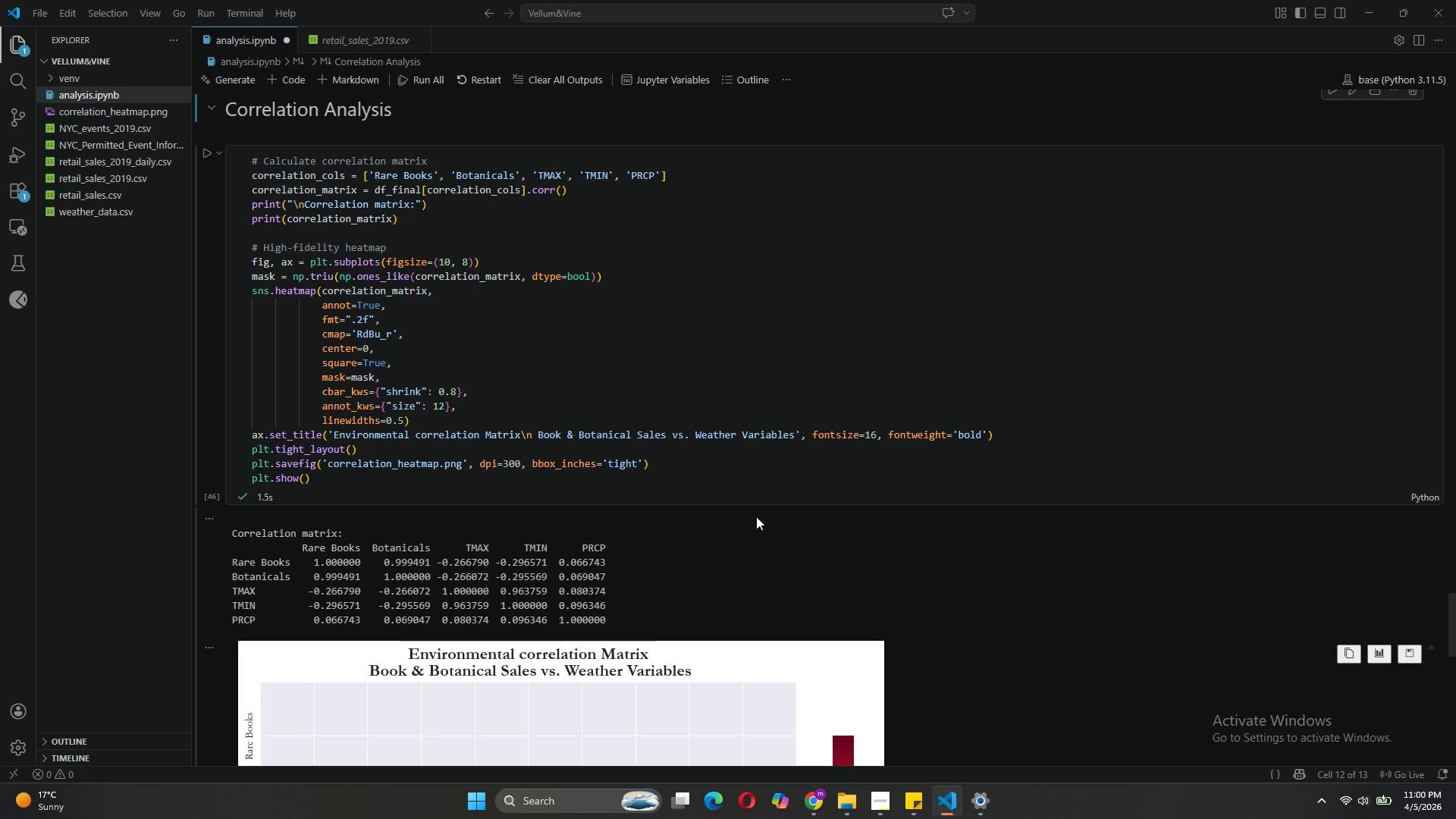 
wait(45.89)
 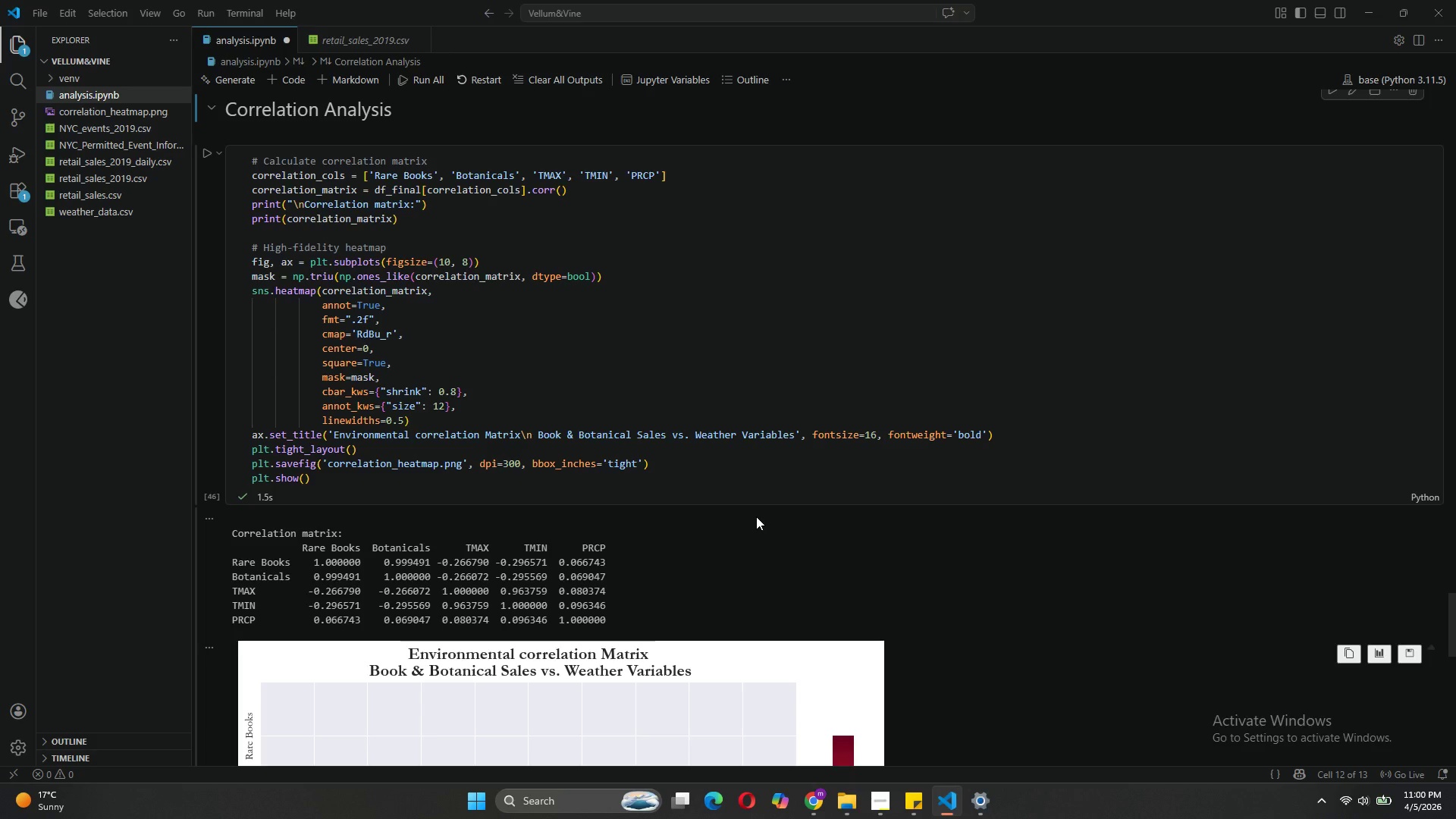 
double_click([1450, 118])
 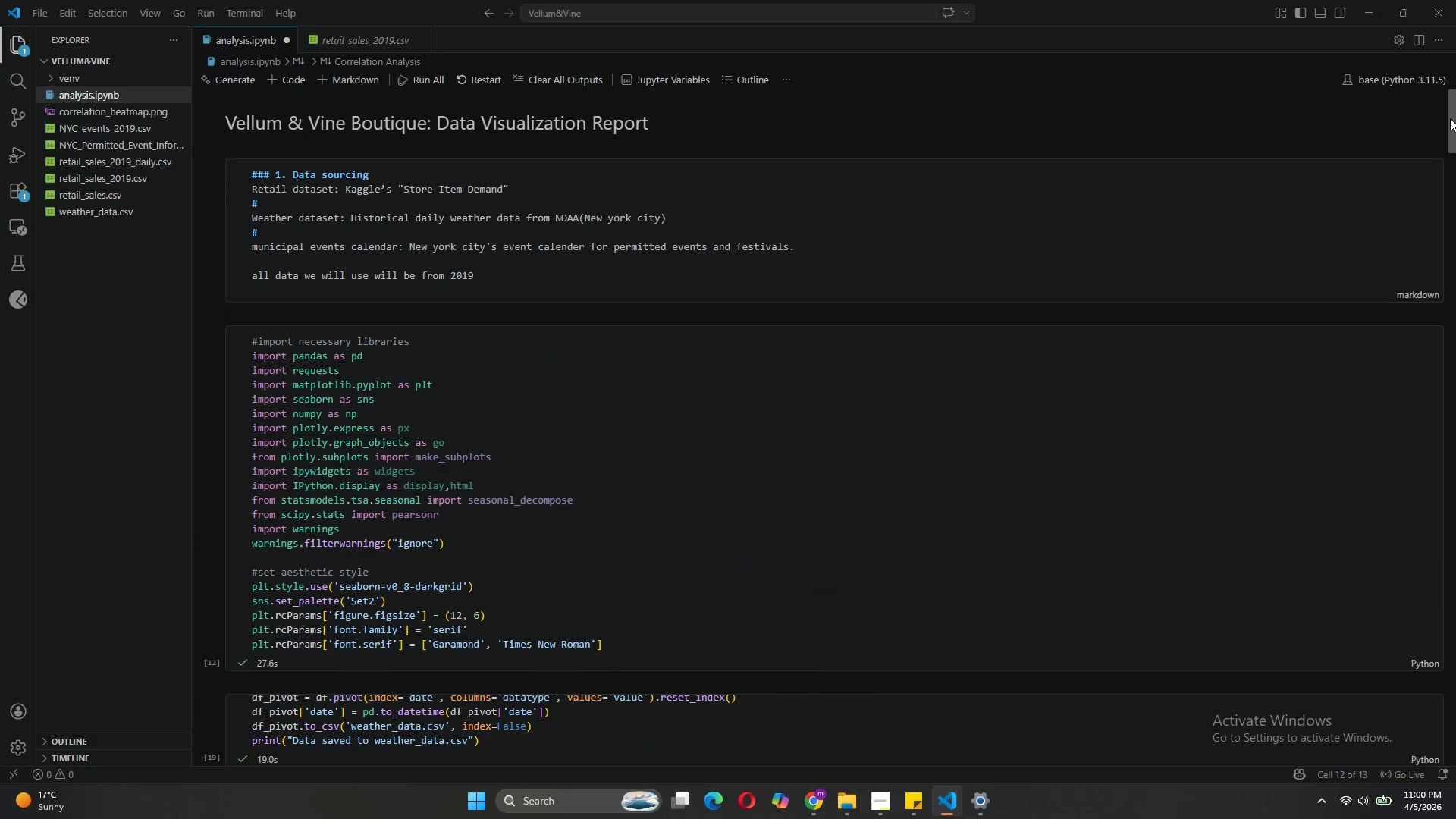 
triple_click([1450, 118])
 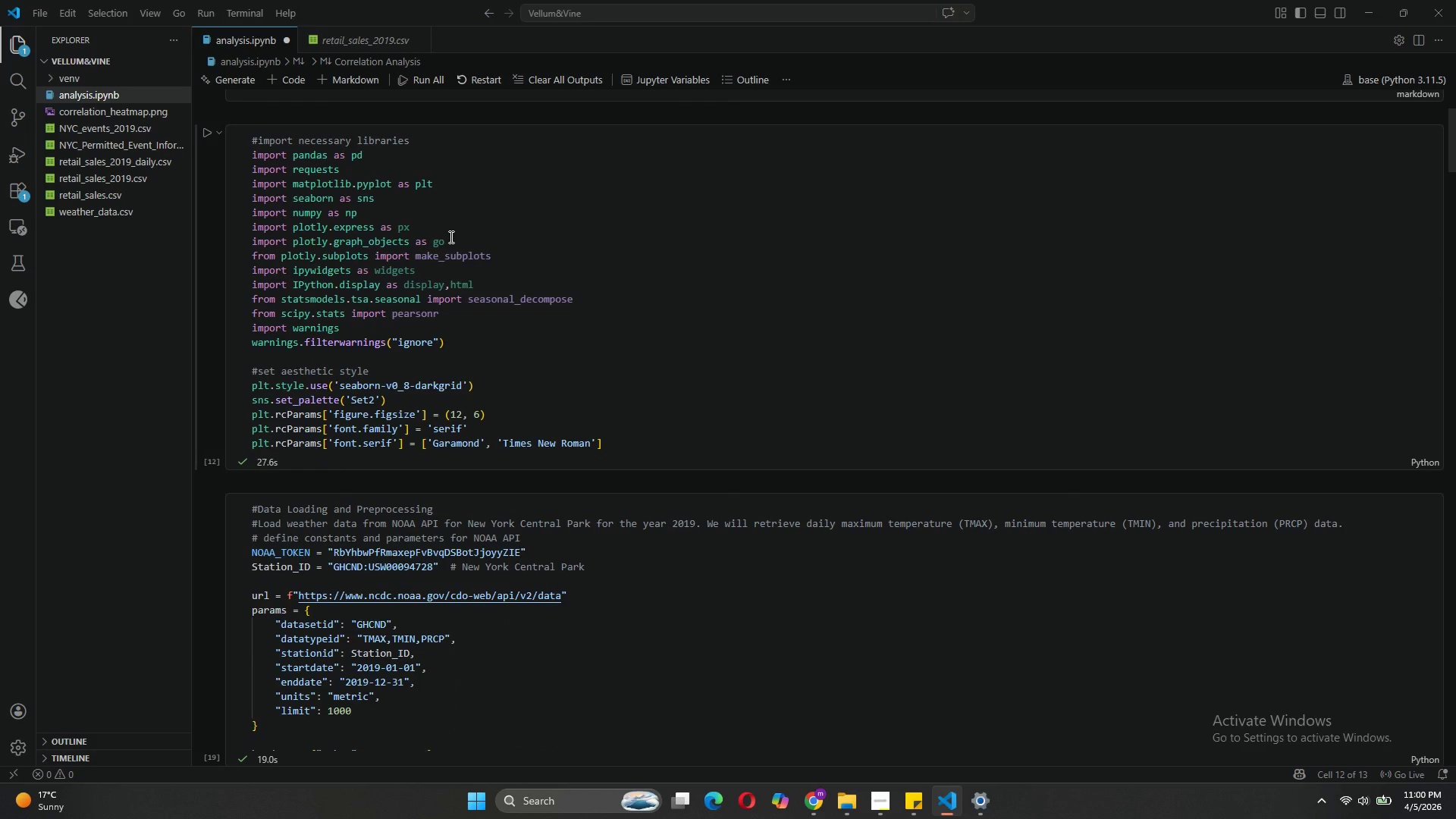 
wait(16.84)
 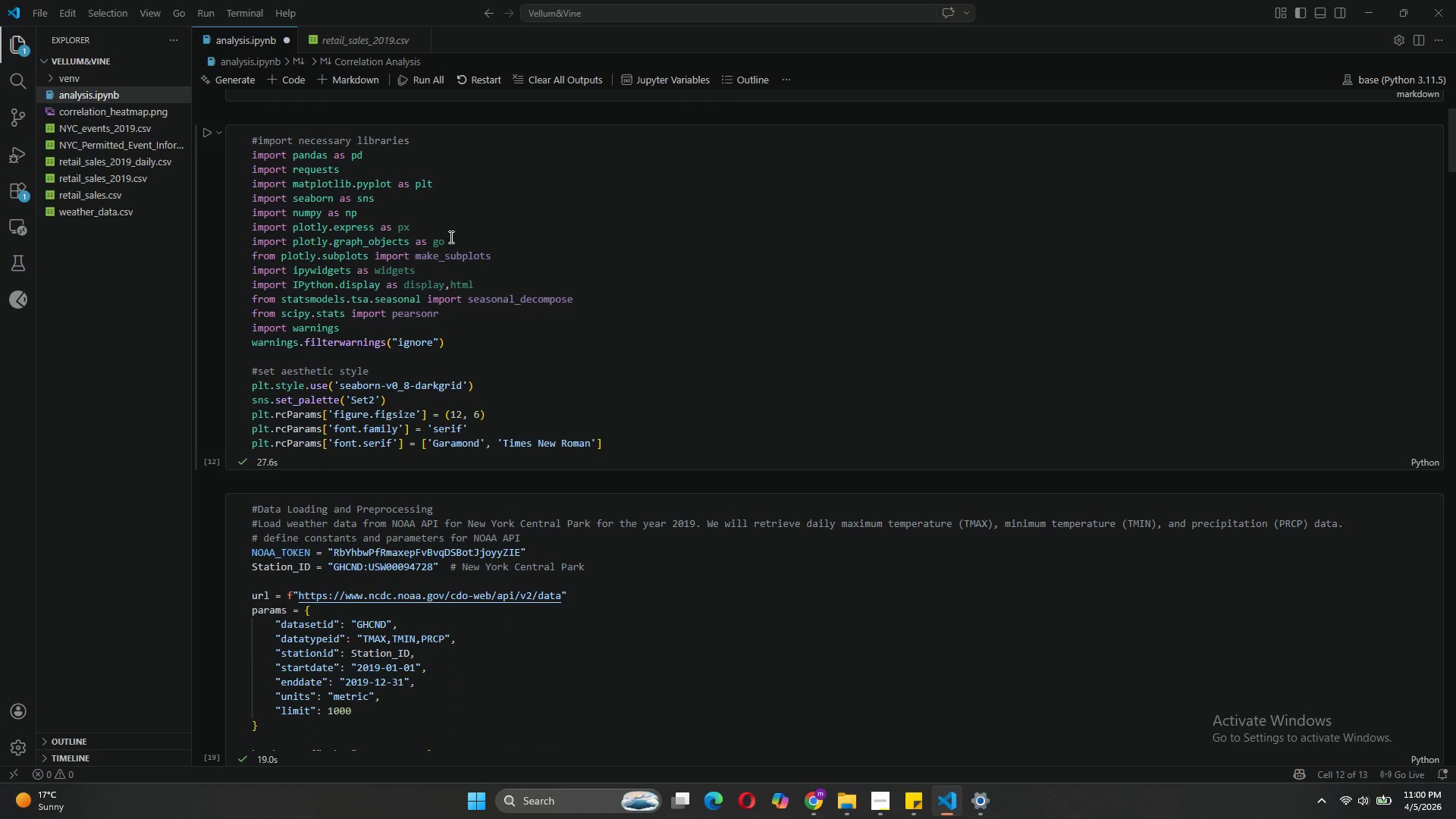 
left_click([689, 189])
 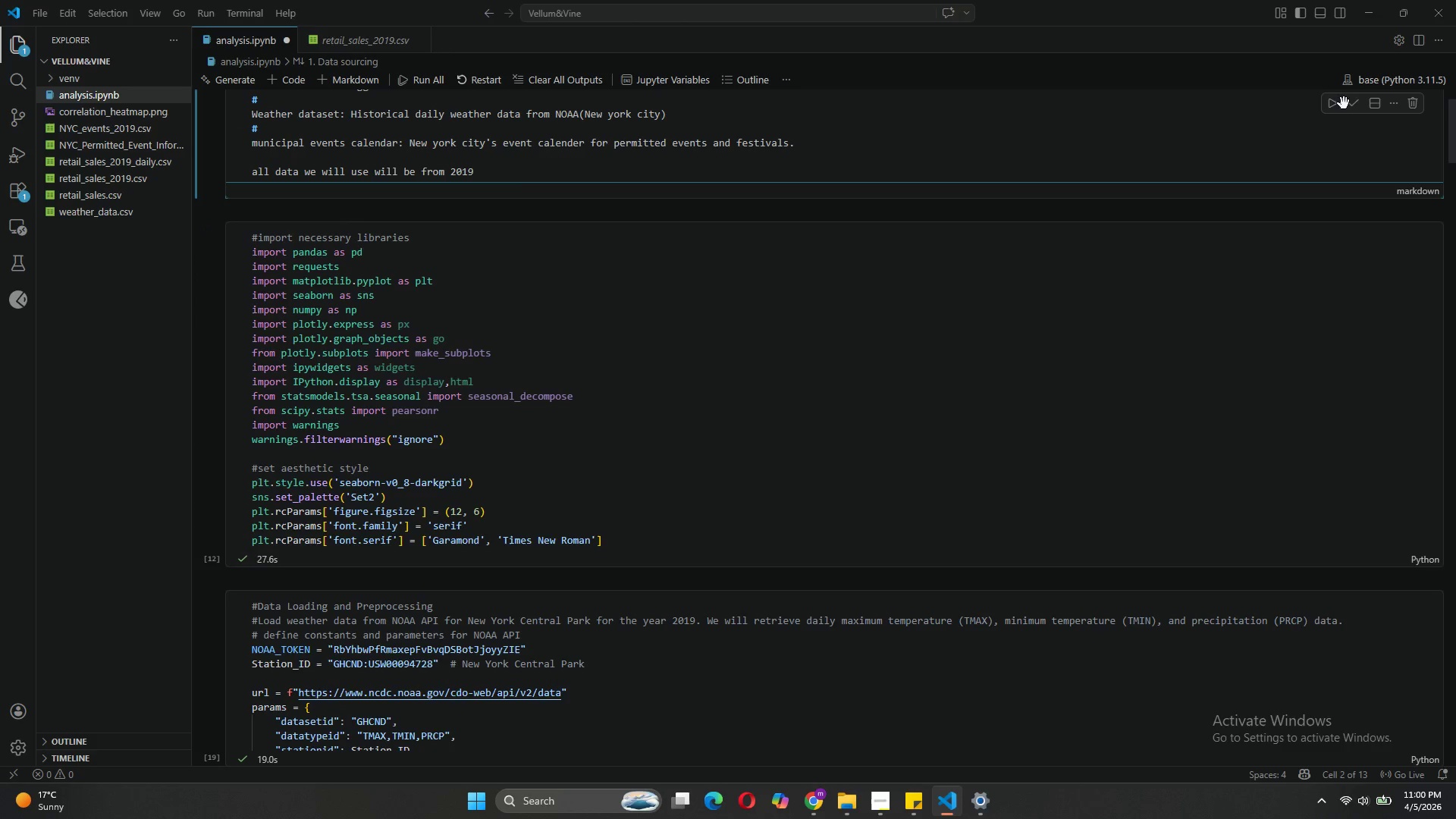 
left_click([1348, 102])
 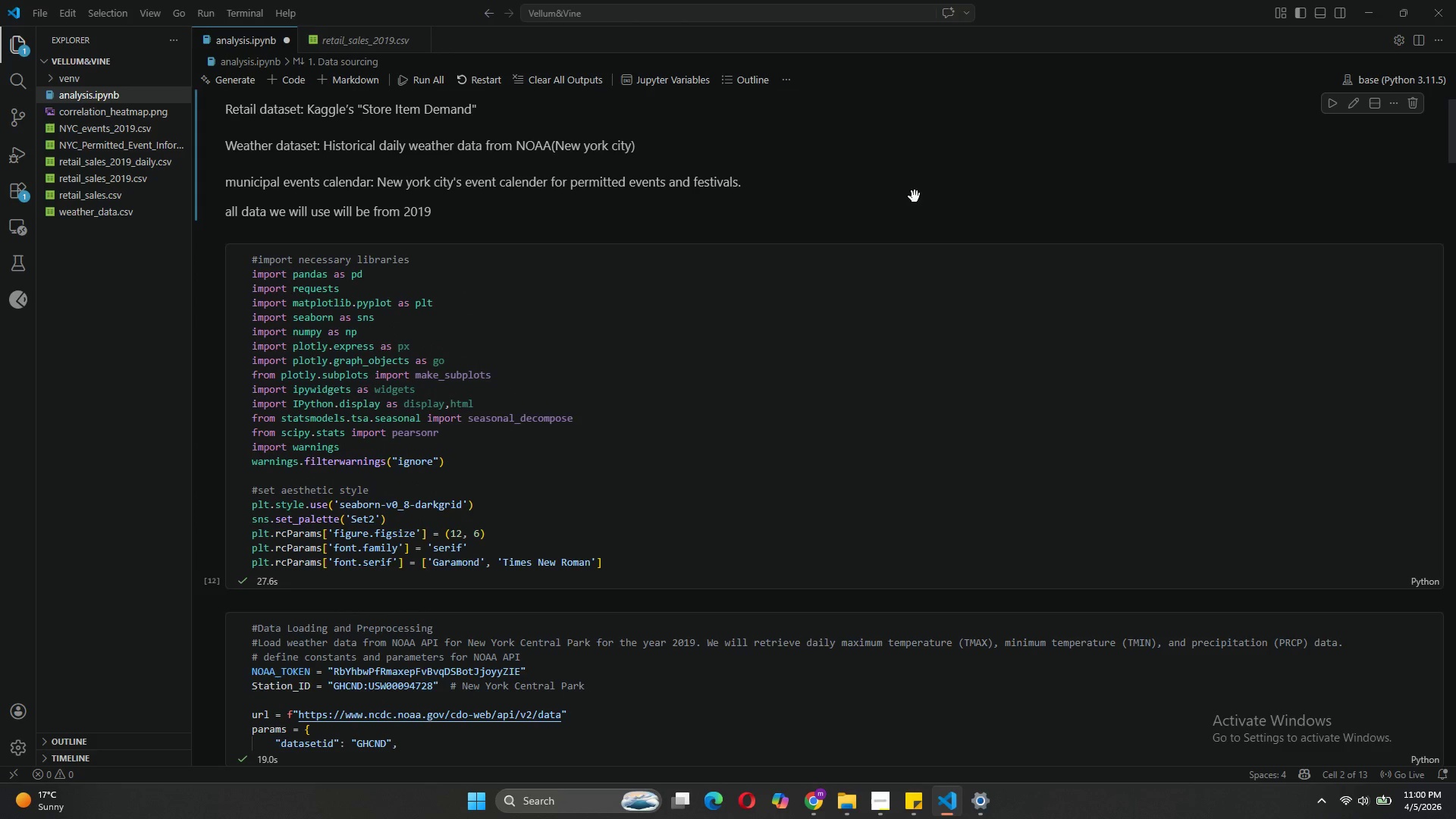 
left_click([915, 196])
 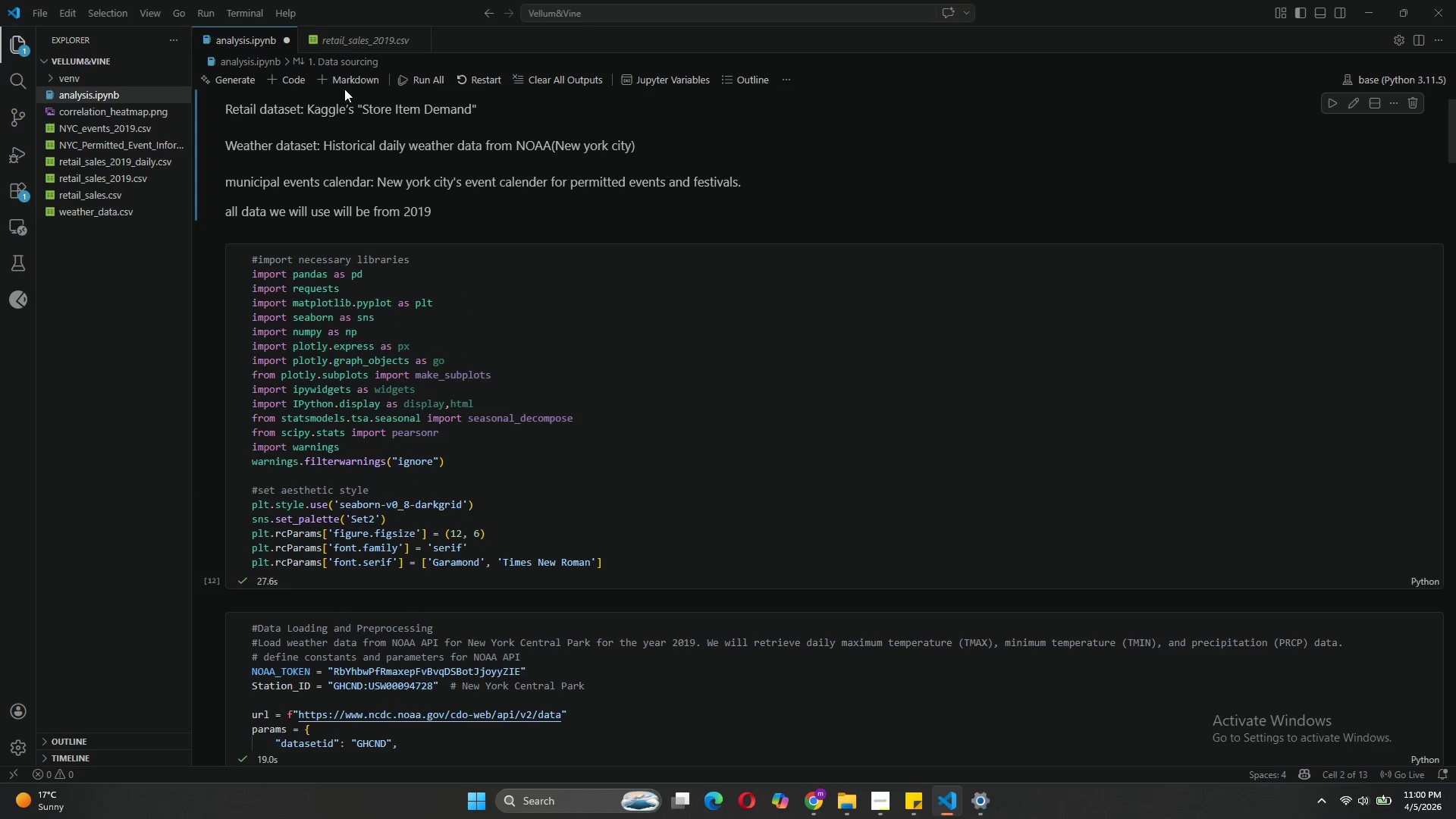 
left_click([344, 83])
 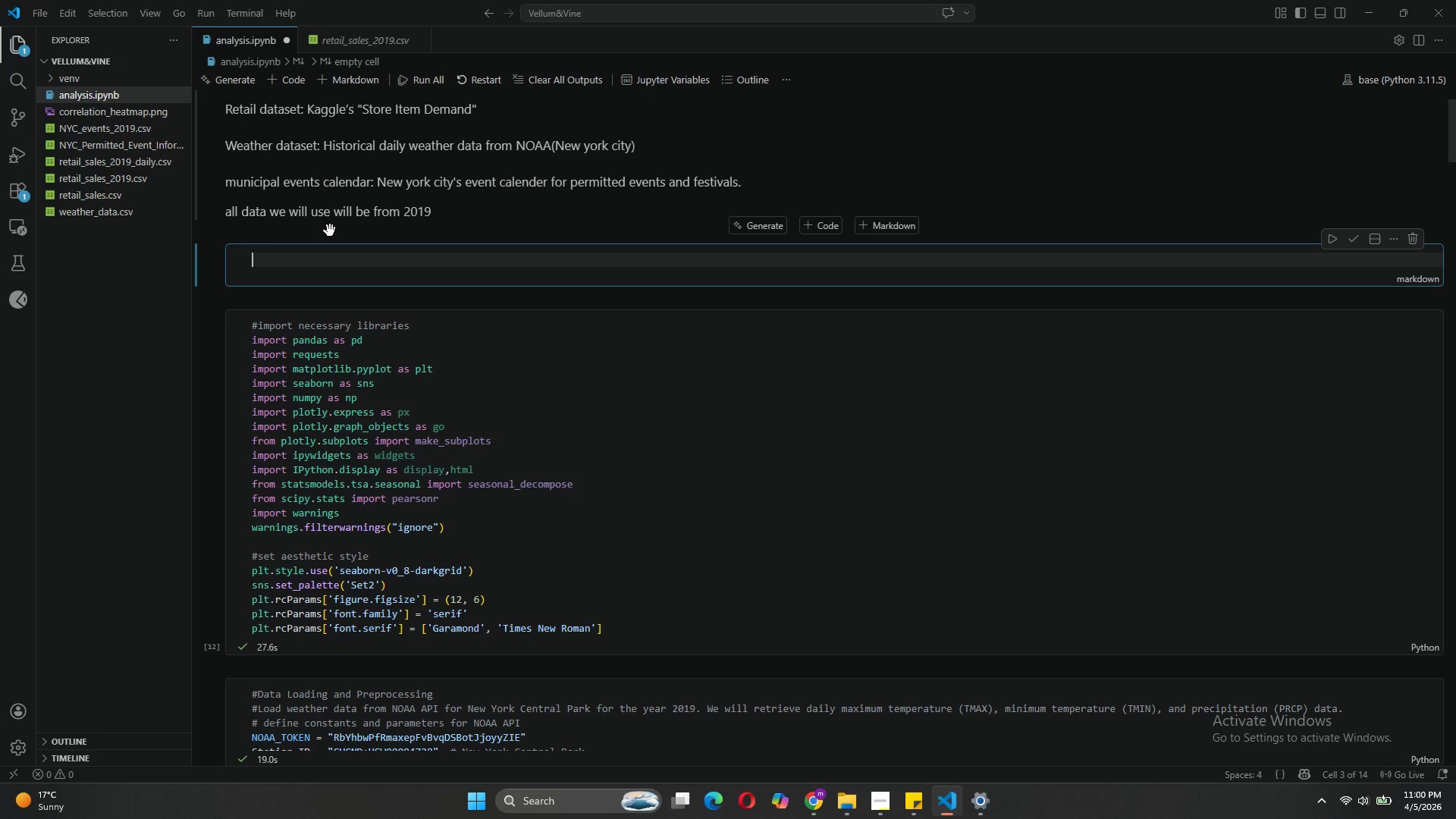 
wait(5.34)
 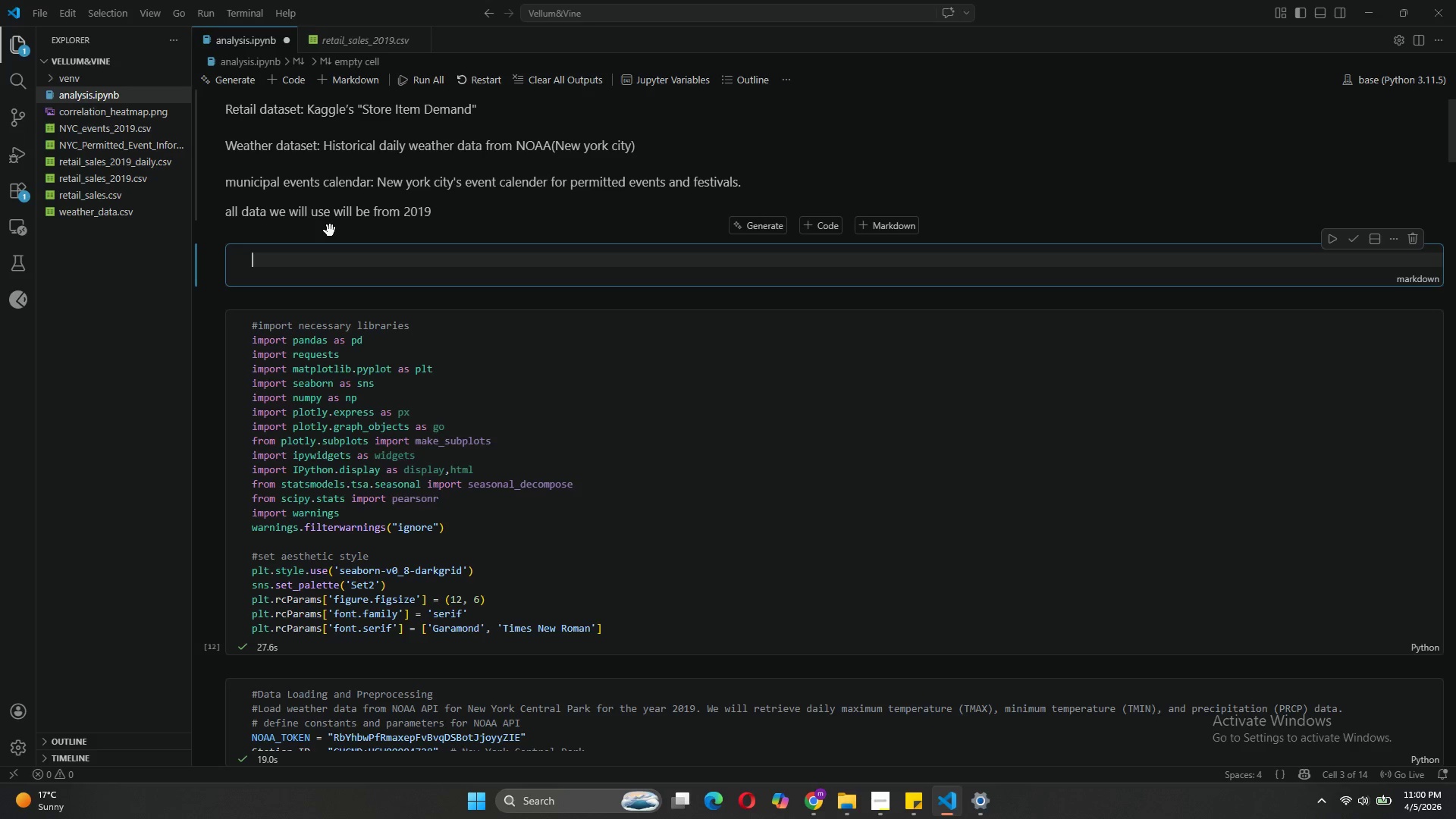 
type(## 1,)
key(Backspace)
type(. Envirn)
key(Backspace)
type(onment Setup)
 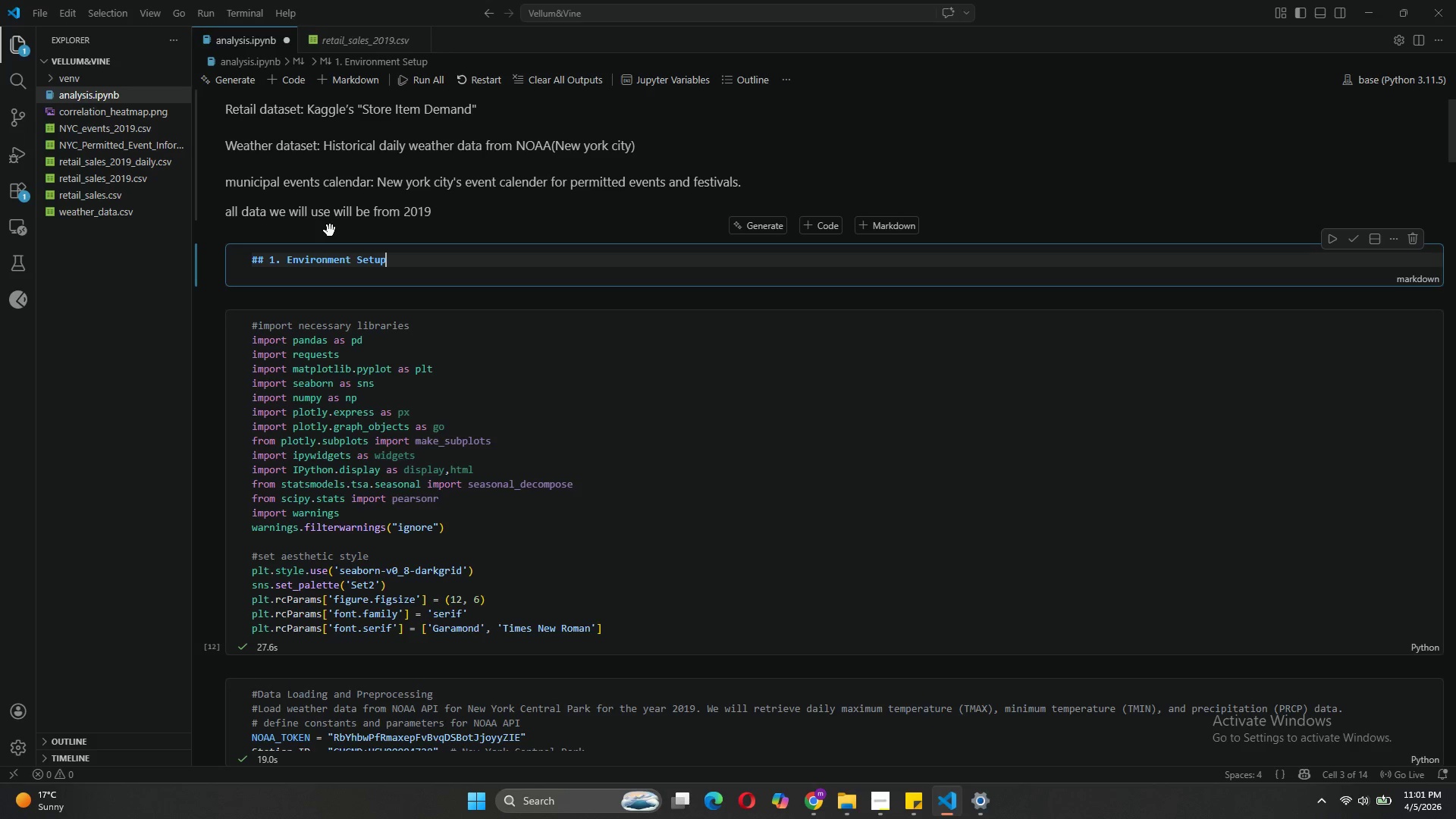 
wait(14.17)
 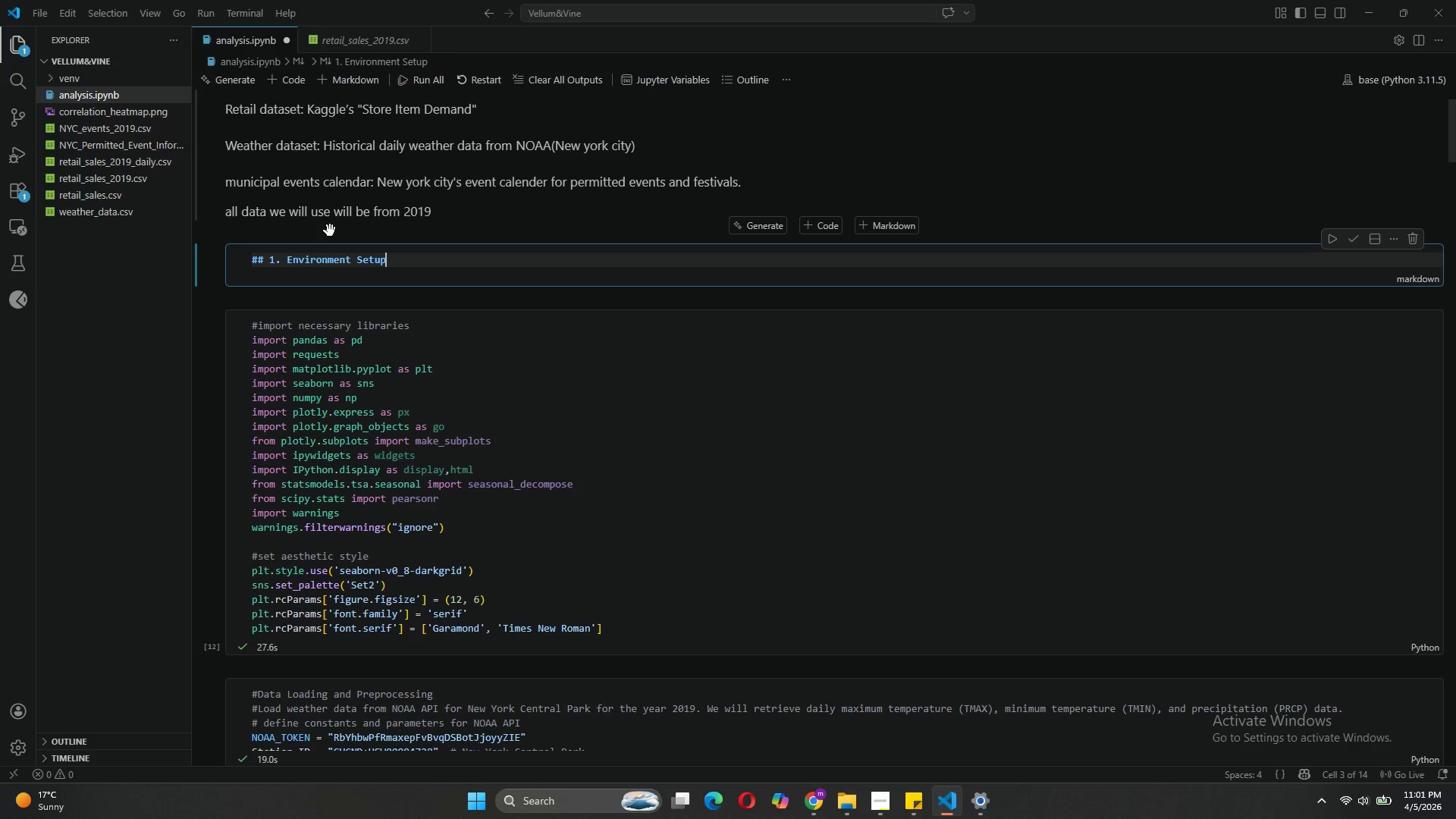 
left_click([1355, 241])
 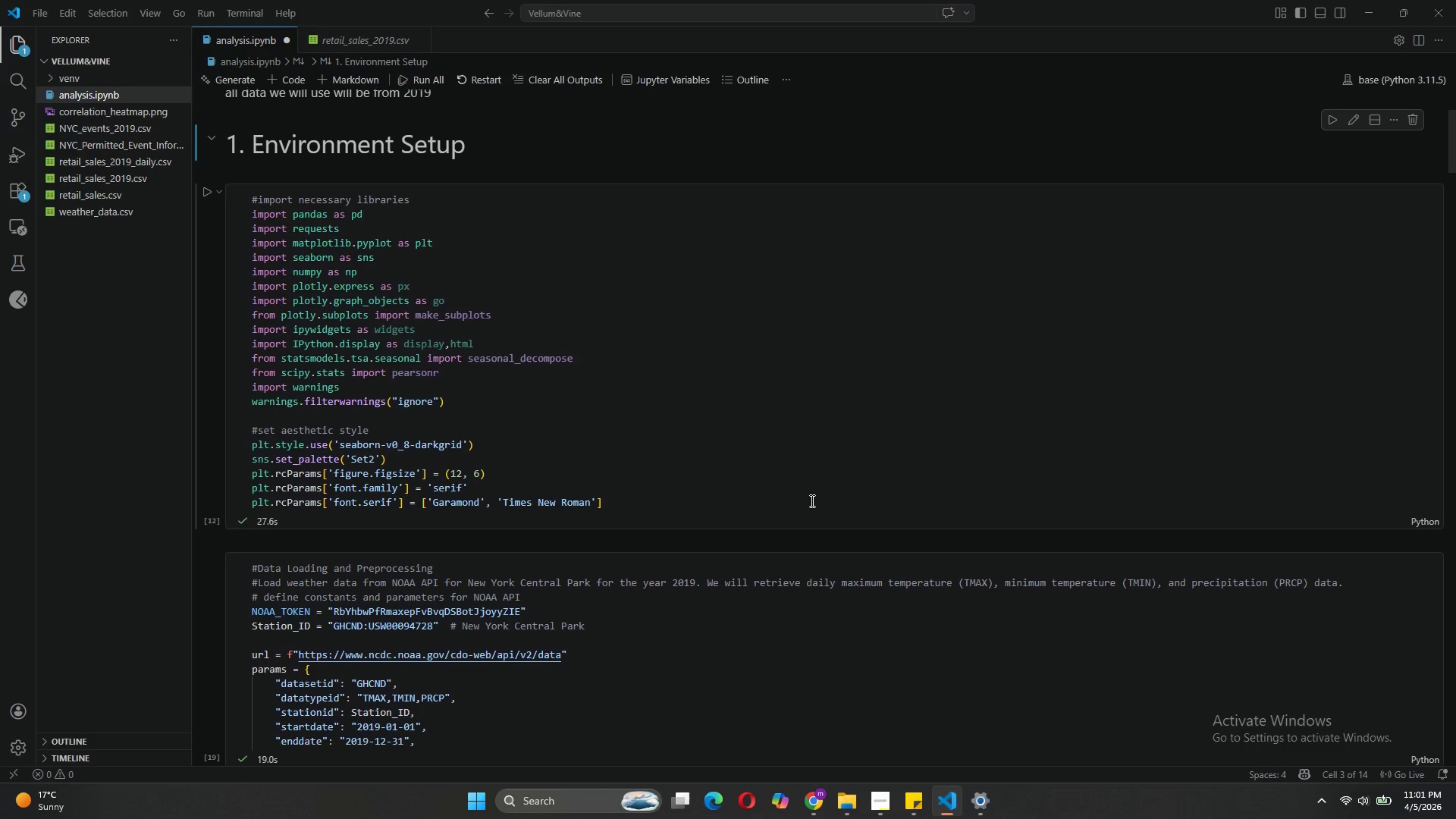 
left_click([678, 497])
 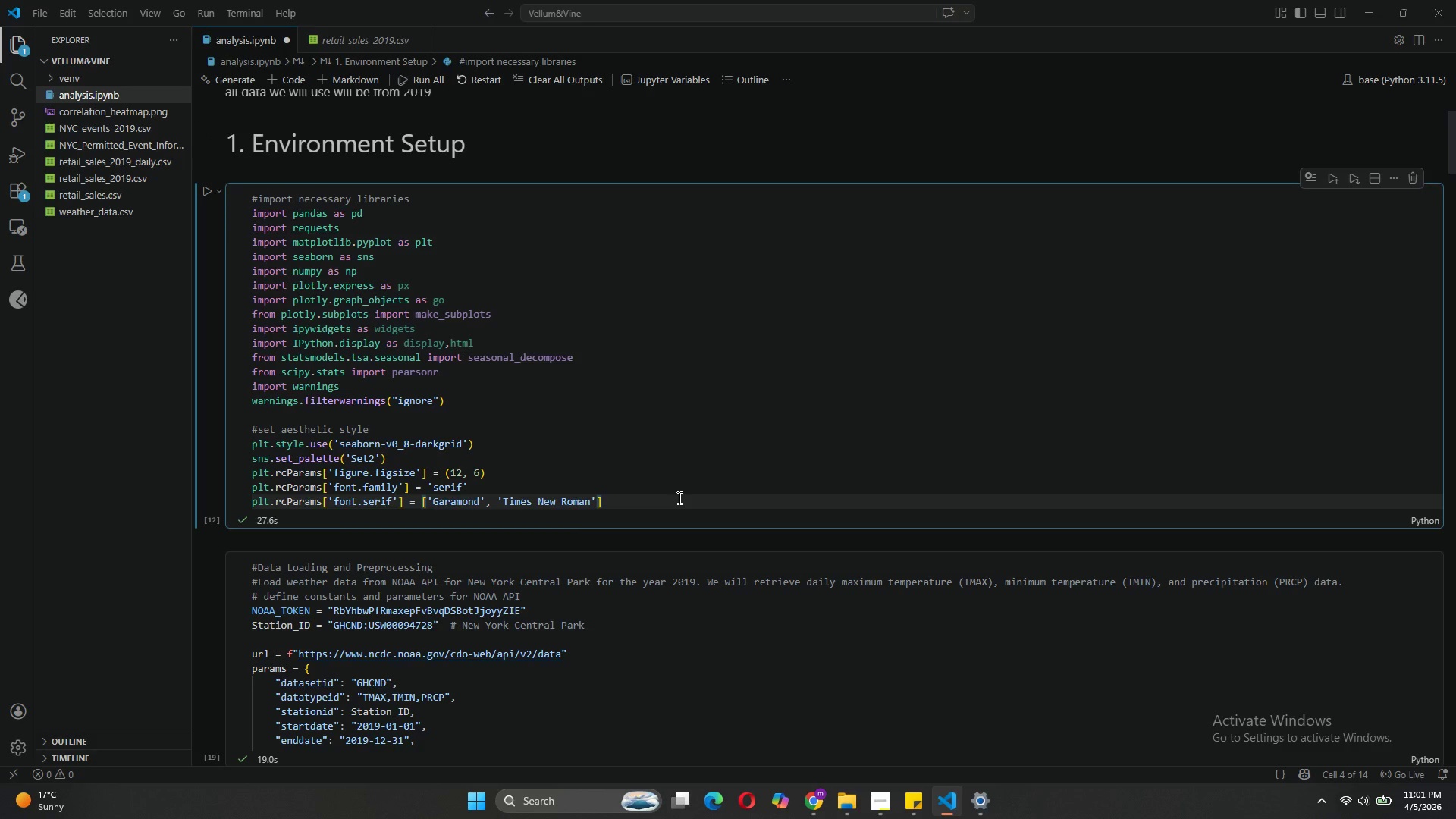 
key(Enter)
 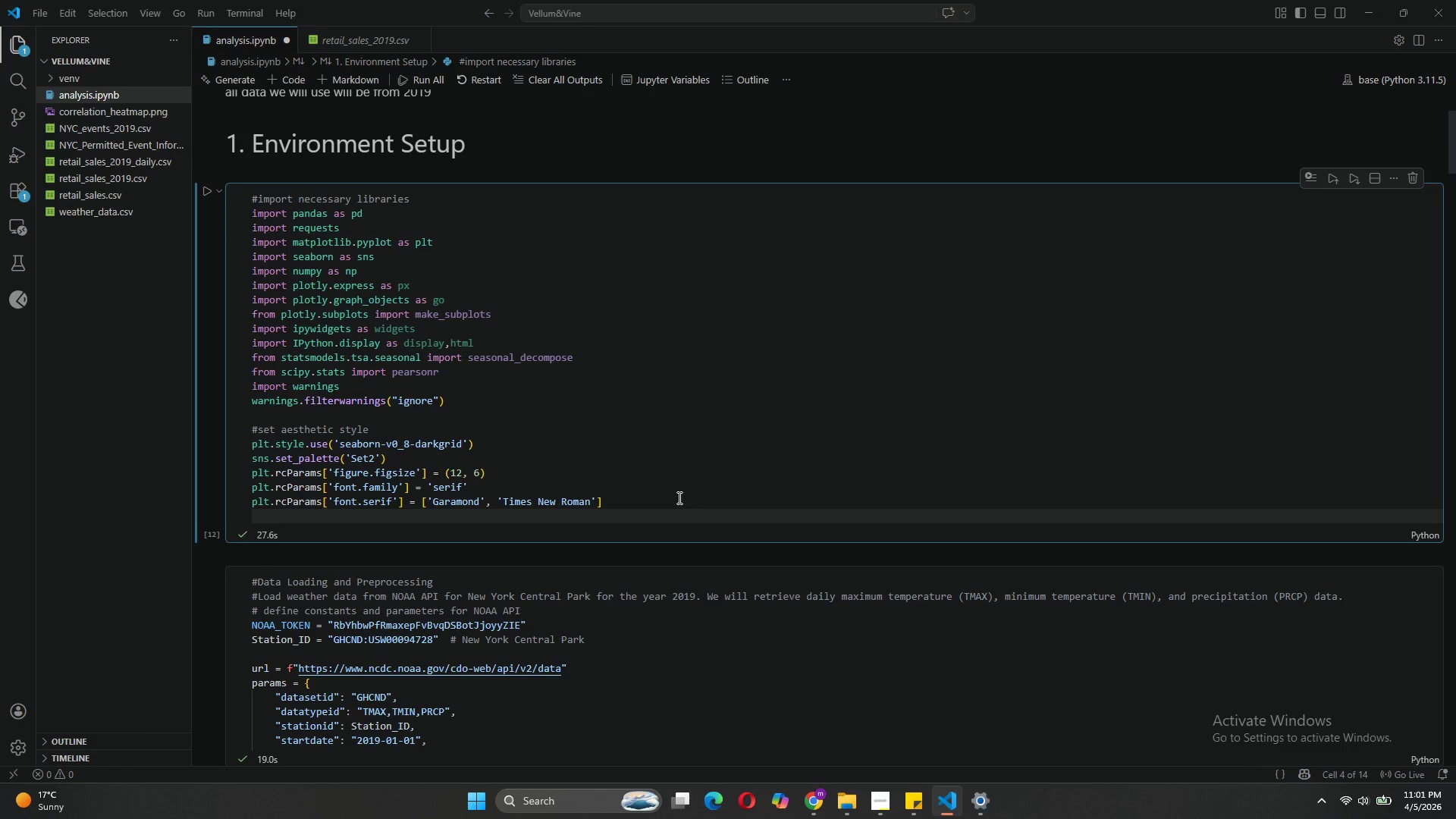 
wait(8.7)
 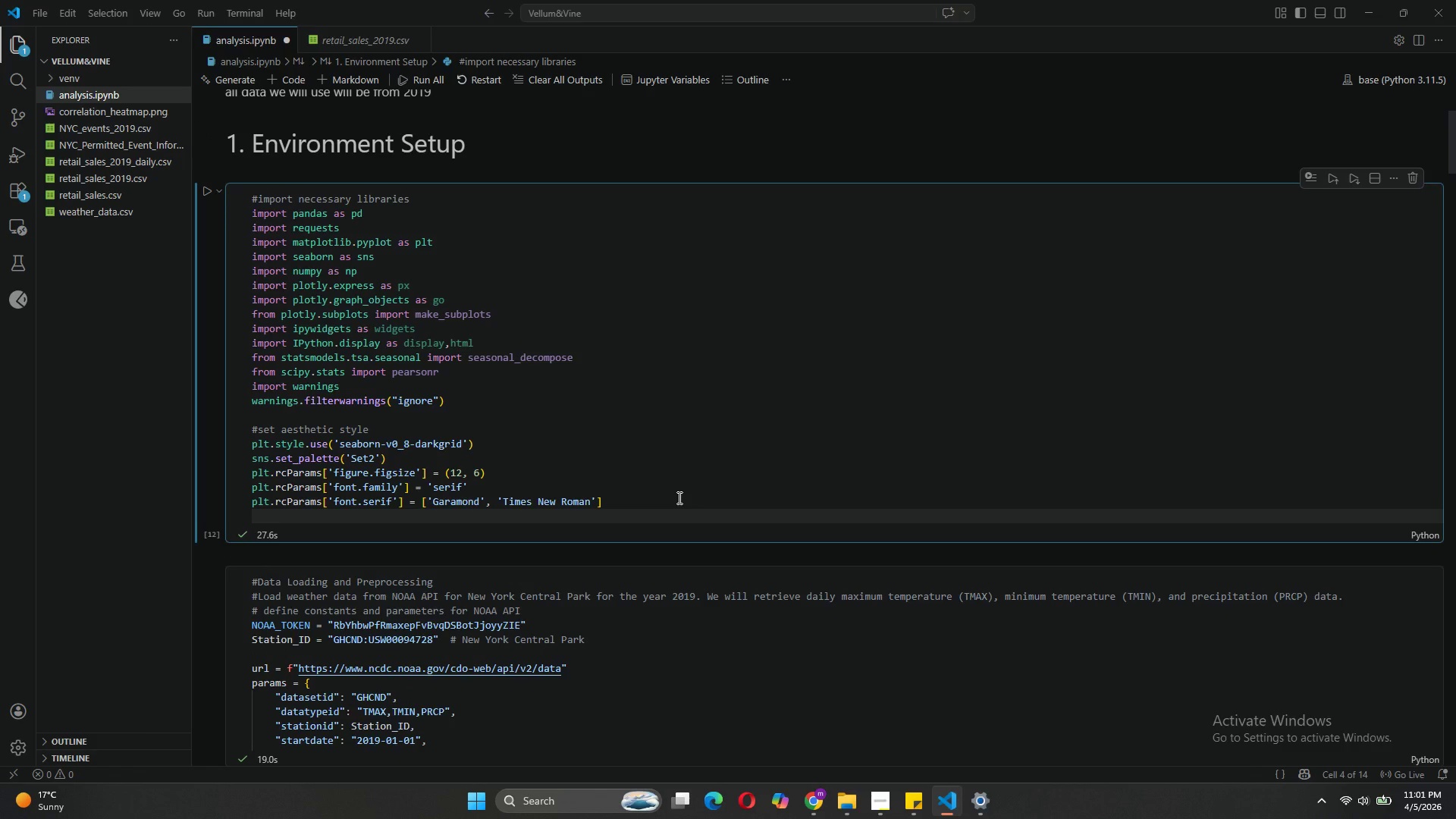 
left_click([342, 83])
 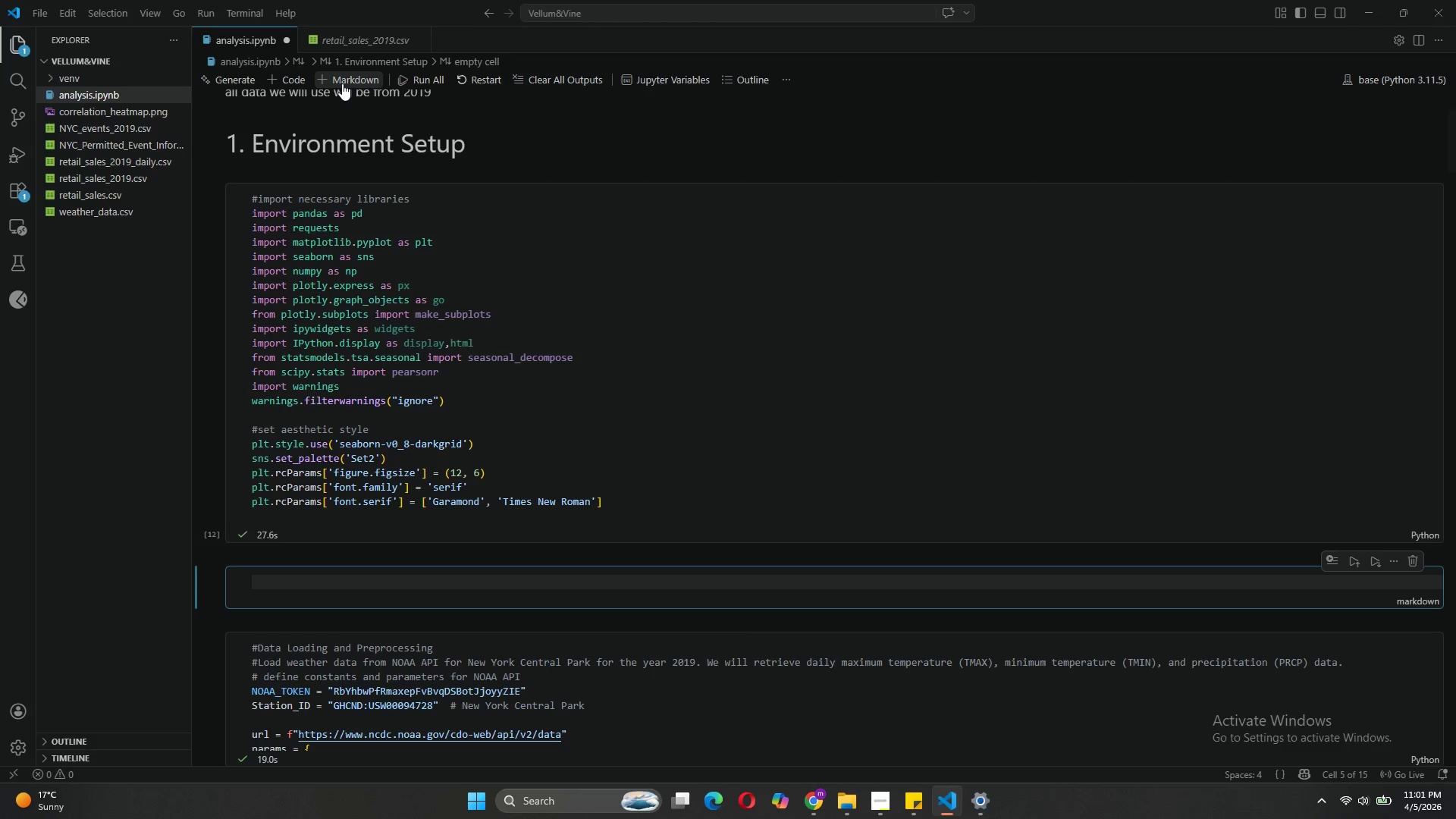 
type(###2)
key(Backspace)
type( 2)
key(Backspace)
key(Backspace)
key(Backspace)
type( 2.1 Data Loading & Acquisiyion)
 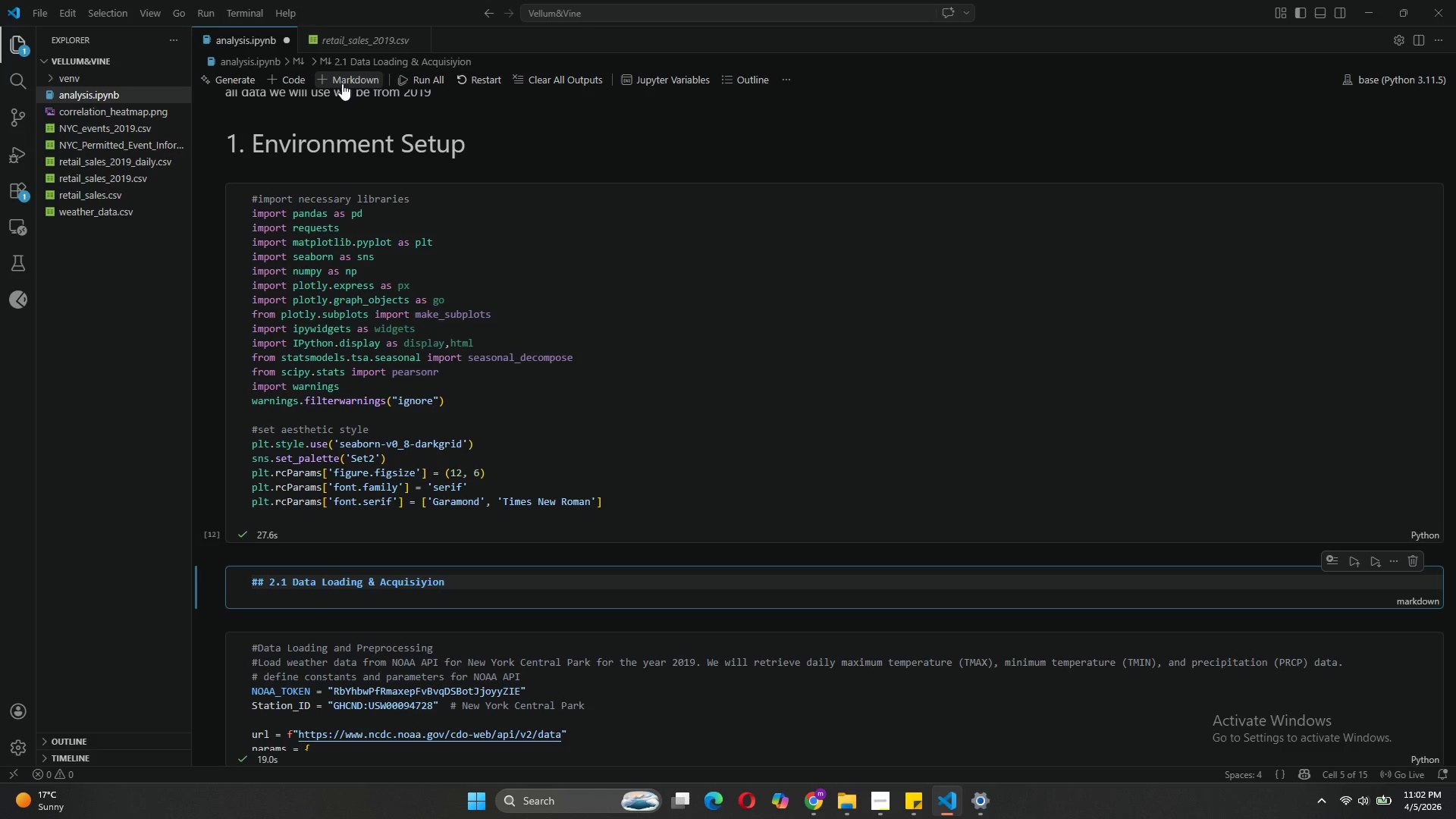 
key(ArrowLeft)
 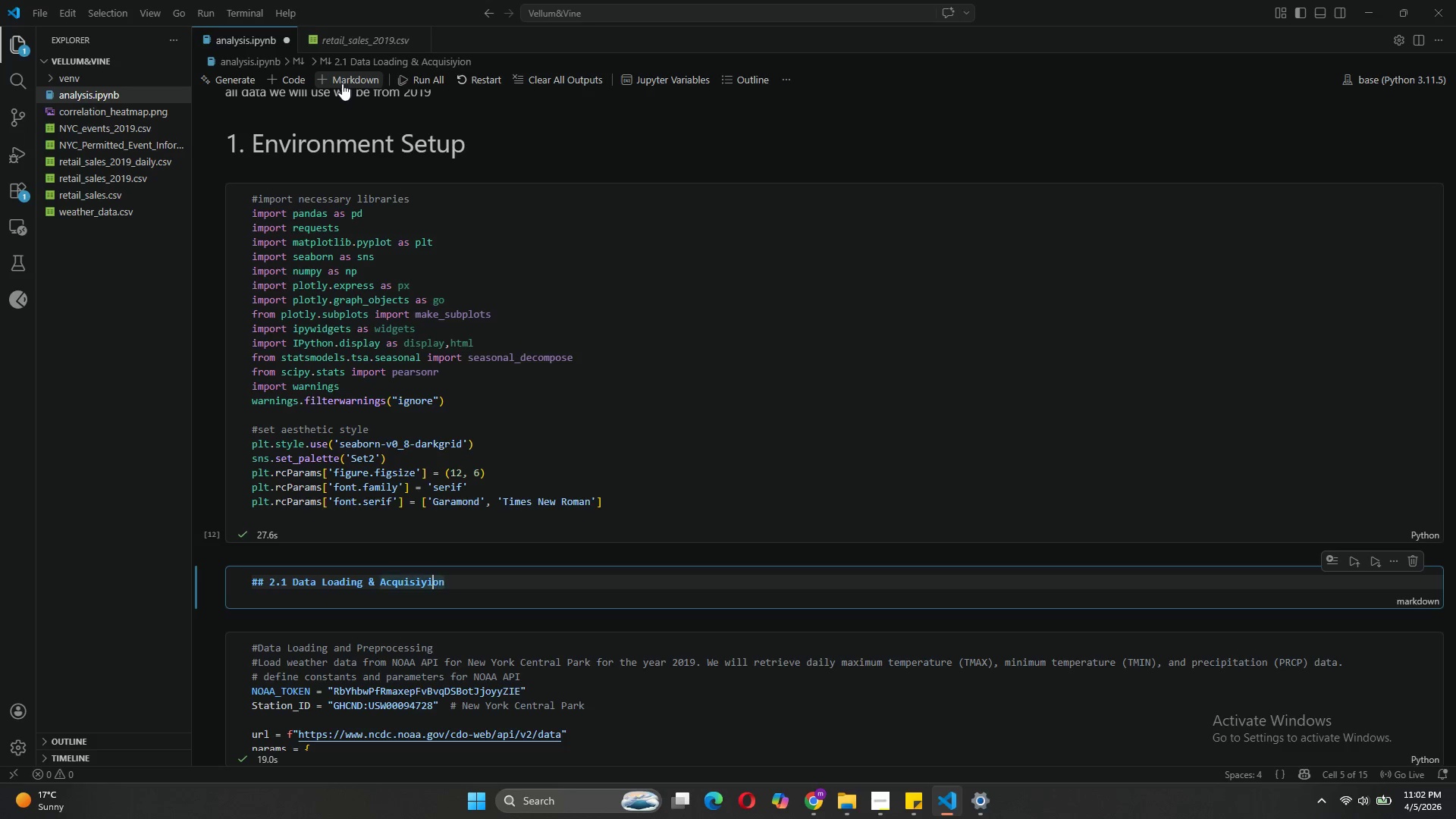 
key(ArrowLeft)
 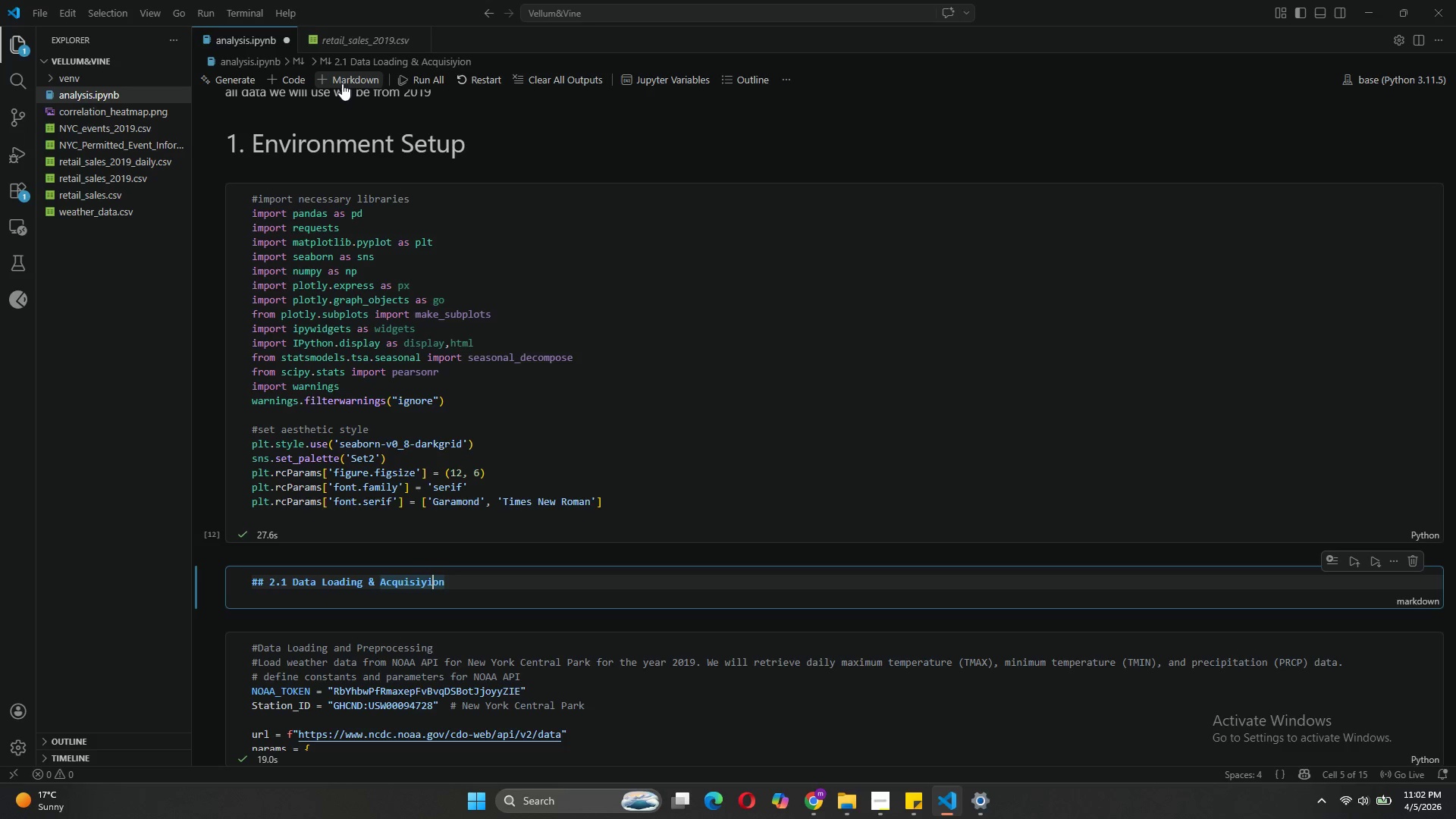 
key(ArrowLeft)
 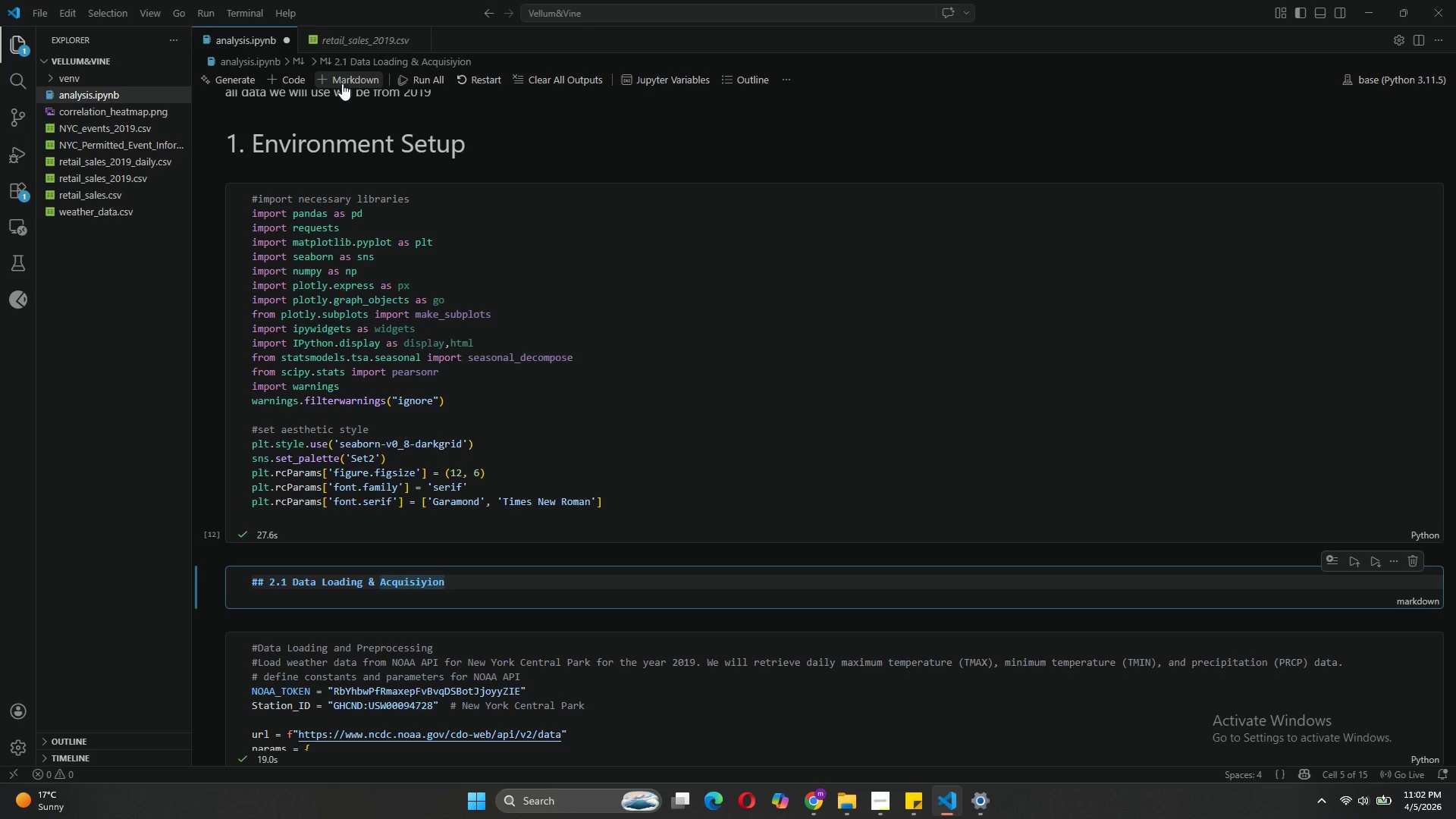 
key(Backspace)
 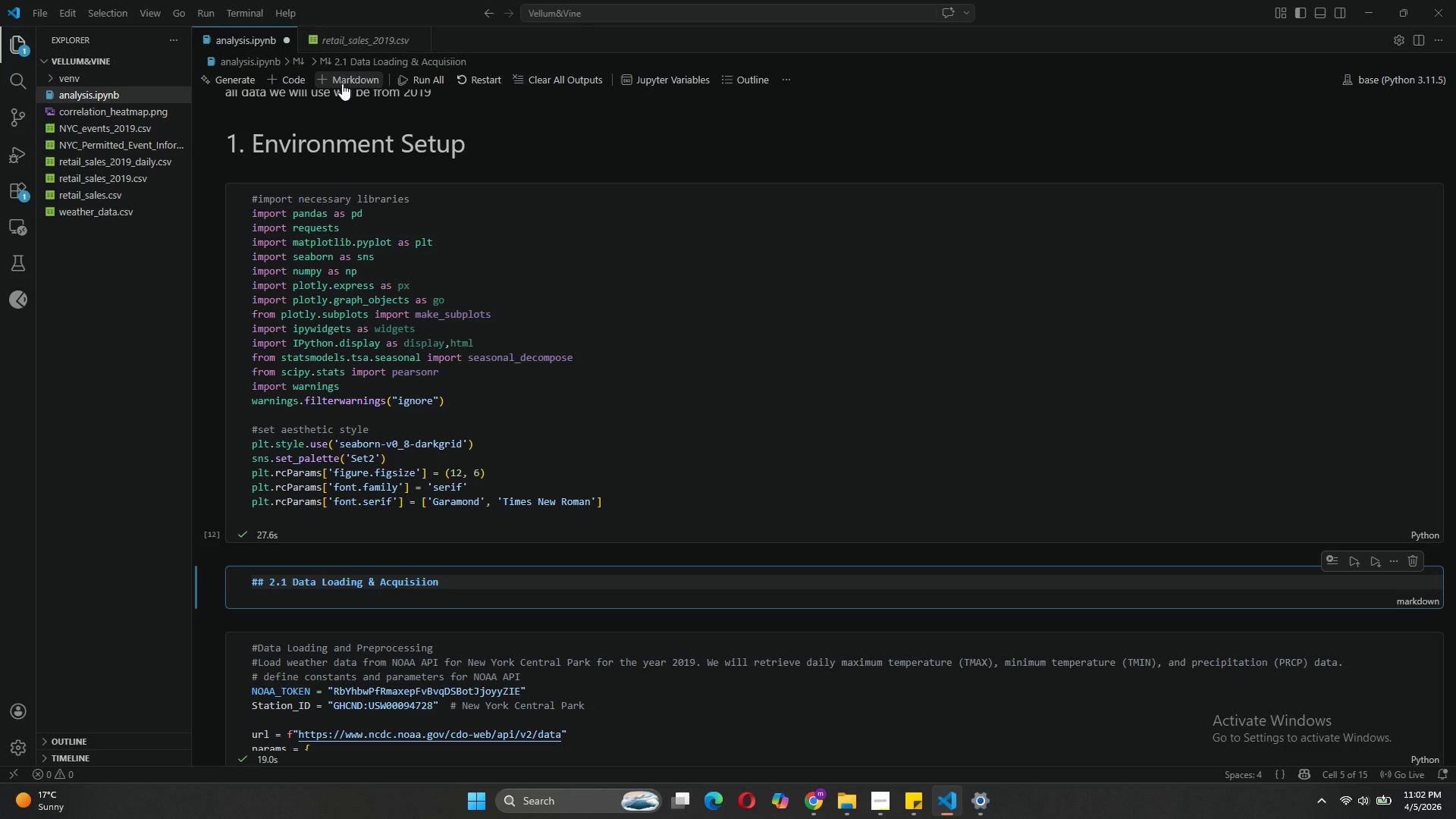 
key(T)
 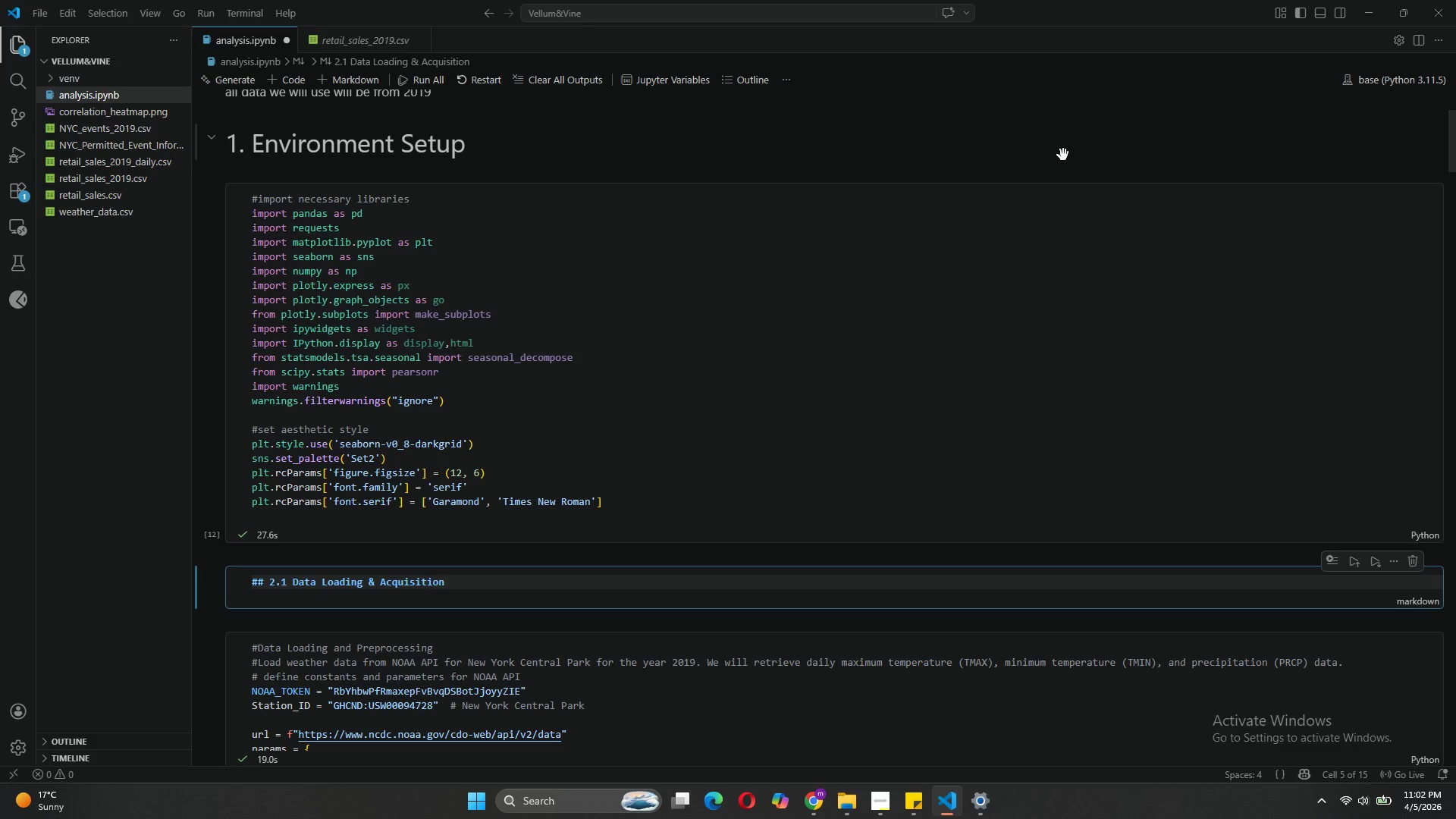 
wait(17.34)
 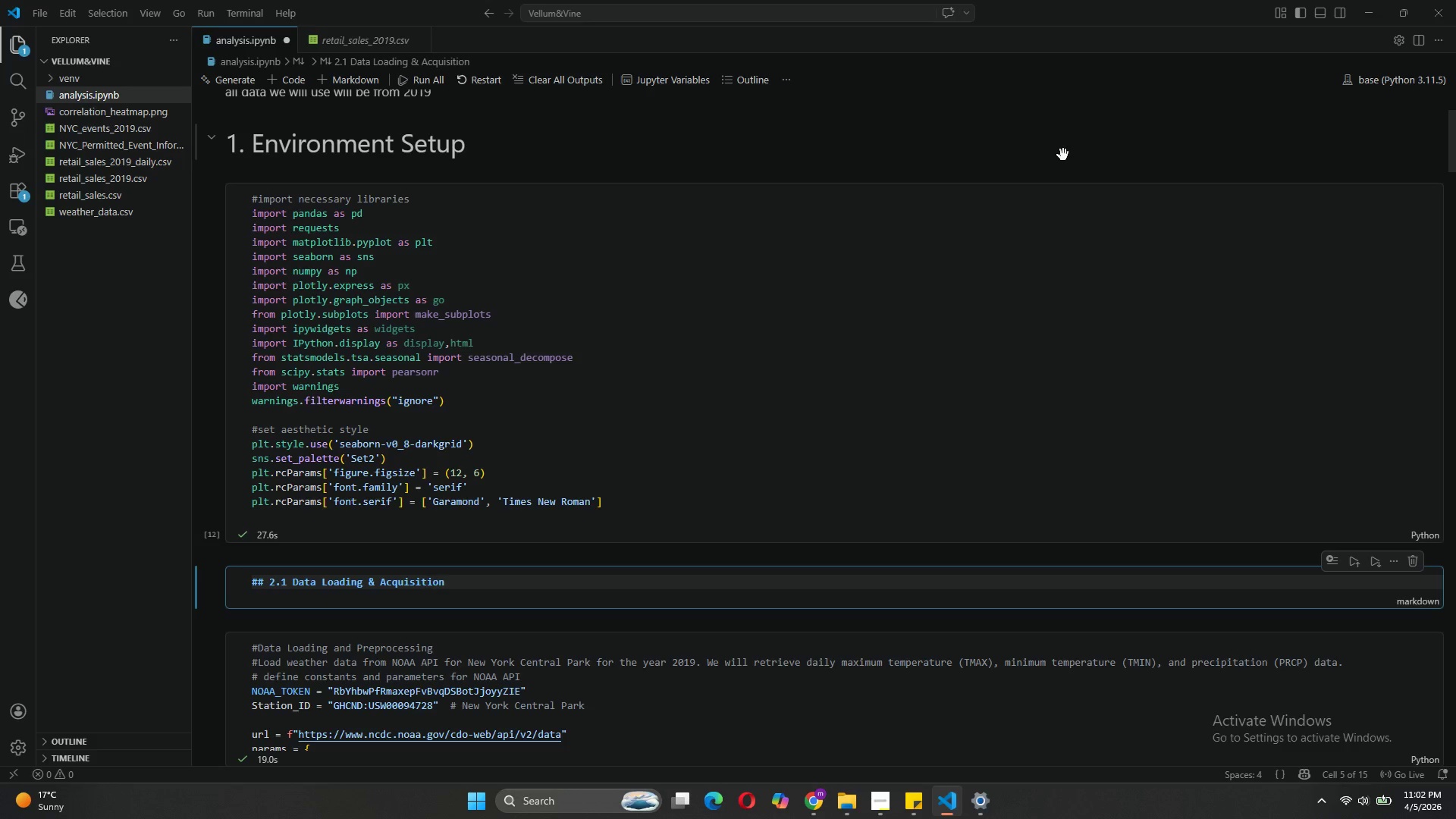 
left_click([645, 427])
 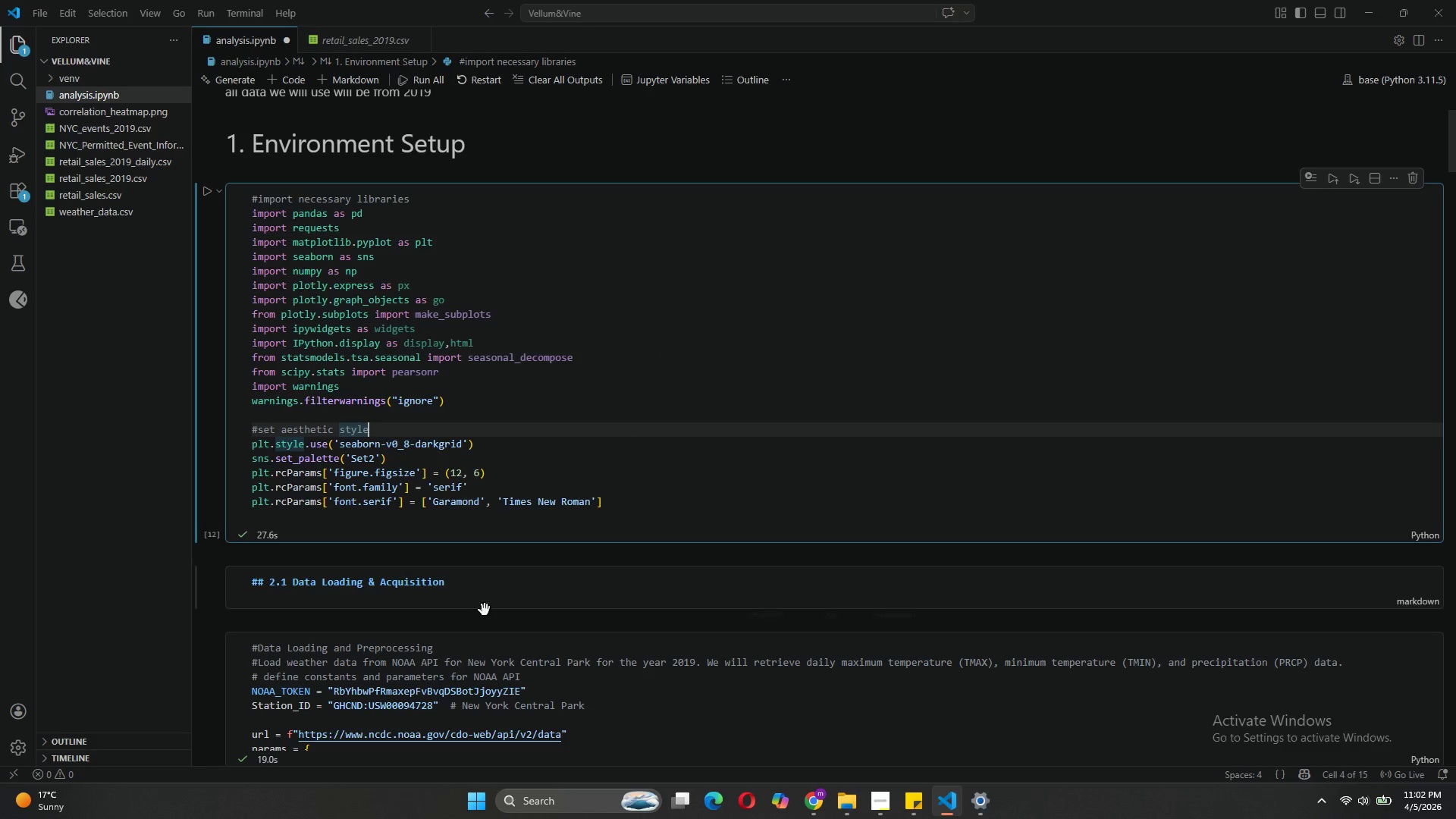 
left_click([488, 573])
 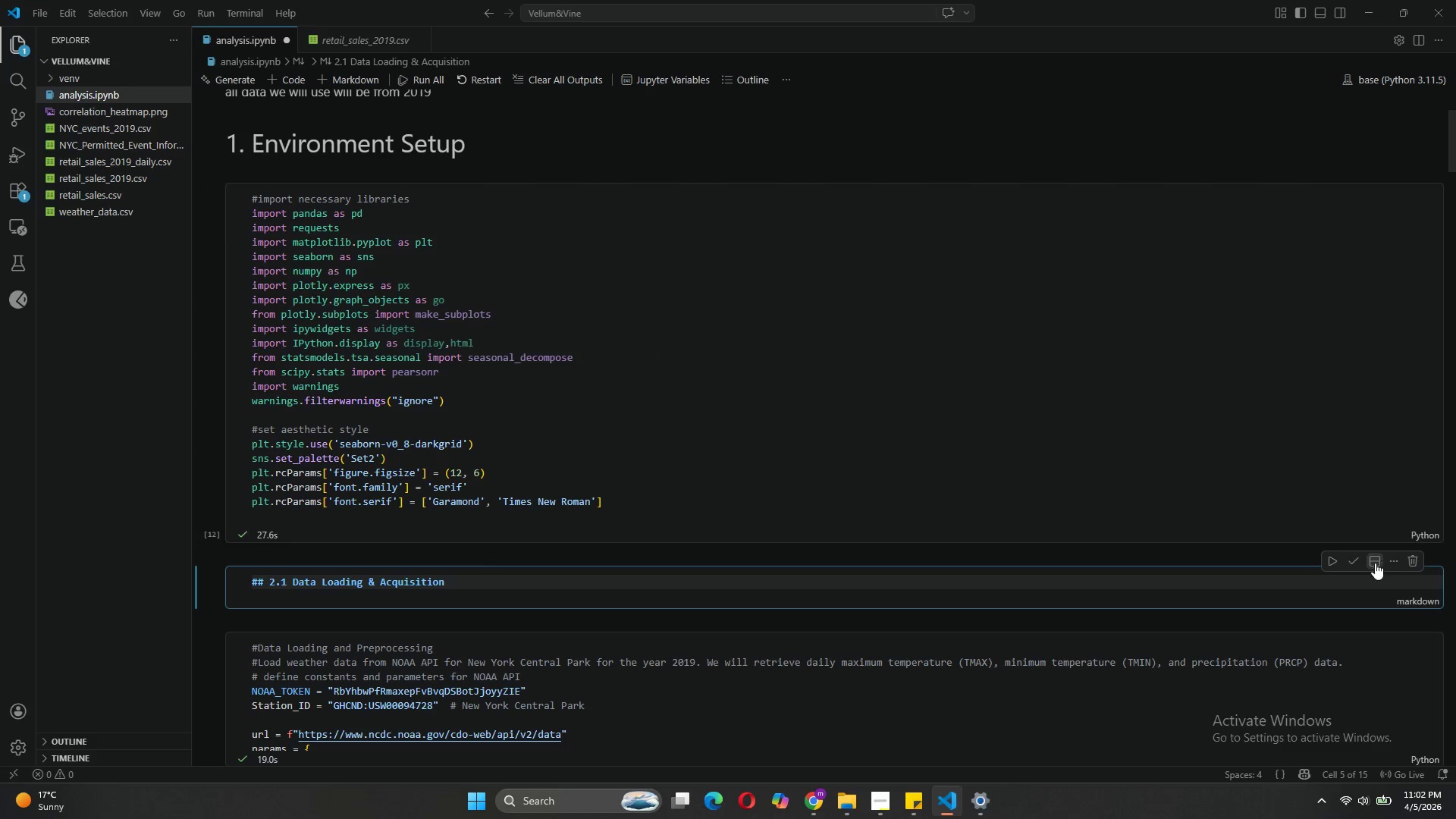 
left_click([1362, 563])
 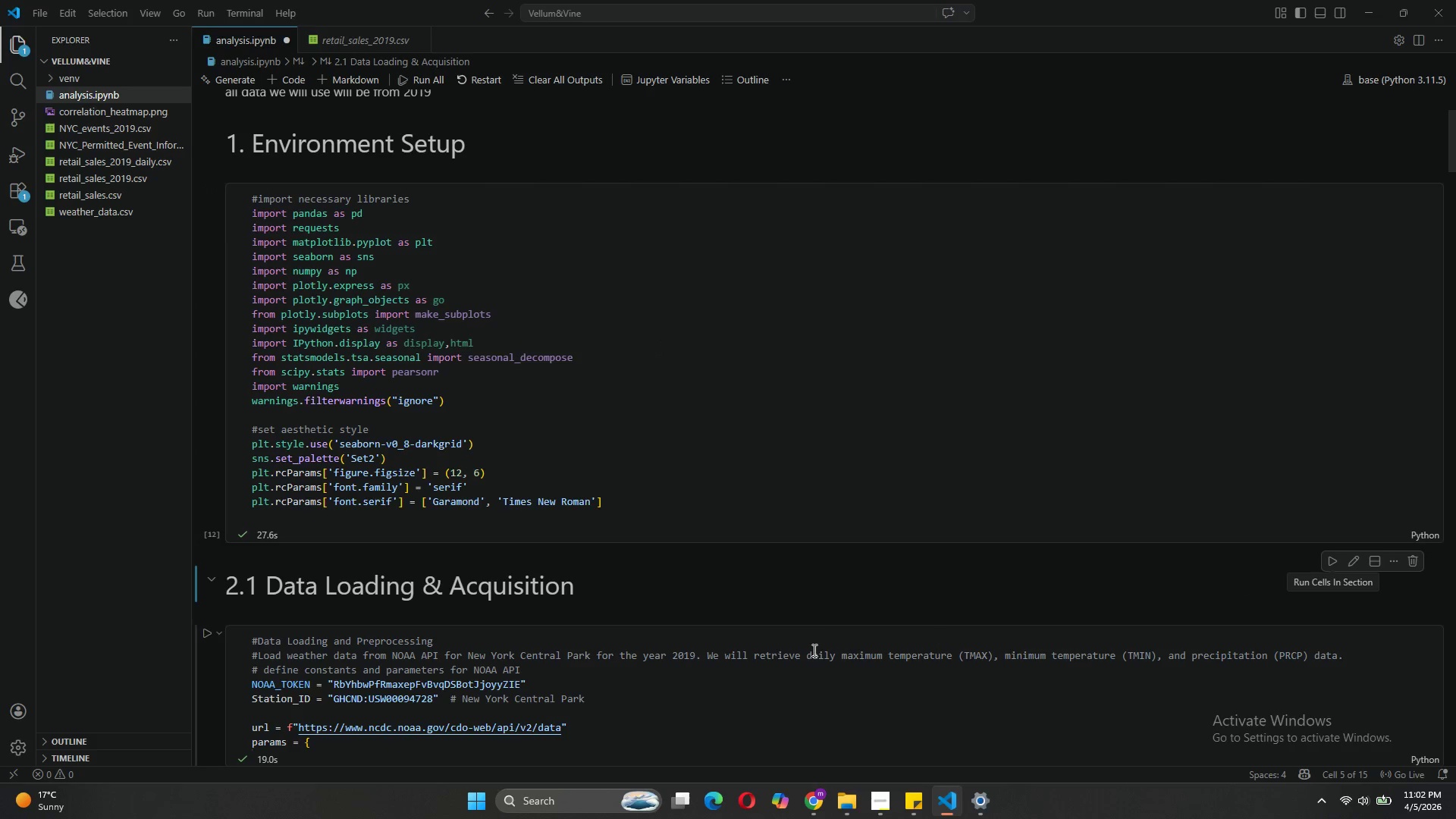 
left_click([560, 563])
 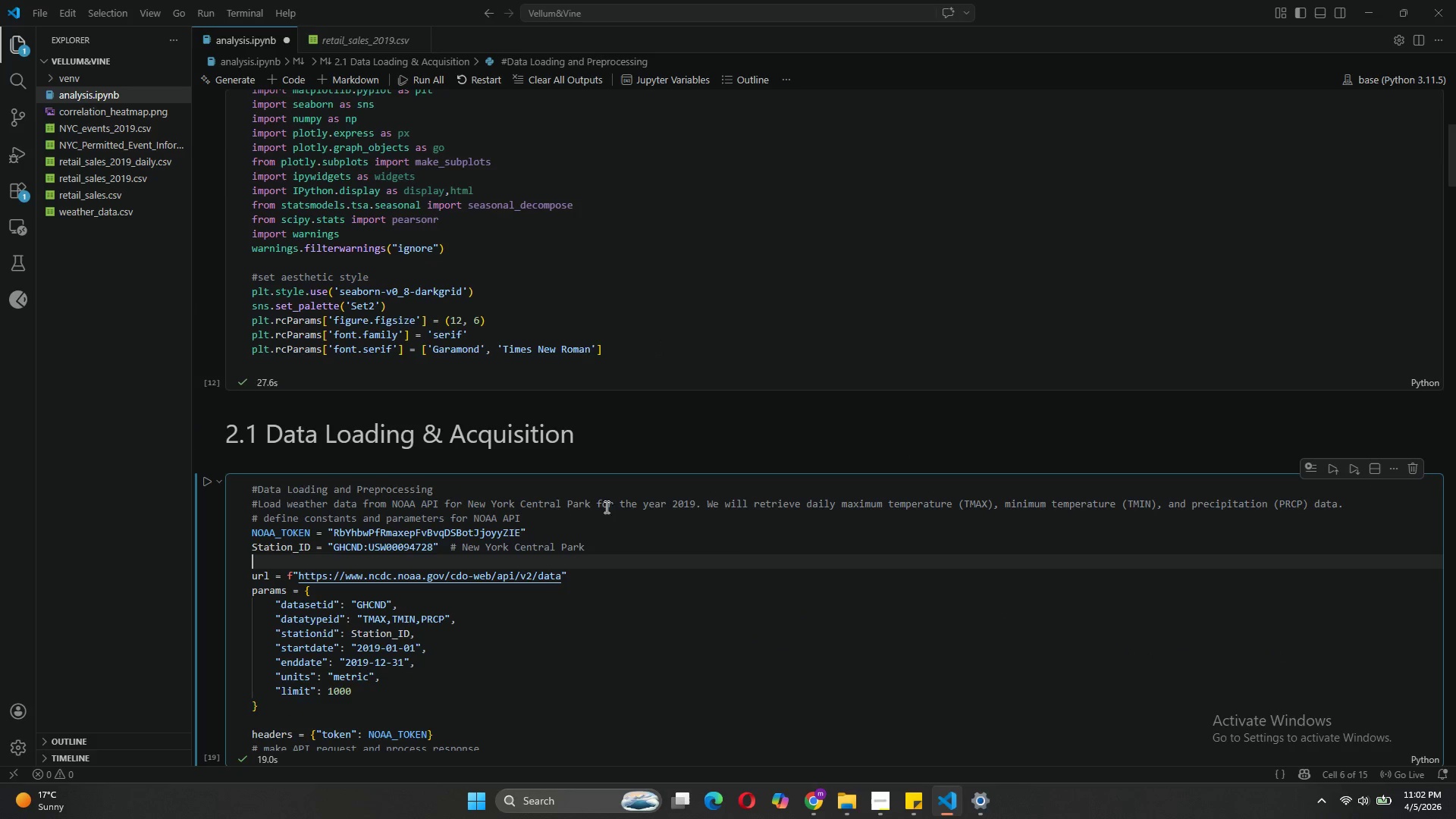 
scroll: coordinate [831, 606], scroll_direction: down, amount: 3.0
 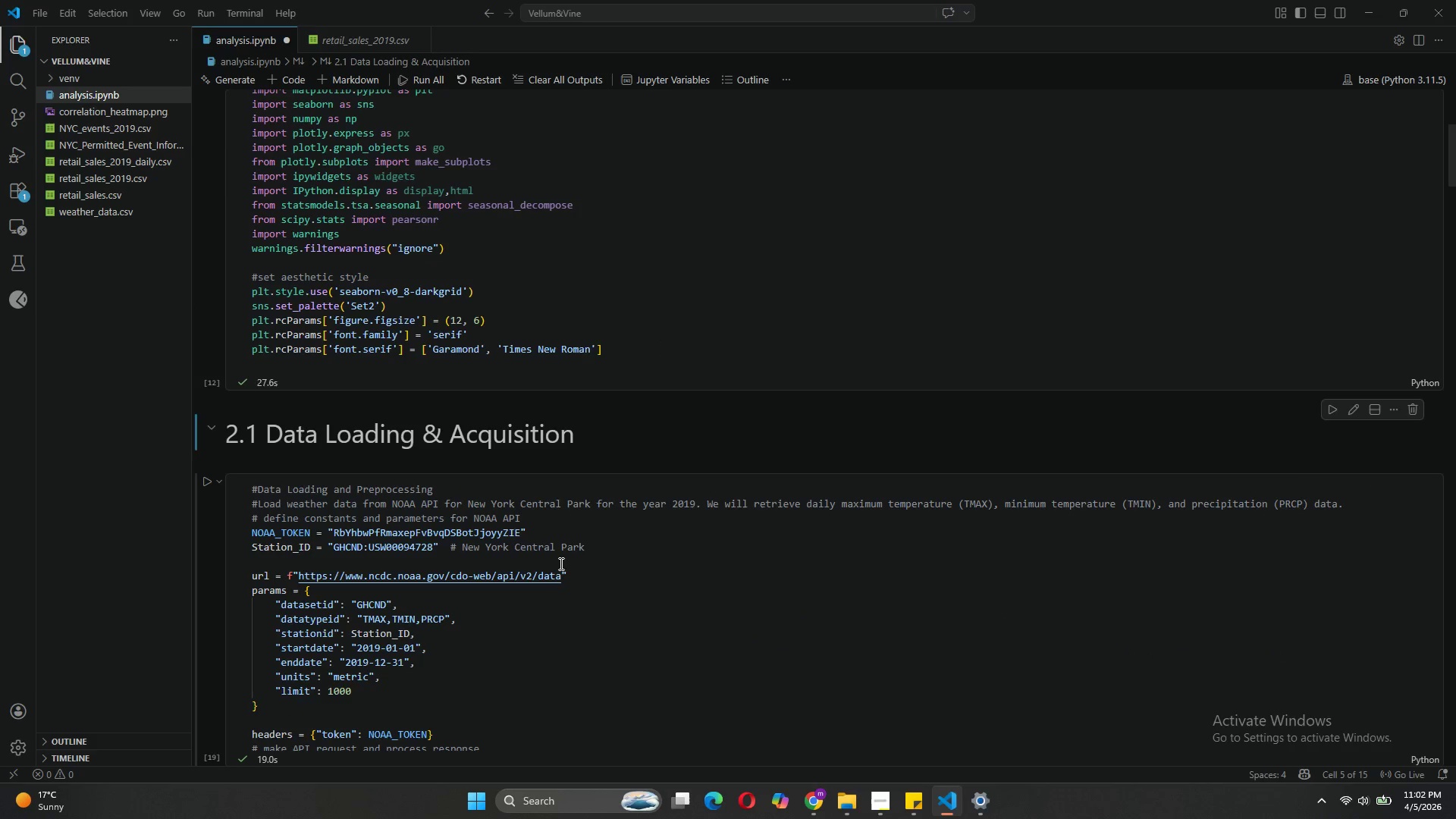 
left_click_drag(start_coordinate=[459, 486], to_coordinate=[254, 493])
 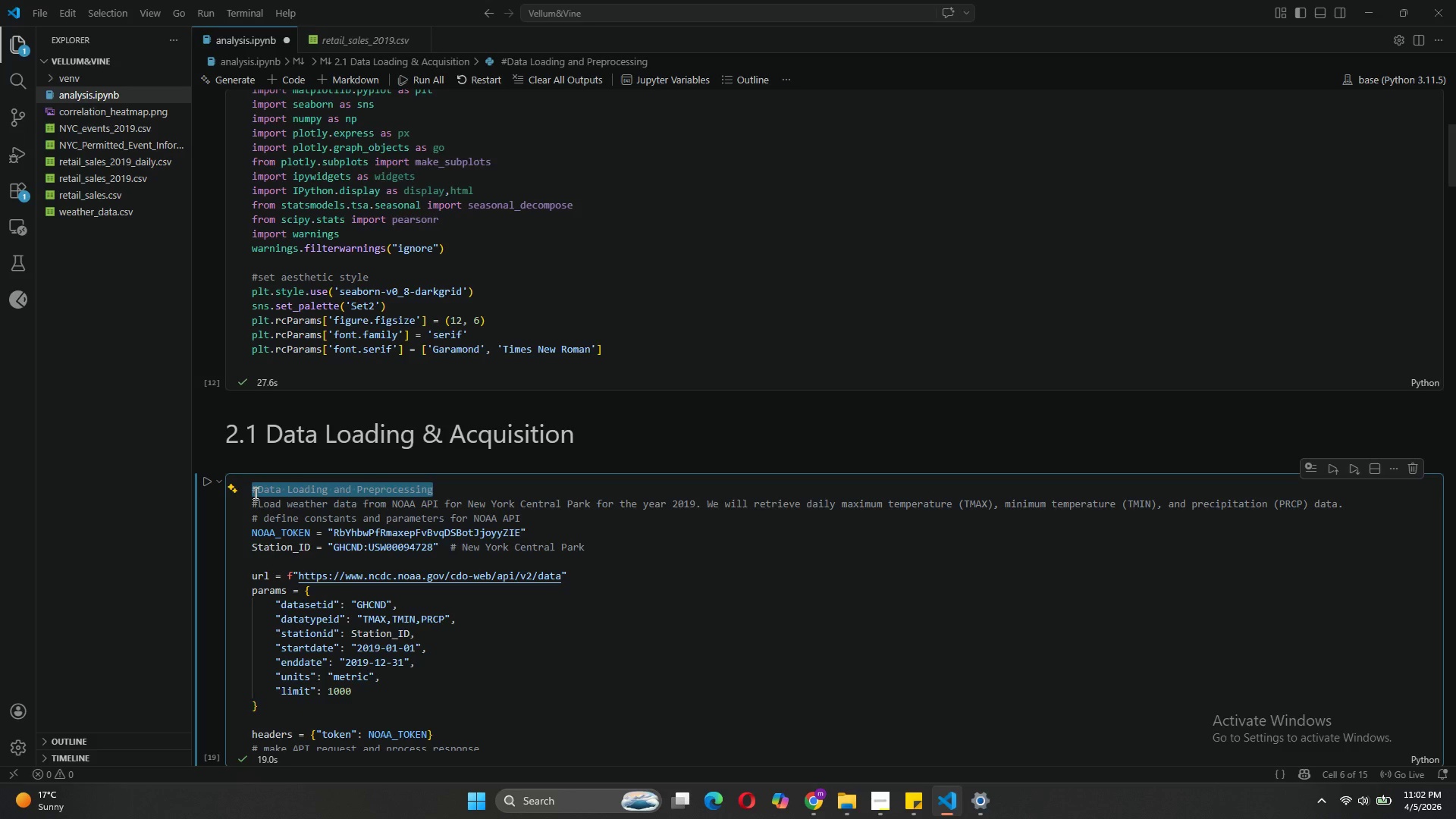 
key(Backspace)
 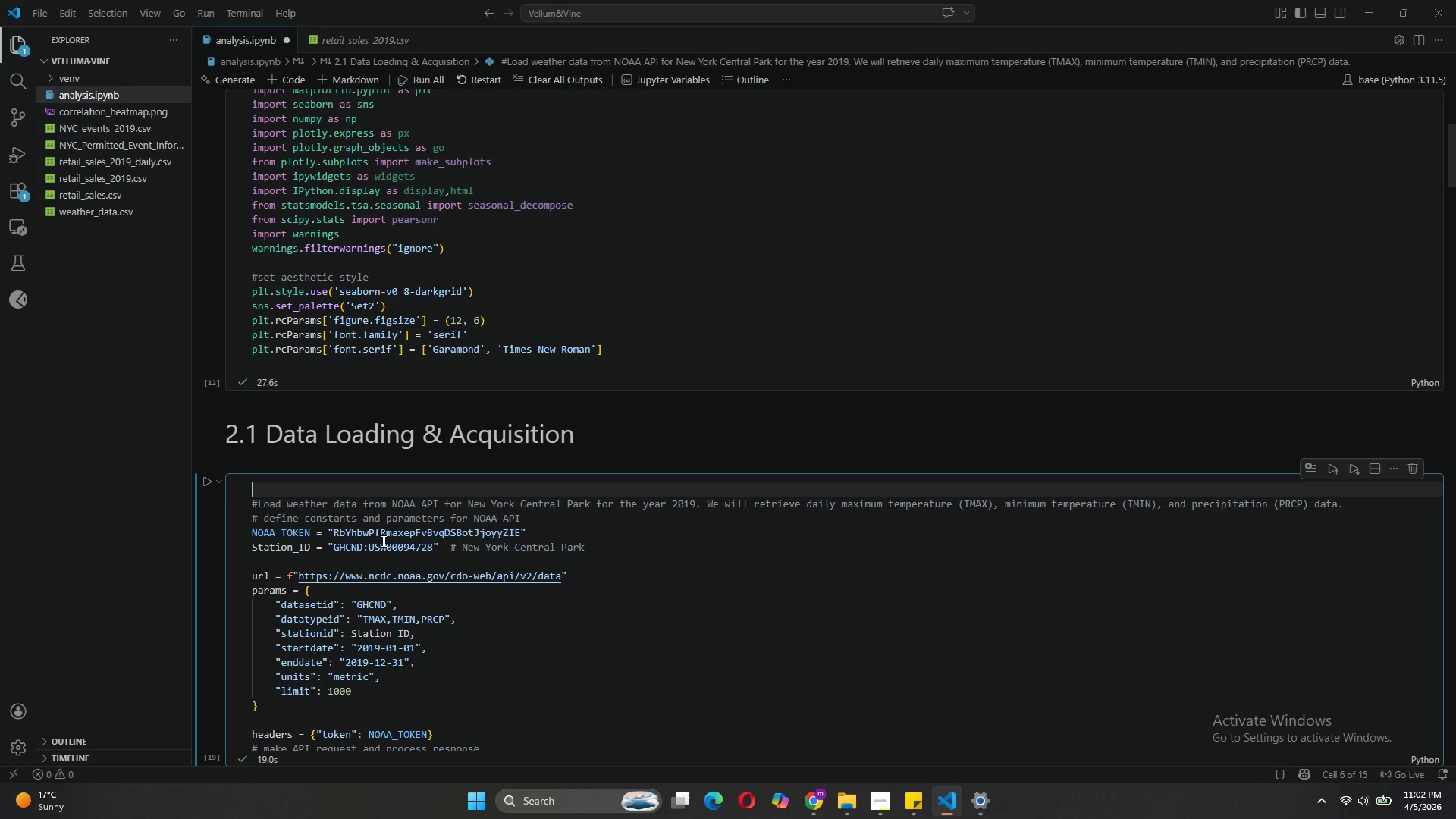 
wait(7.02)
 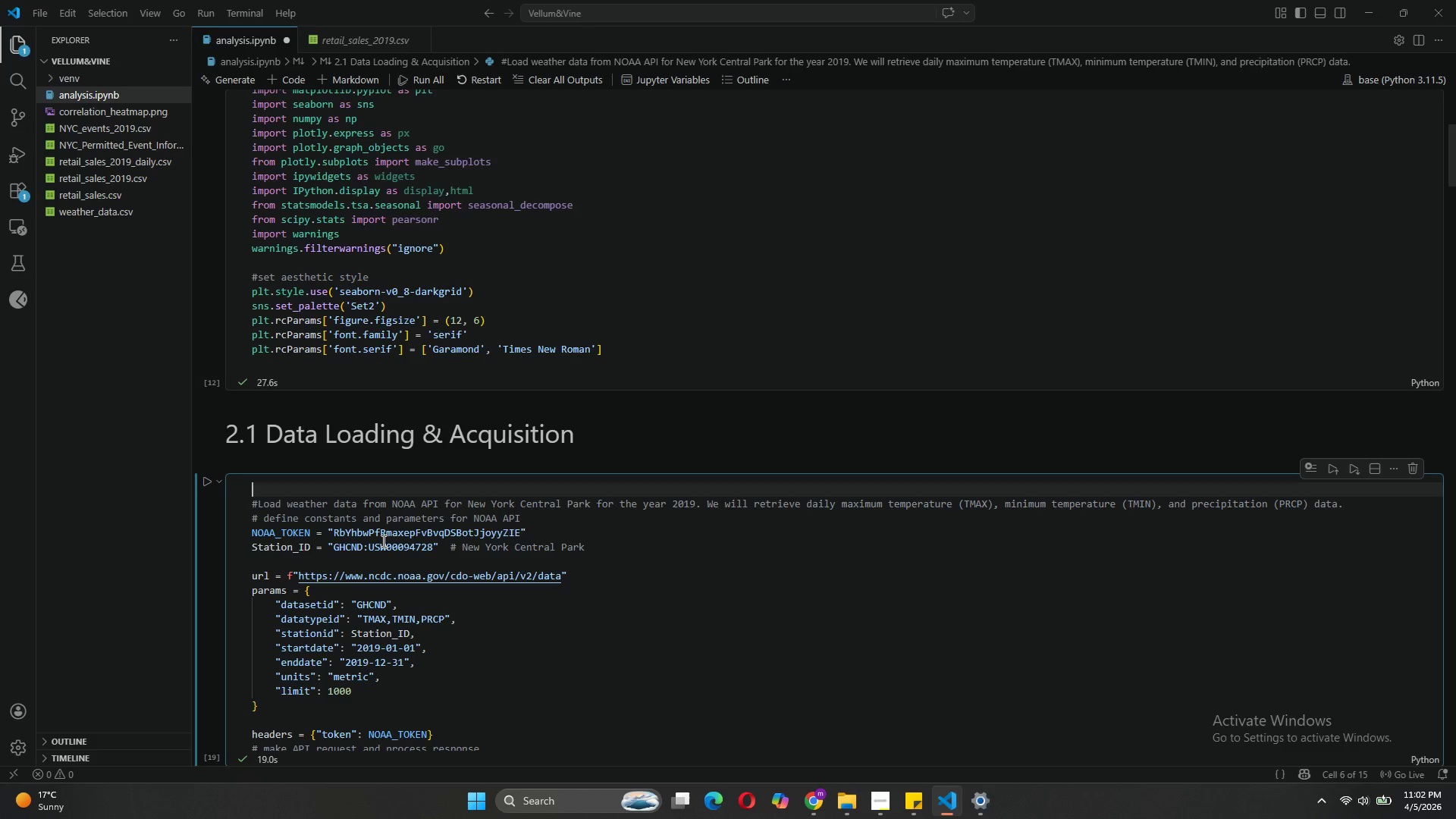 
scroll: coordinate [601, 545], scroll_direction: down, amount: 2.0
 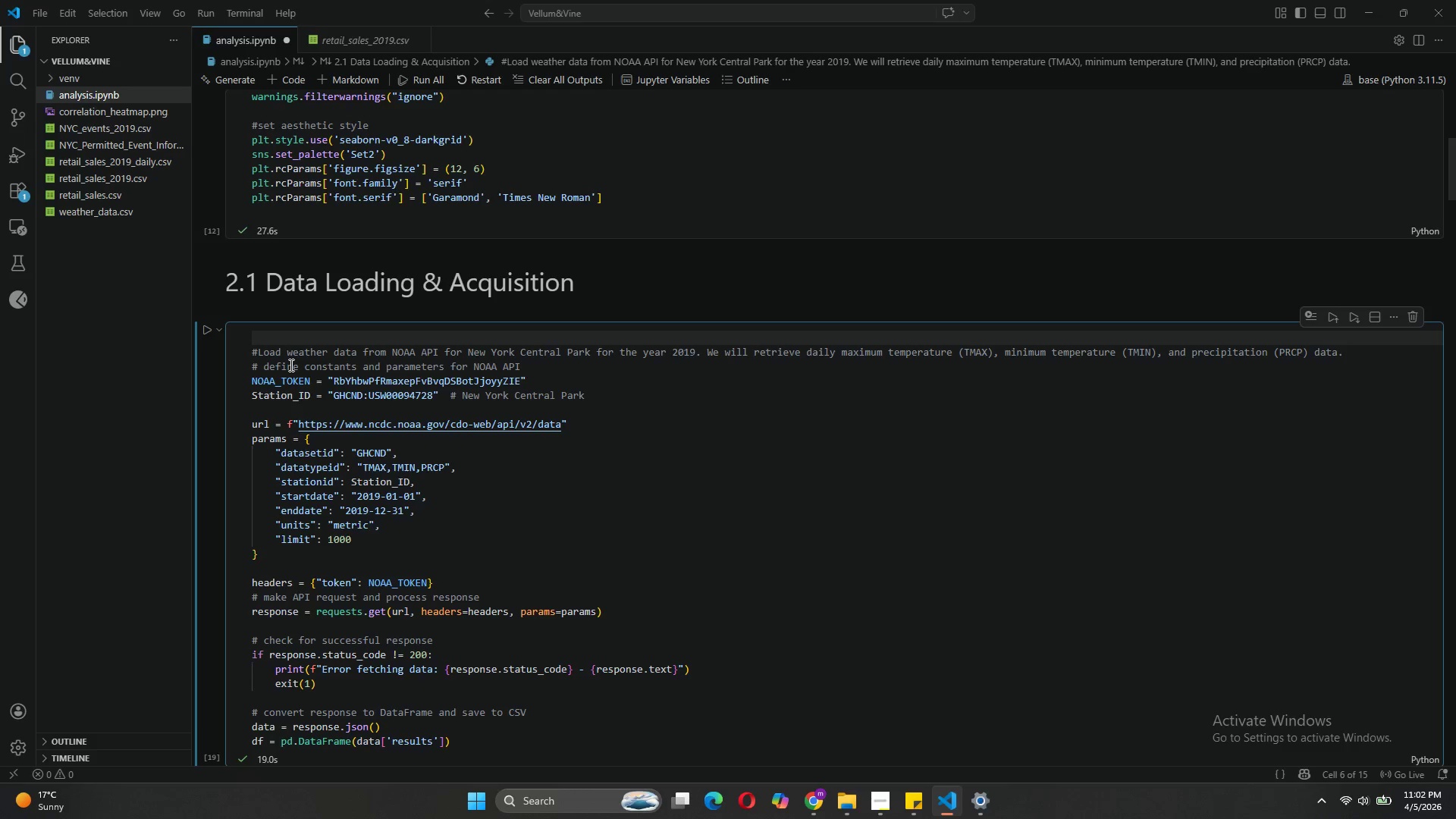 
wait(12.59)
 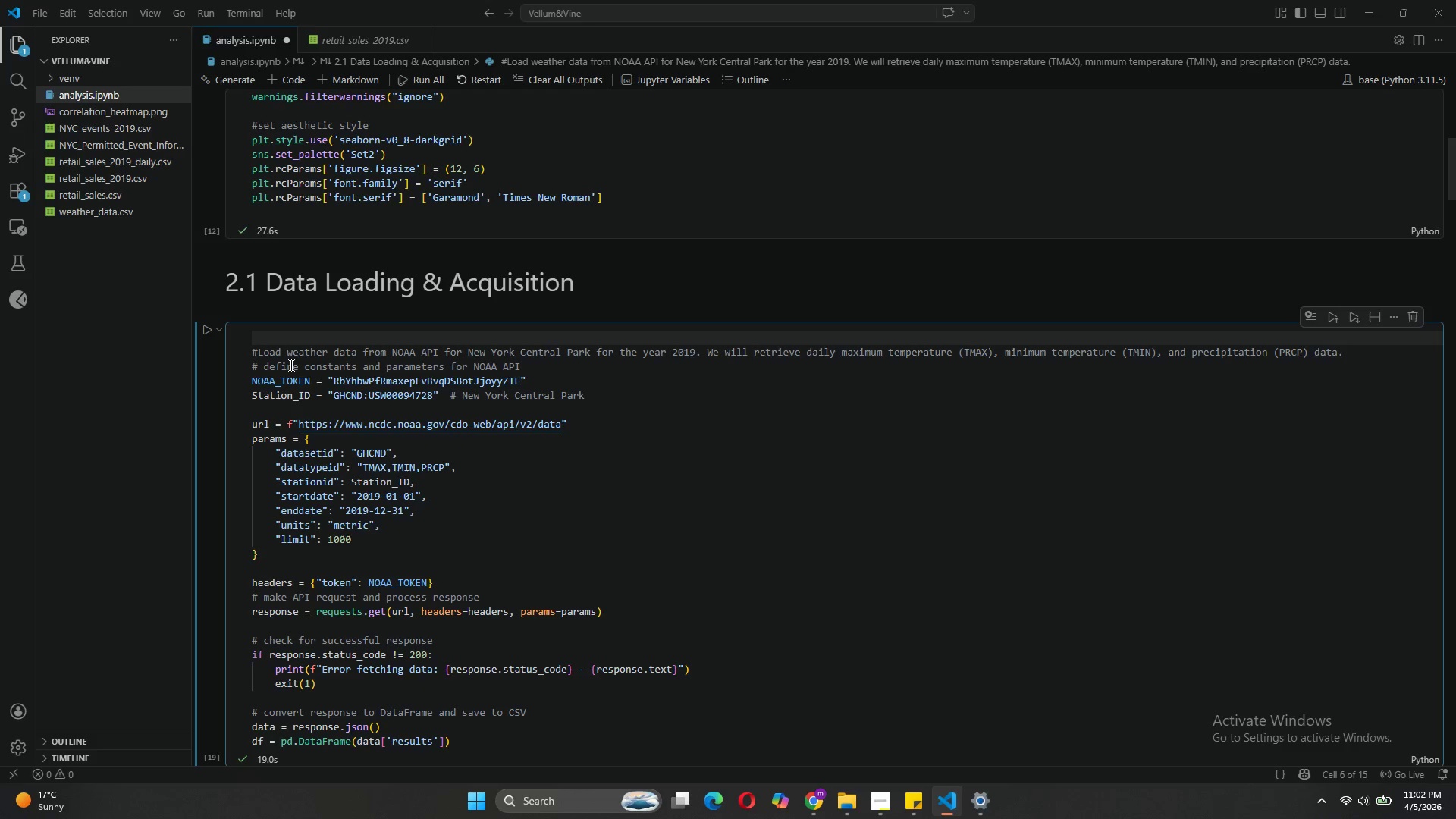 
left_click([253, 348])
 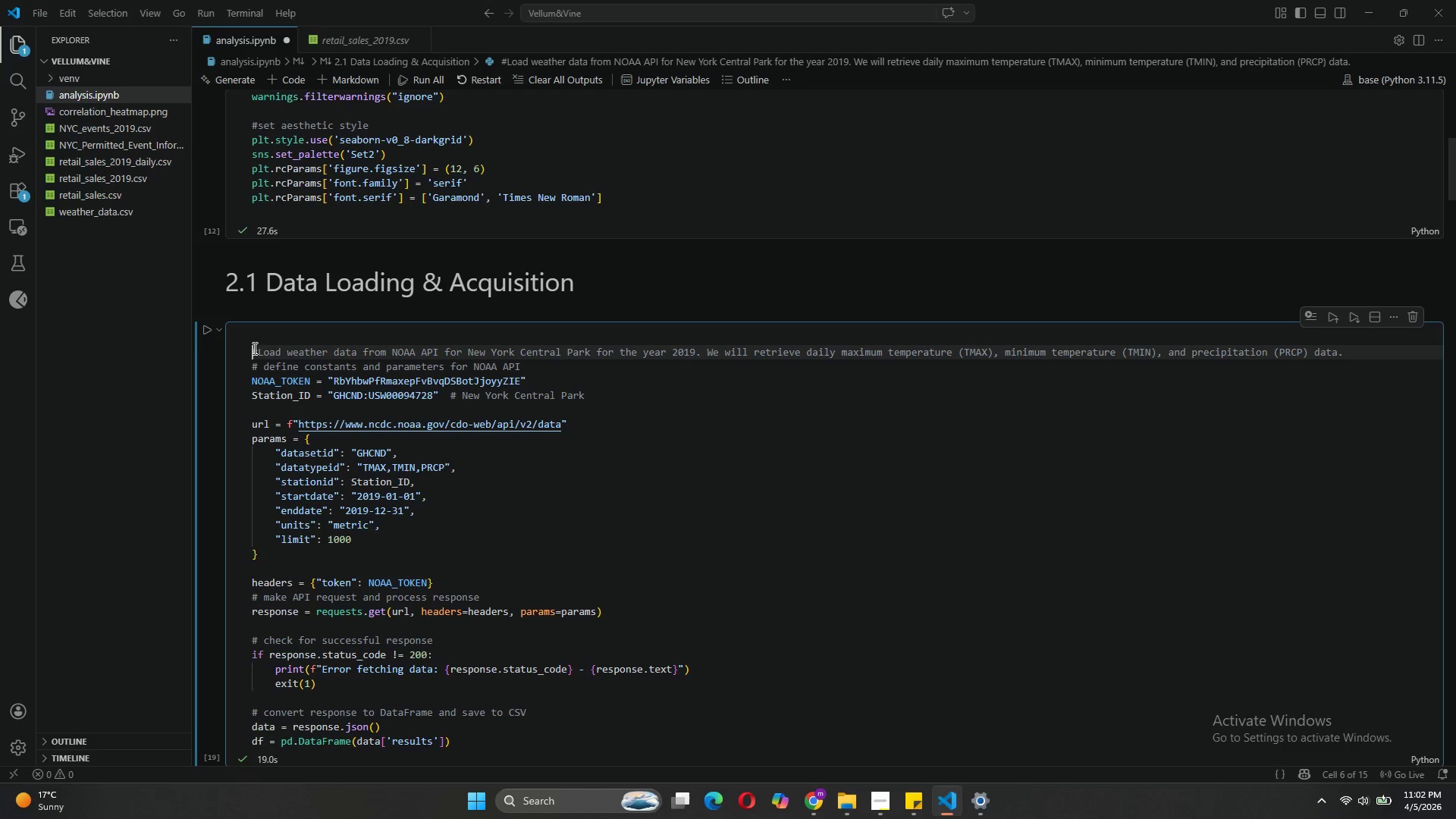 
key(Backspace)
 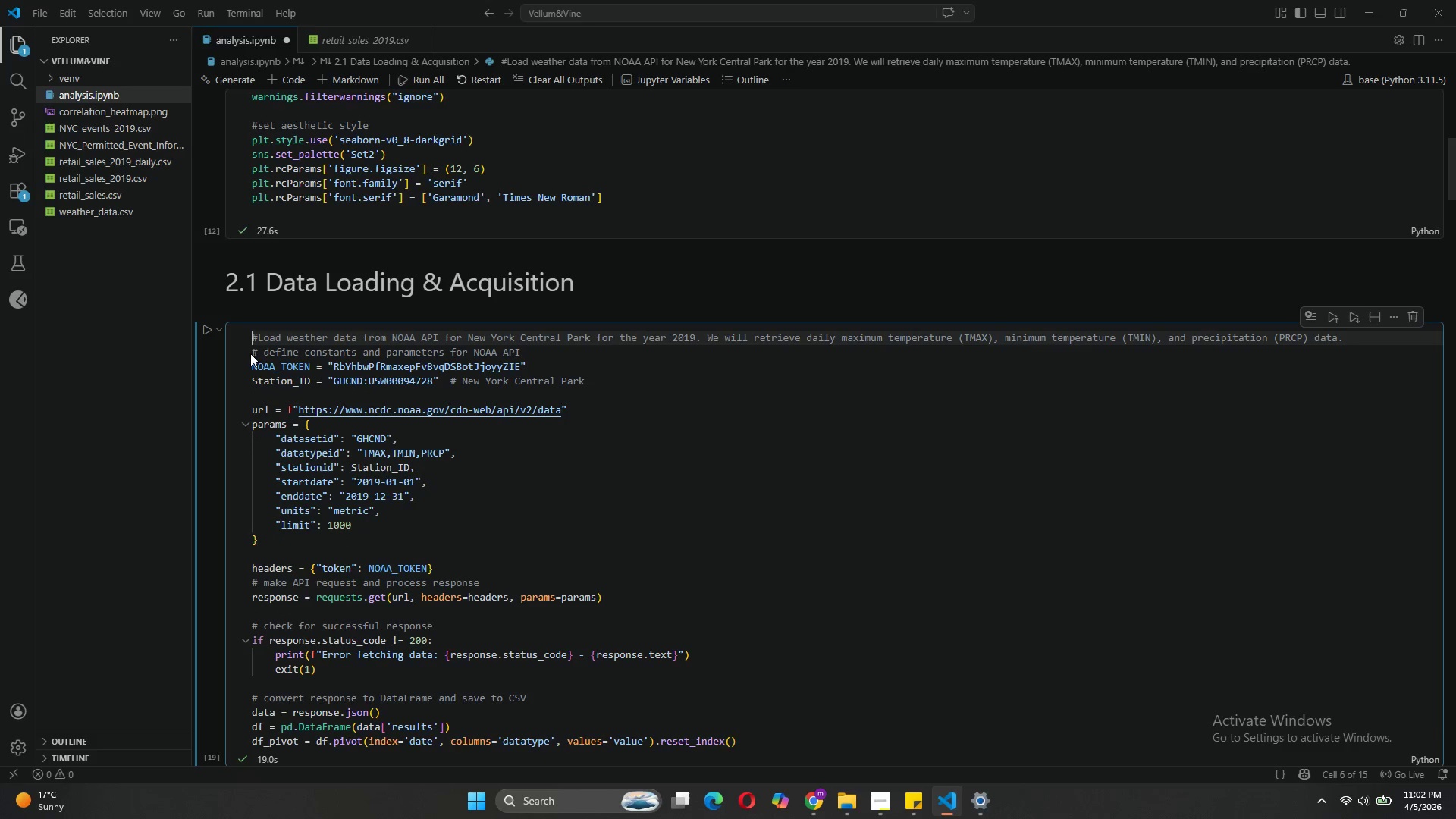 
left_click([252, 352])
 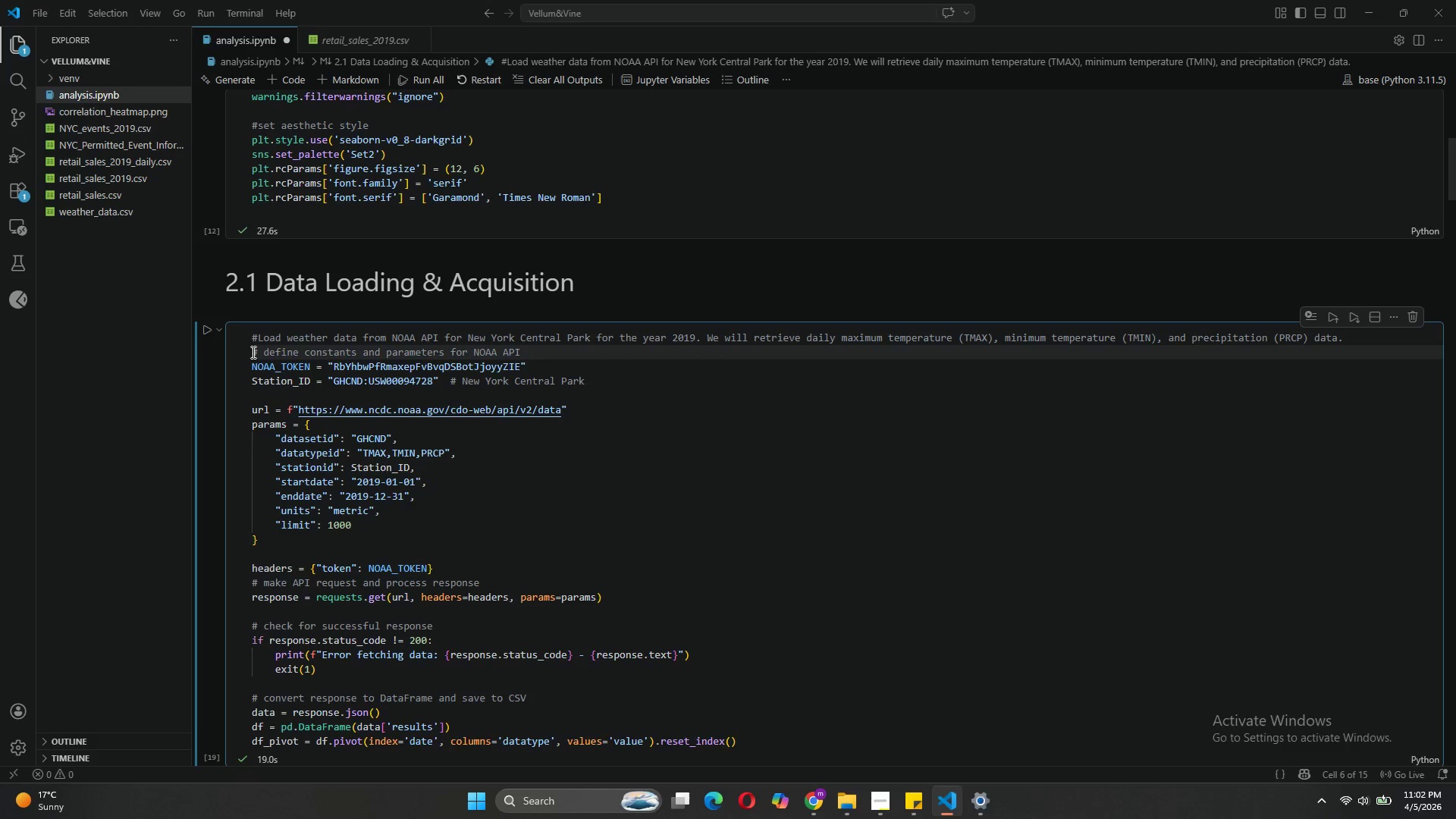 
left_click([252, 352])
 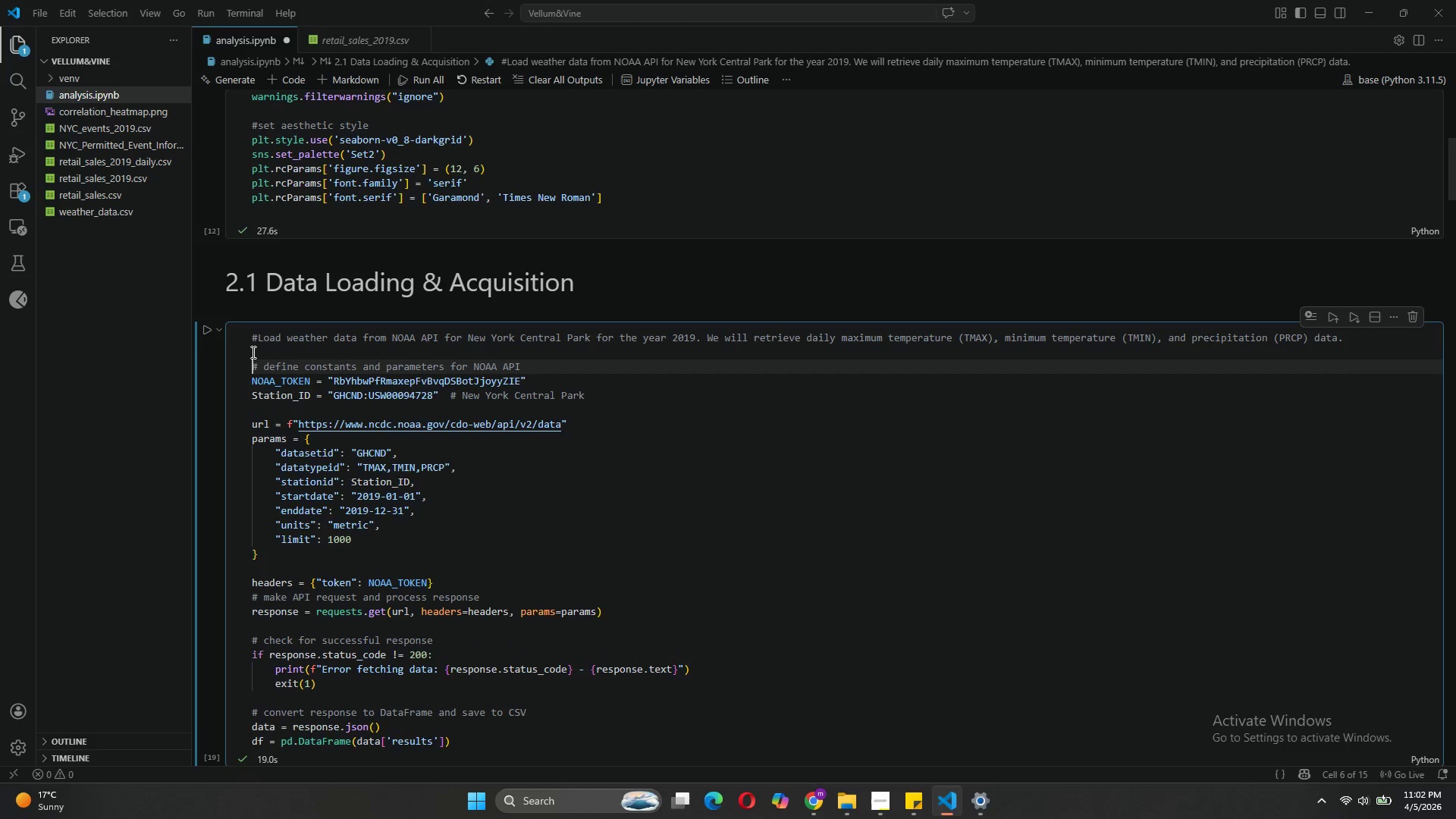 
key(Enter)
 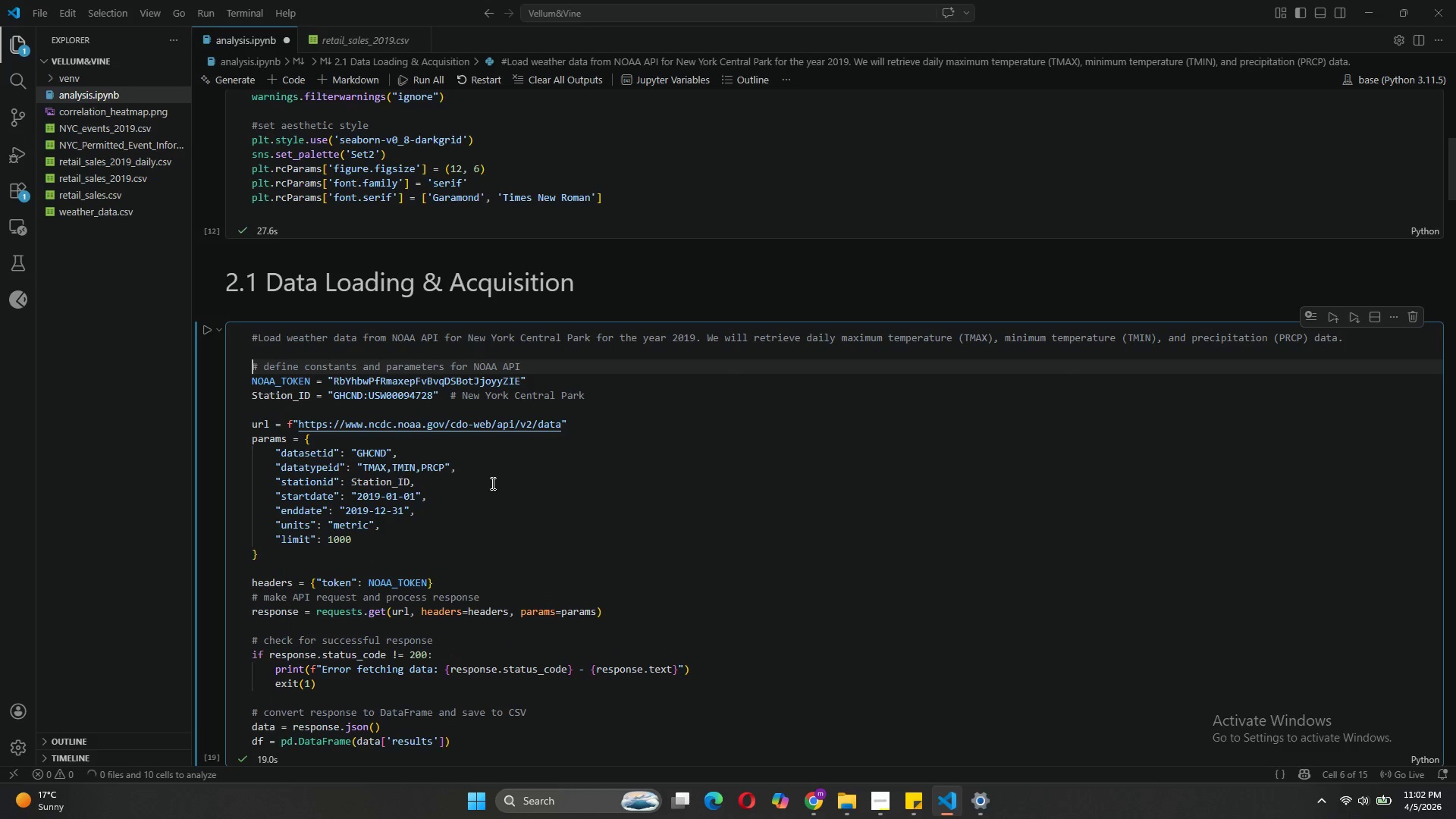 
scroll: coordinate [498, 483], scroll_direction: down, amount: 4.0
 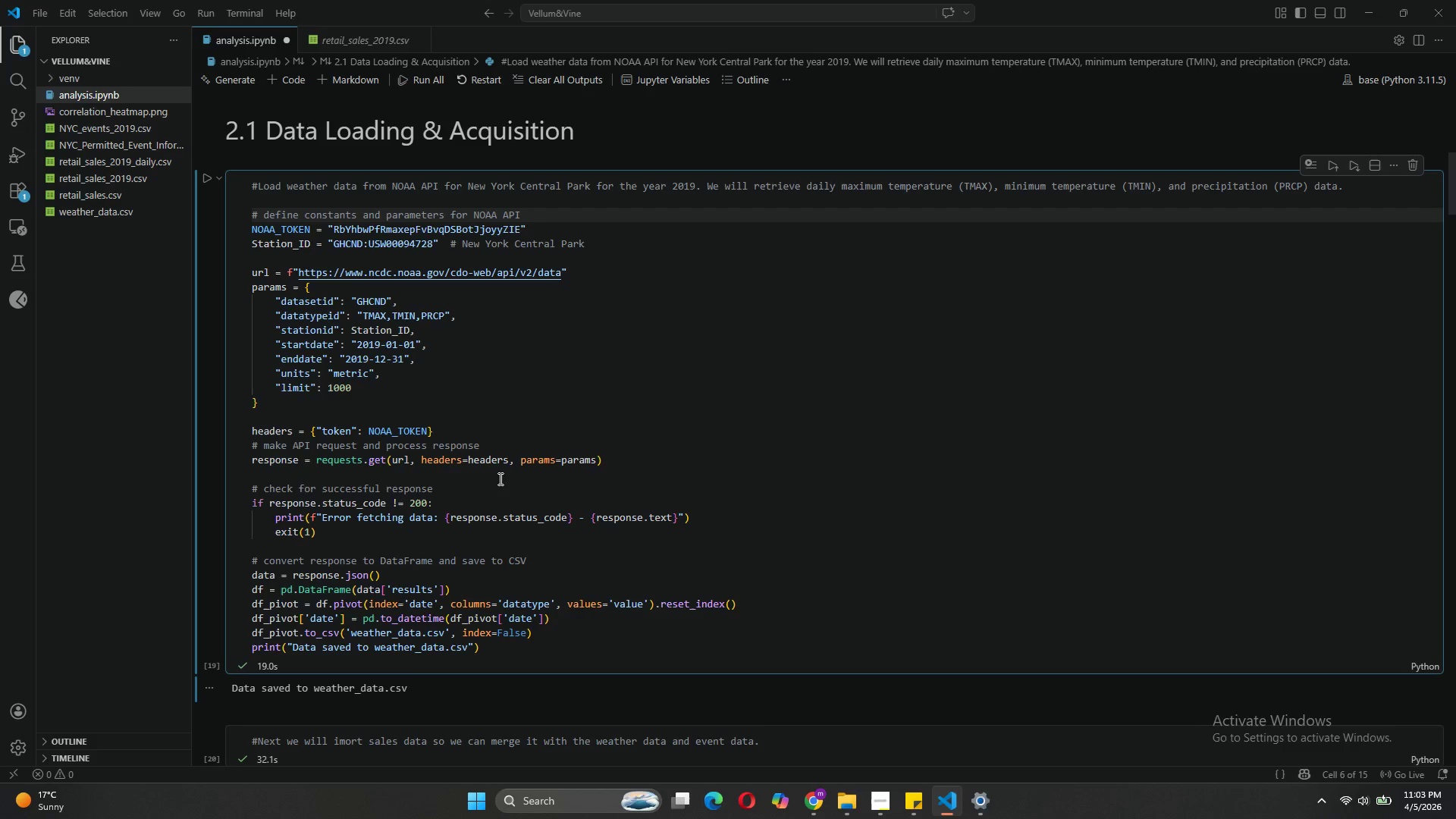 
wait(12.15)
 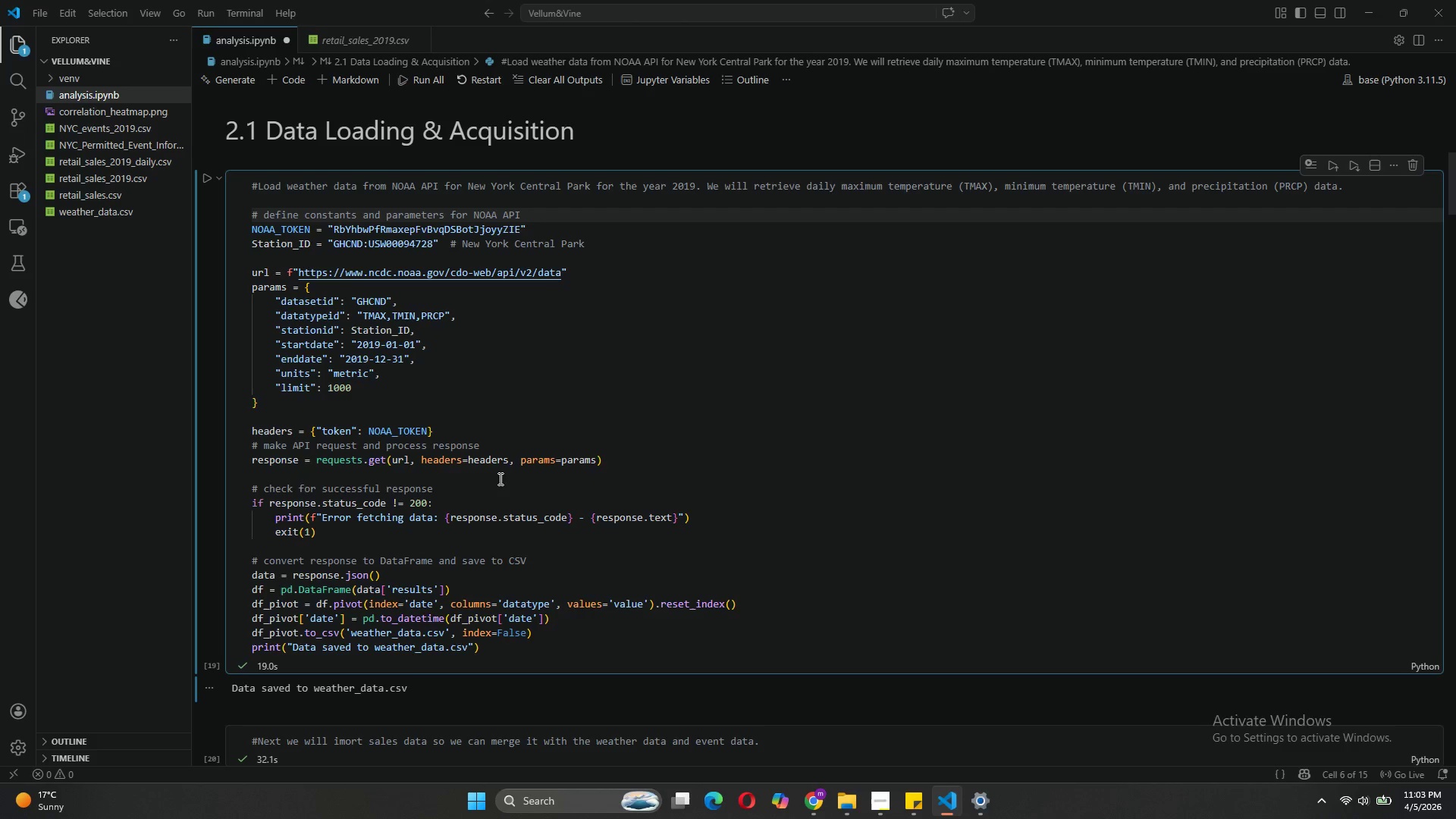 
scroll: coordinate [428, 570], scroll_direction: down, amount: 3.0
 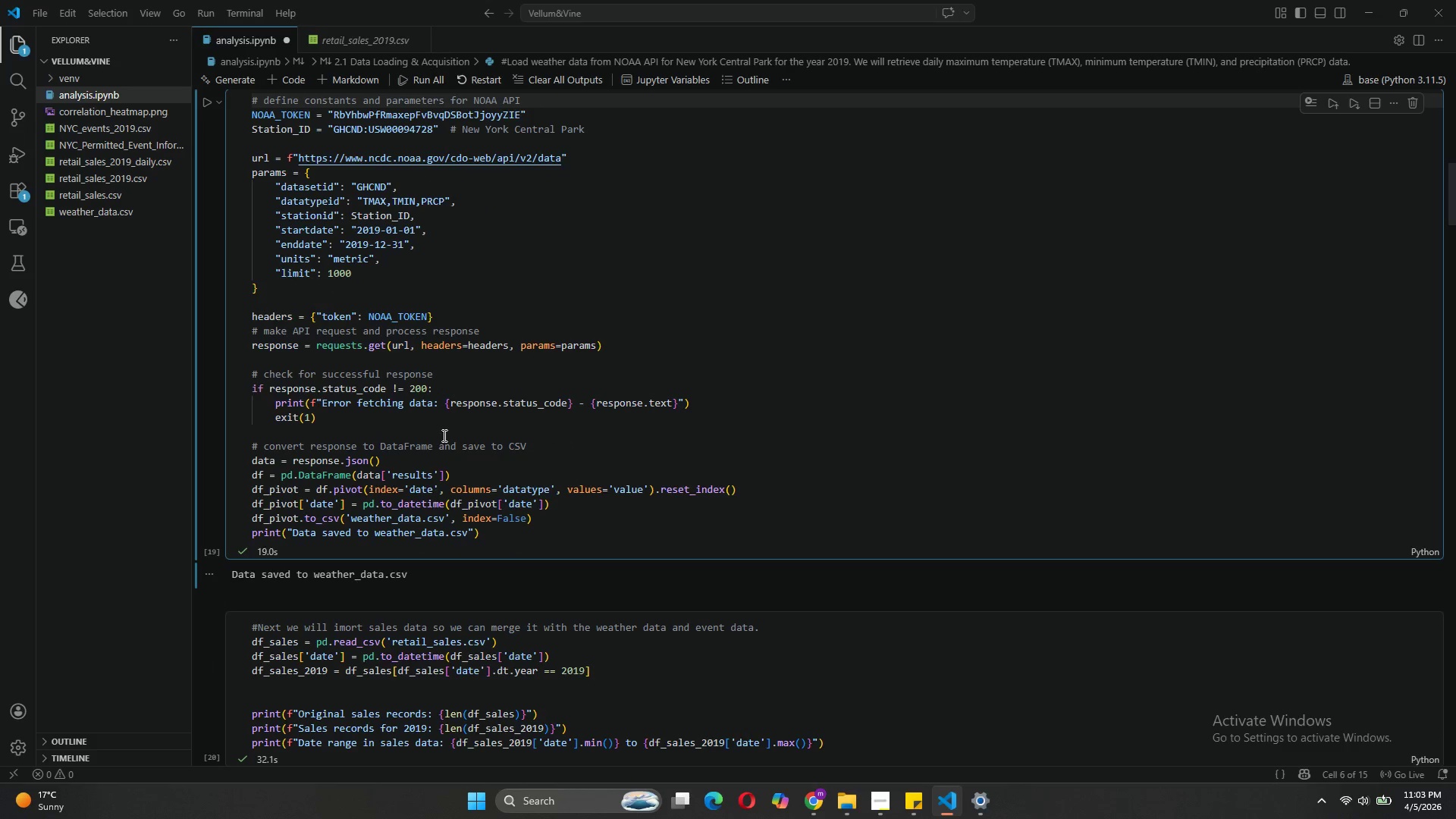 
scroll: coordinate [443, 435], scroll_direction: up, amount: 1.0
 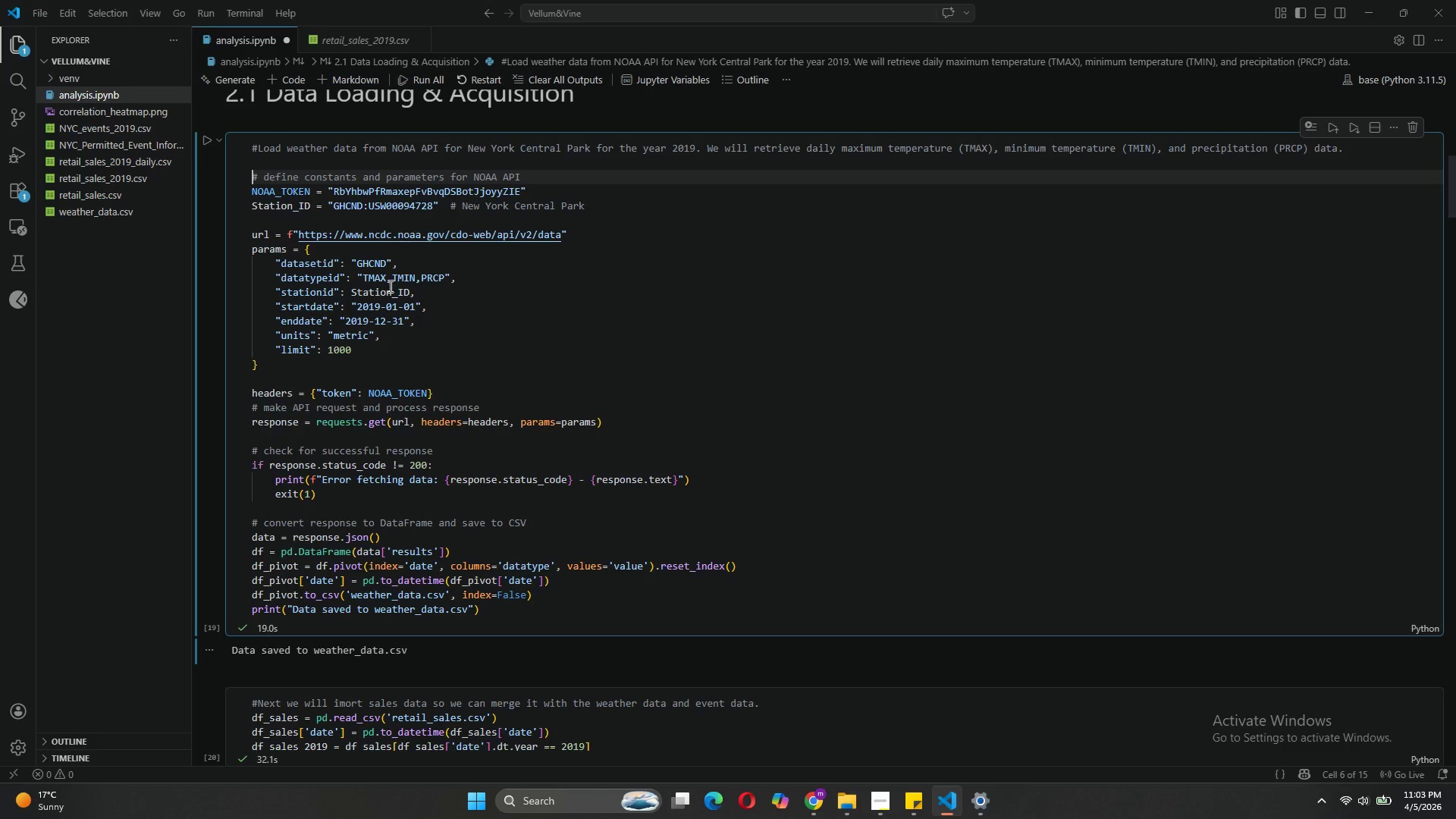 
scroll: coordinate [446, 581], scroll_direction: down, amount: 1.0
 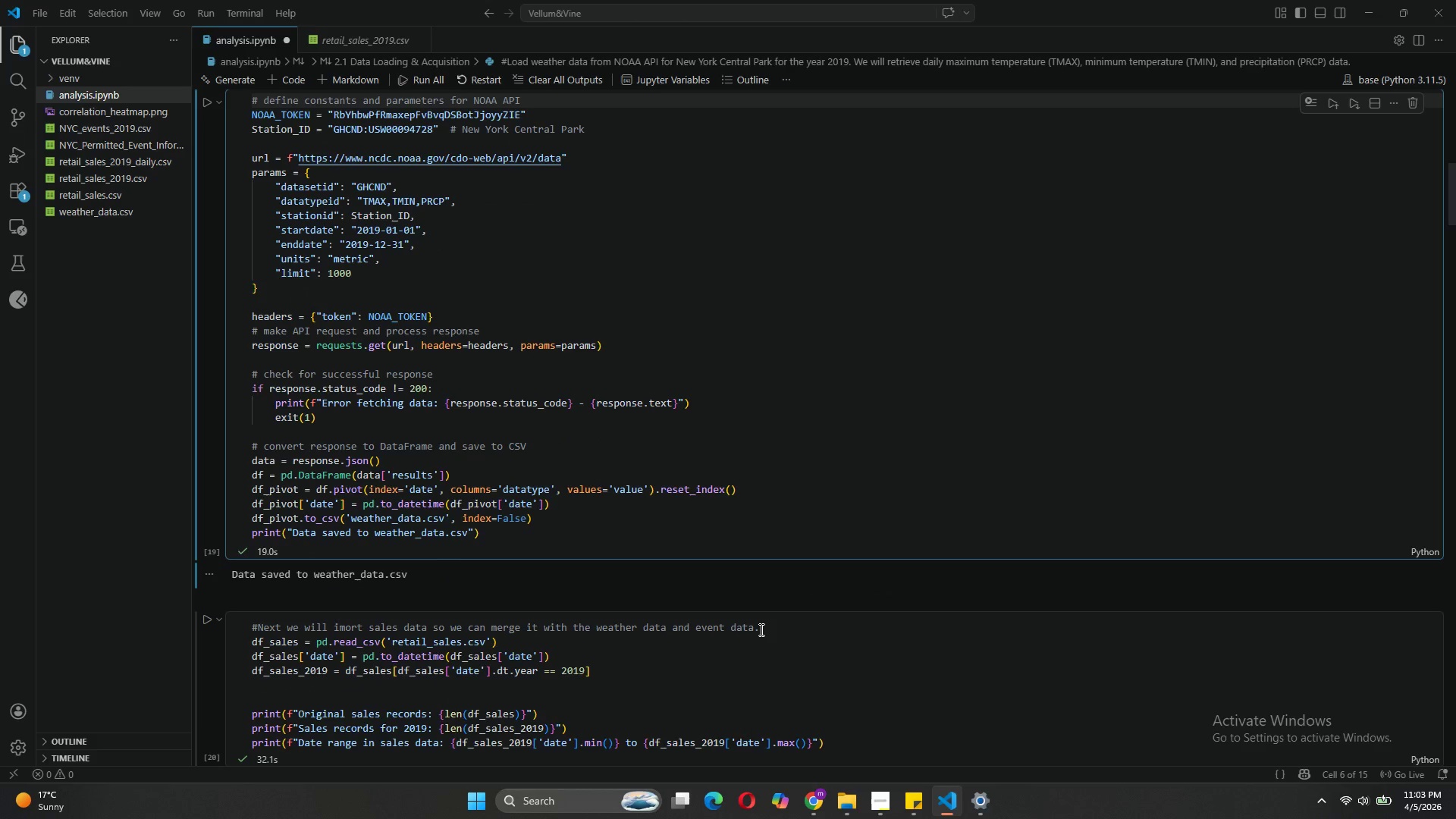 
wait(7.2)
 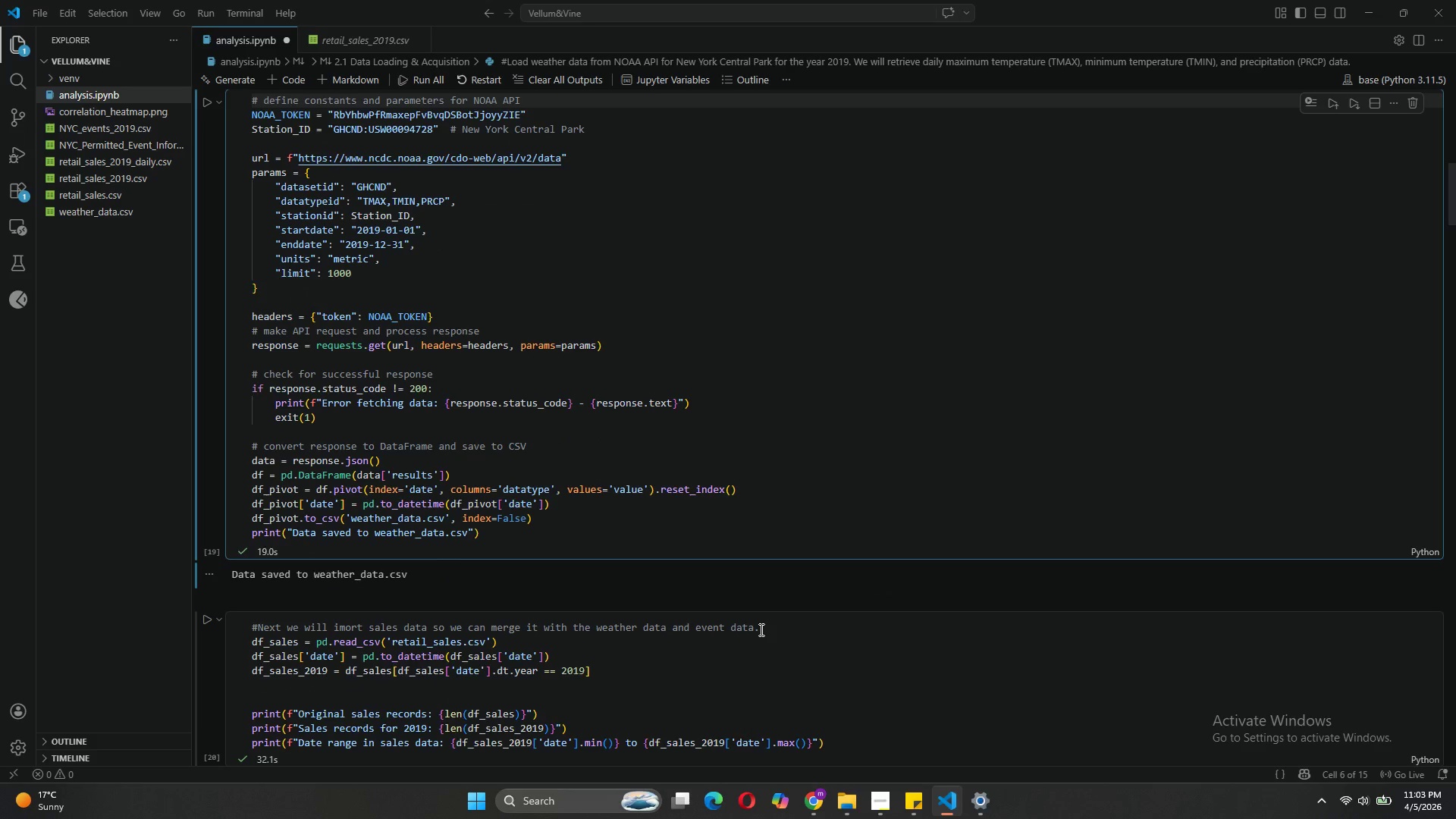 
left_click_drag(start_coordinate=[760, 629], to_coordinate=[344, 641])
 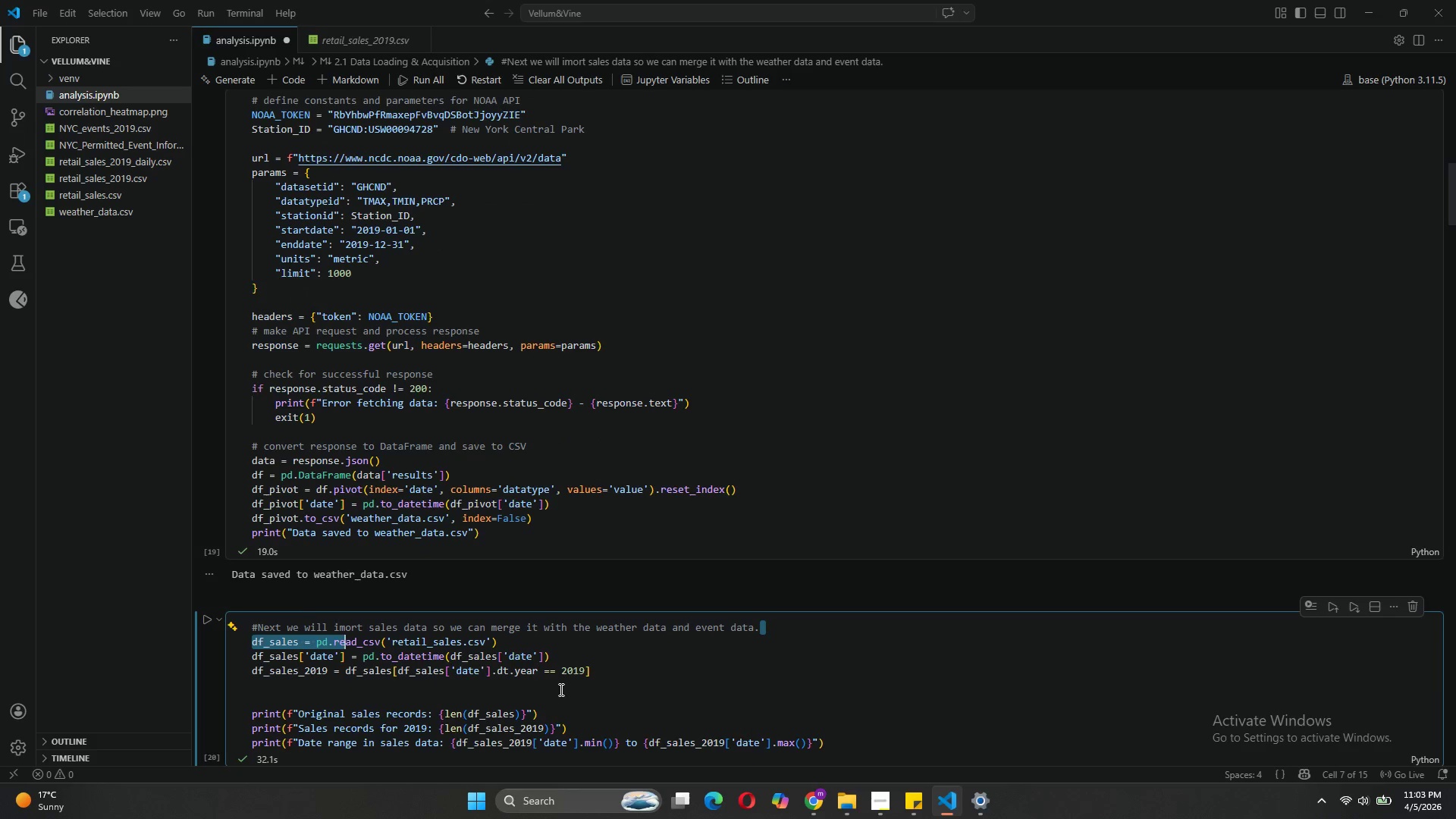 
left_click([560, 689])
 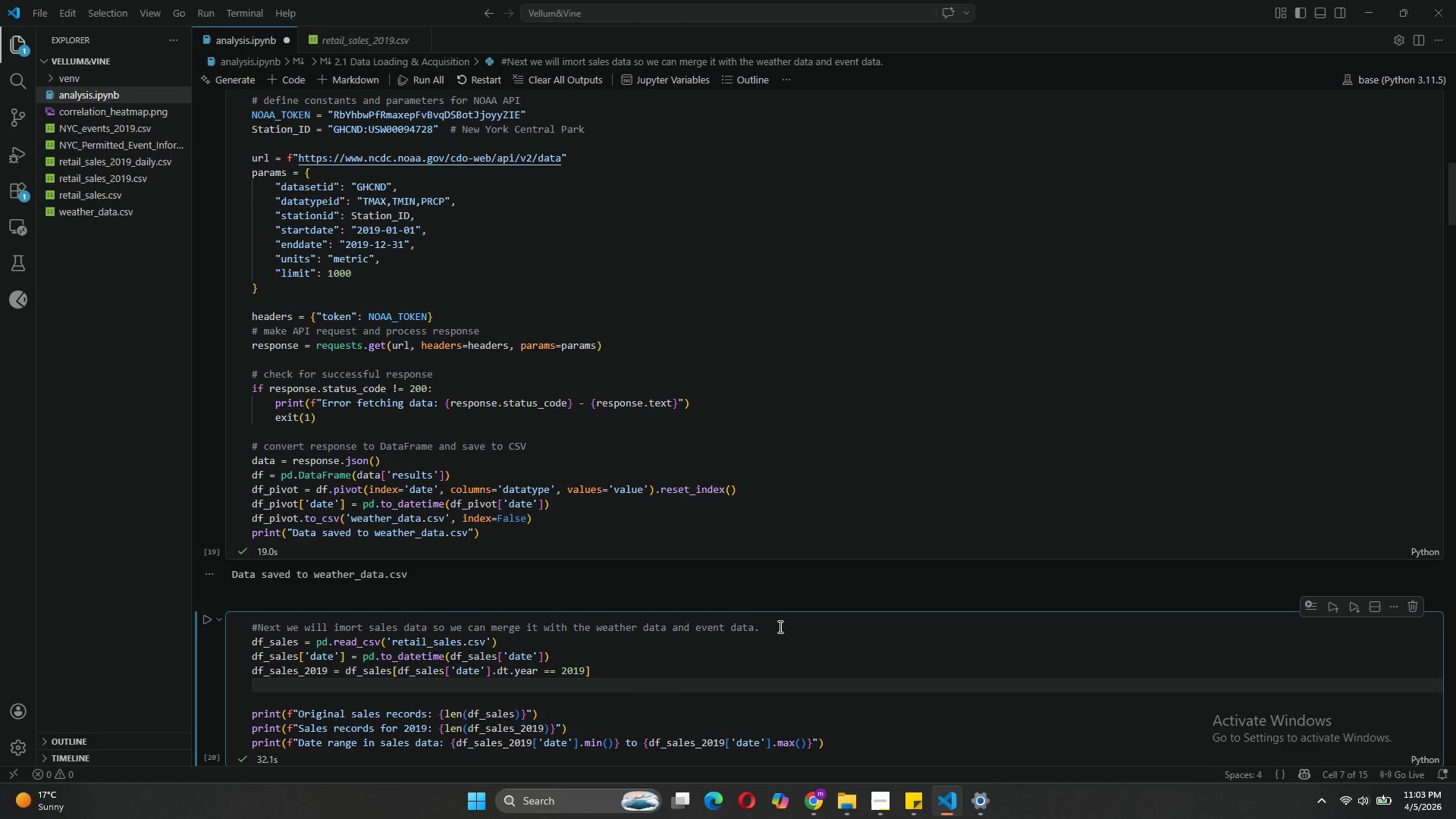 
left_click([770, 632])
 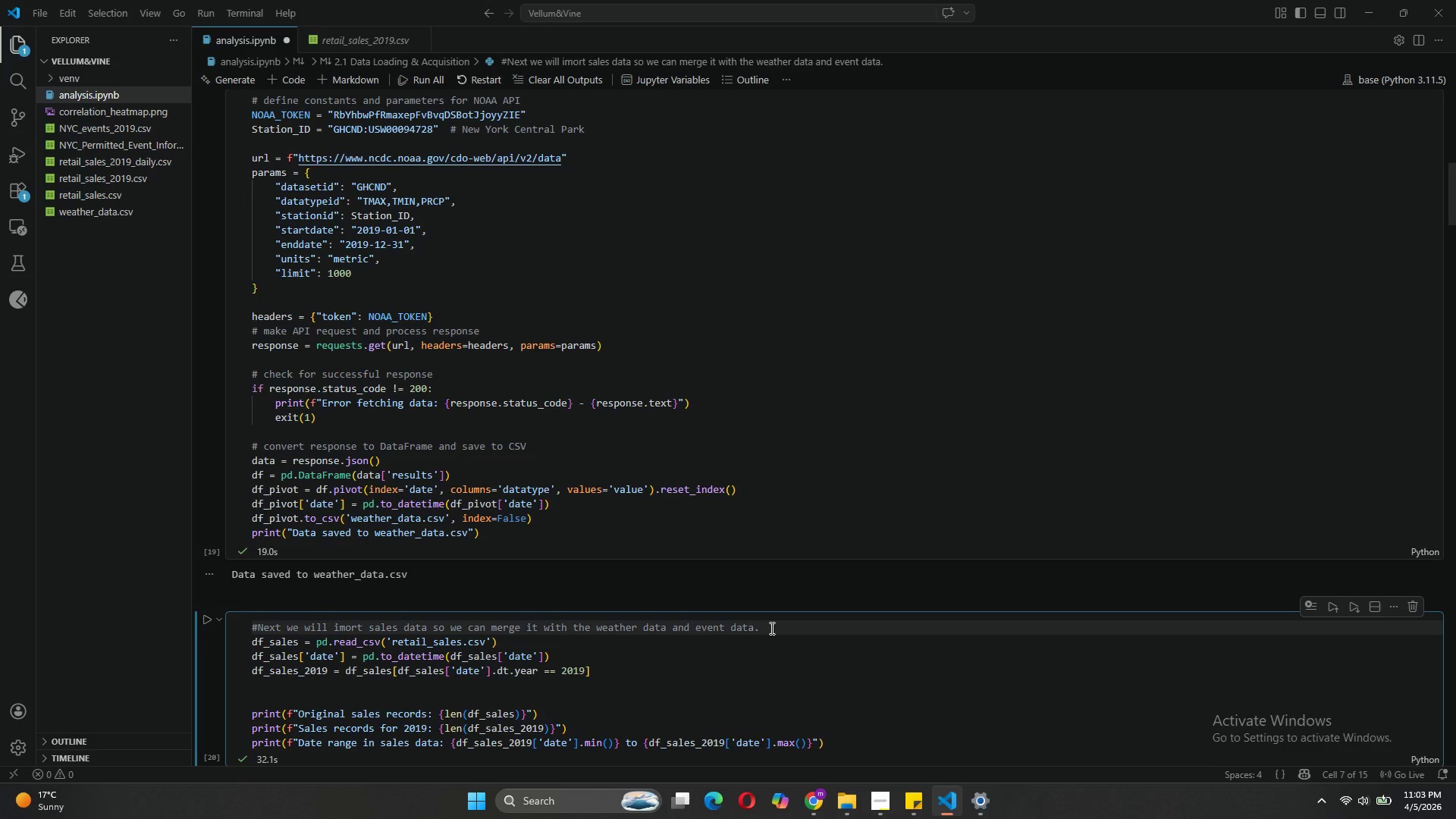 
left_click_drag(start_coordinate=[770, 628], to_coordinate=[259, 629])
 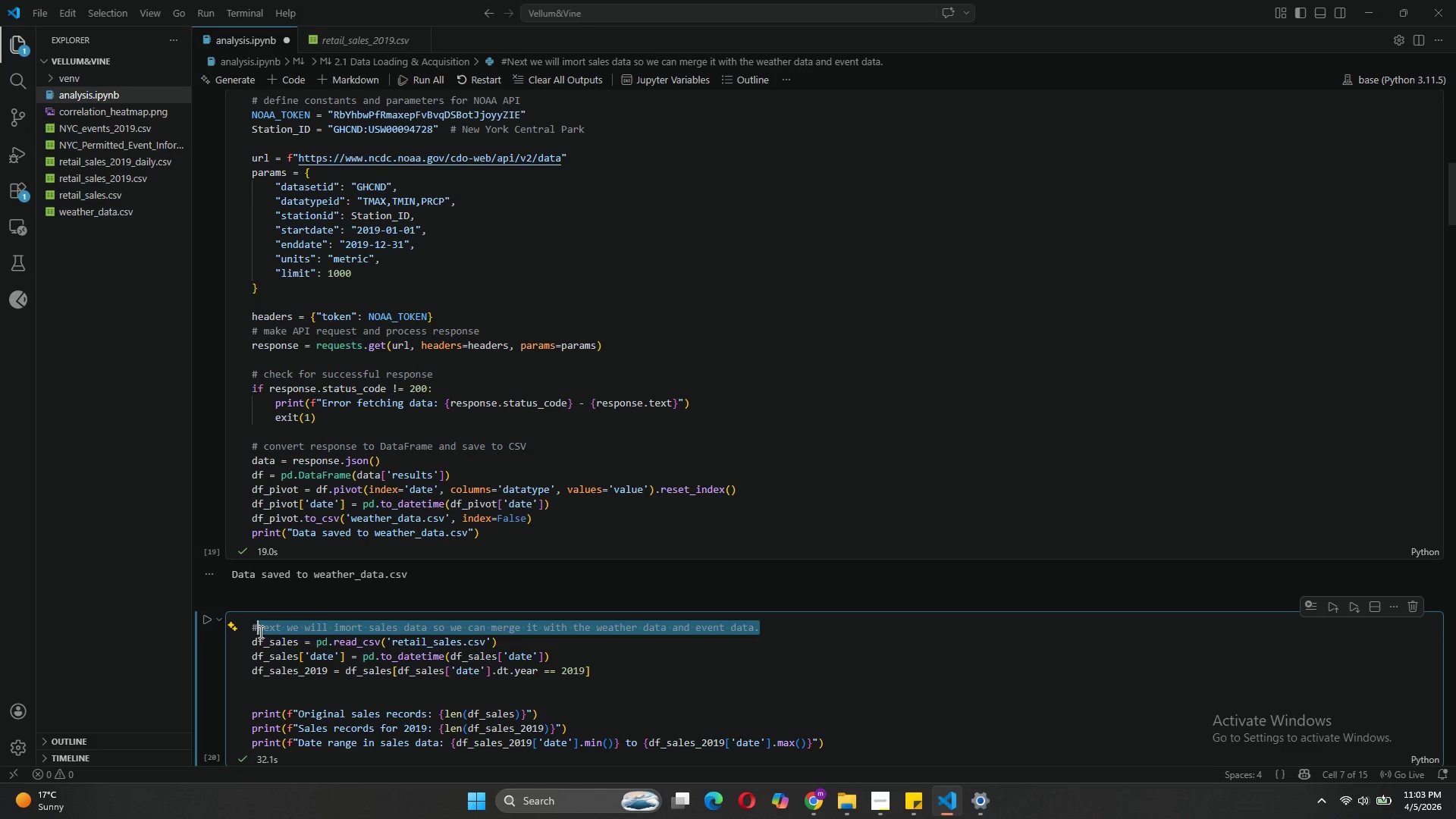 
type( l)
key(Backspace)
type(Load sA)
key(Backspace)
type(ales)
key(Tab)
 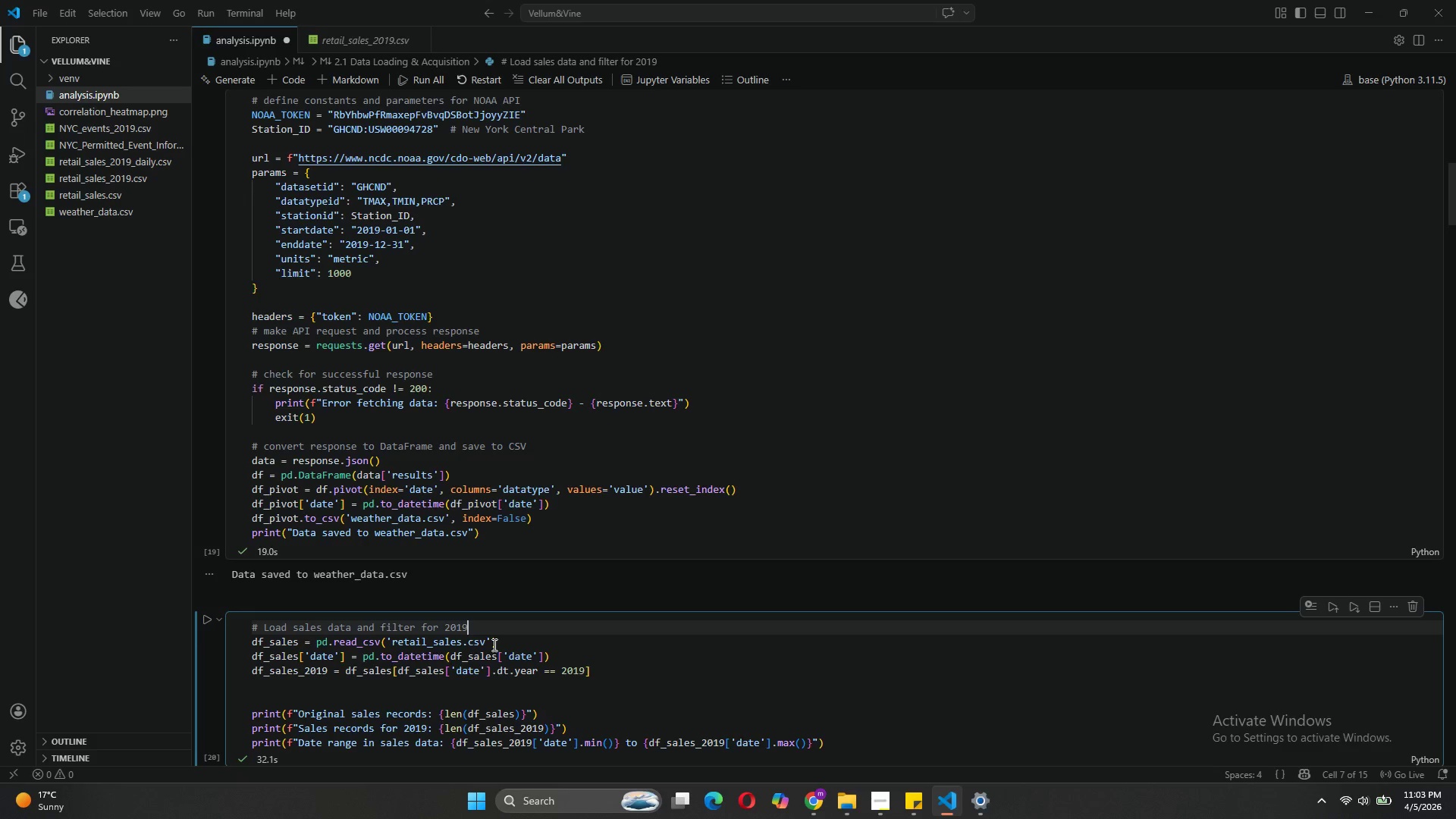 
wait(16.36)
 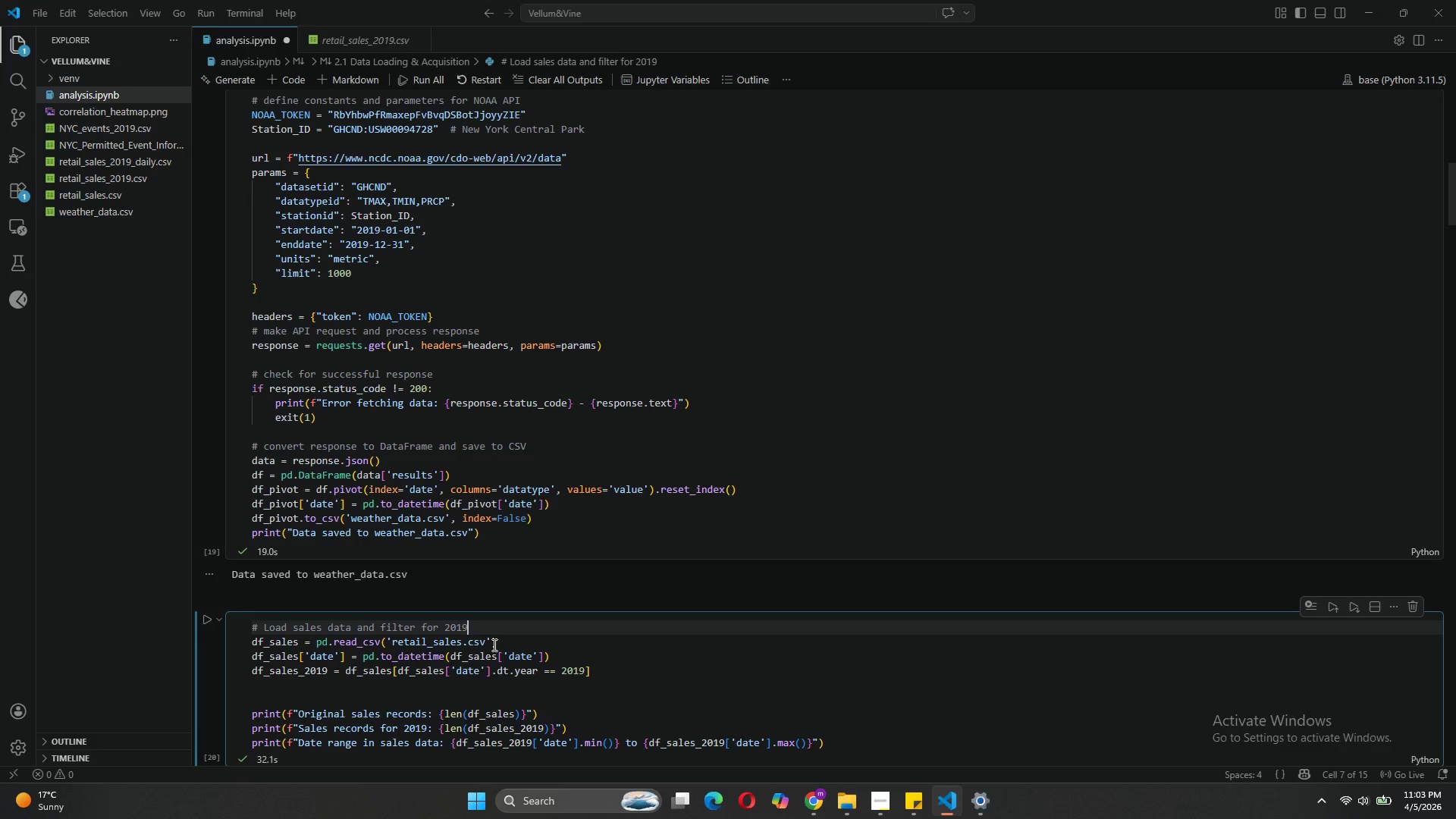 
scroll: coordinate [560, 618], scroll_direction: down, amount: 38.0
 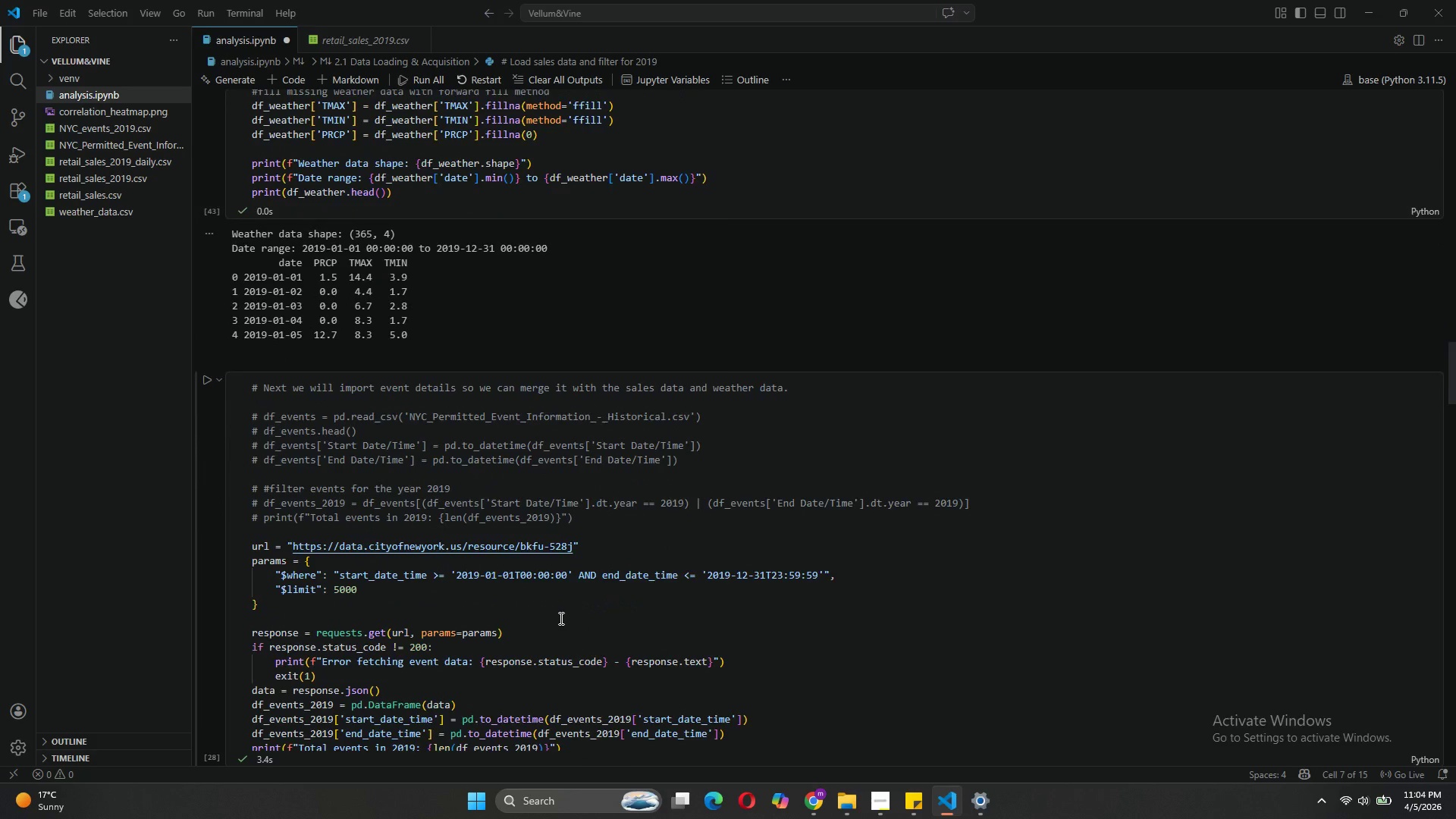 
left_click([559, 608])
 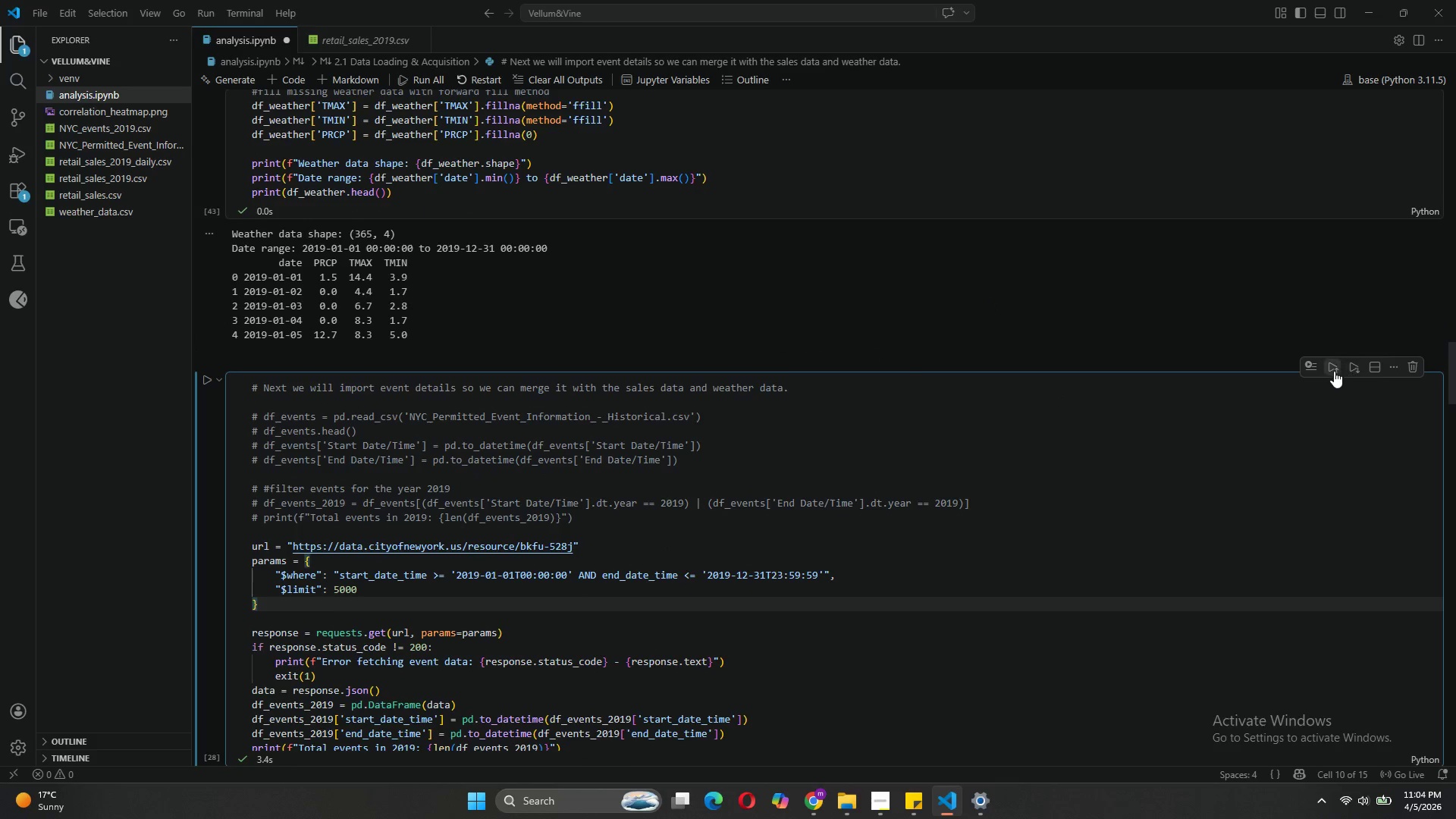 
wait(7.66)
 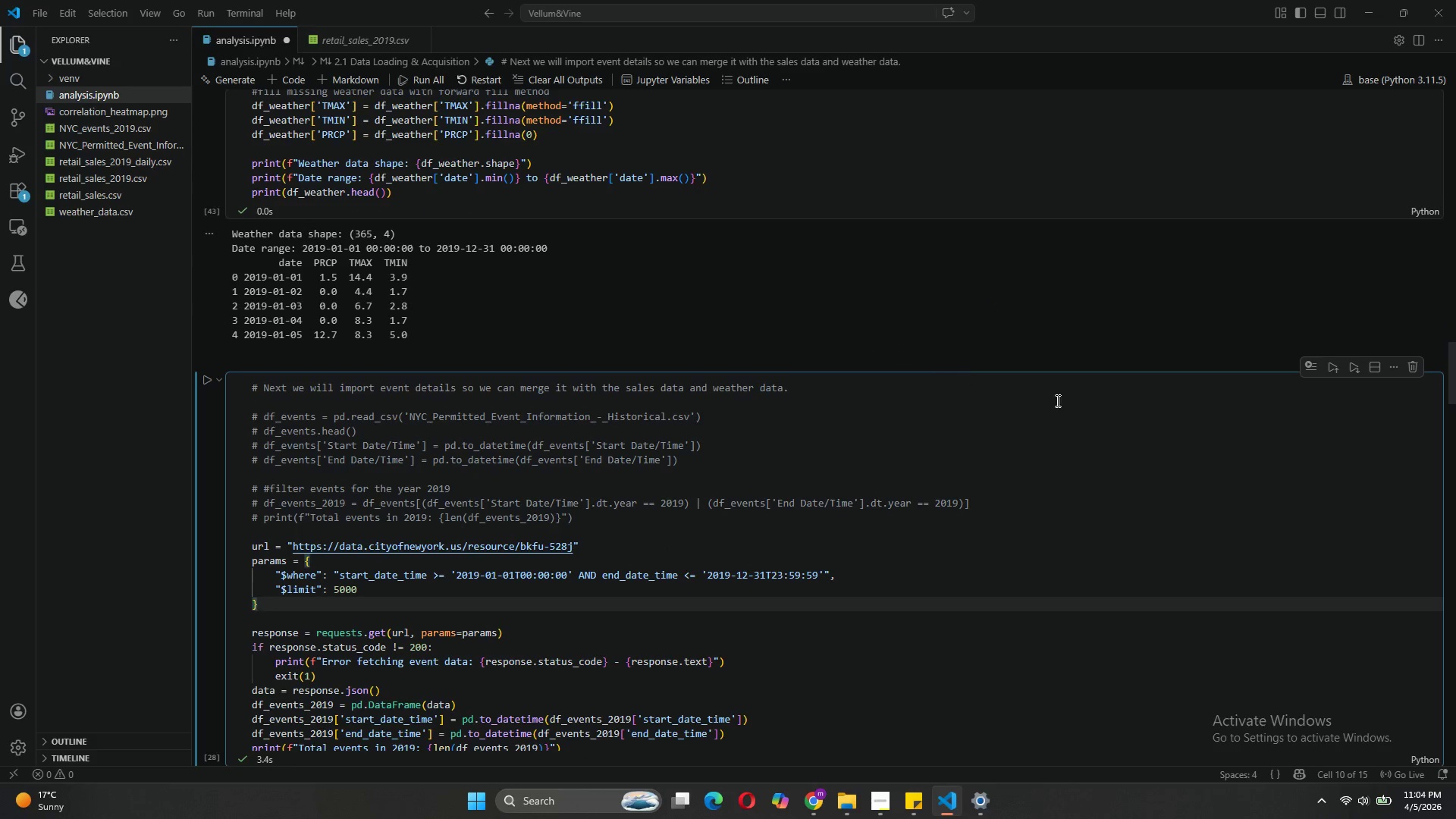 
left_click([1396, 371])
 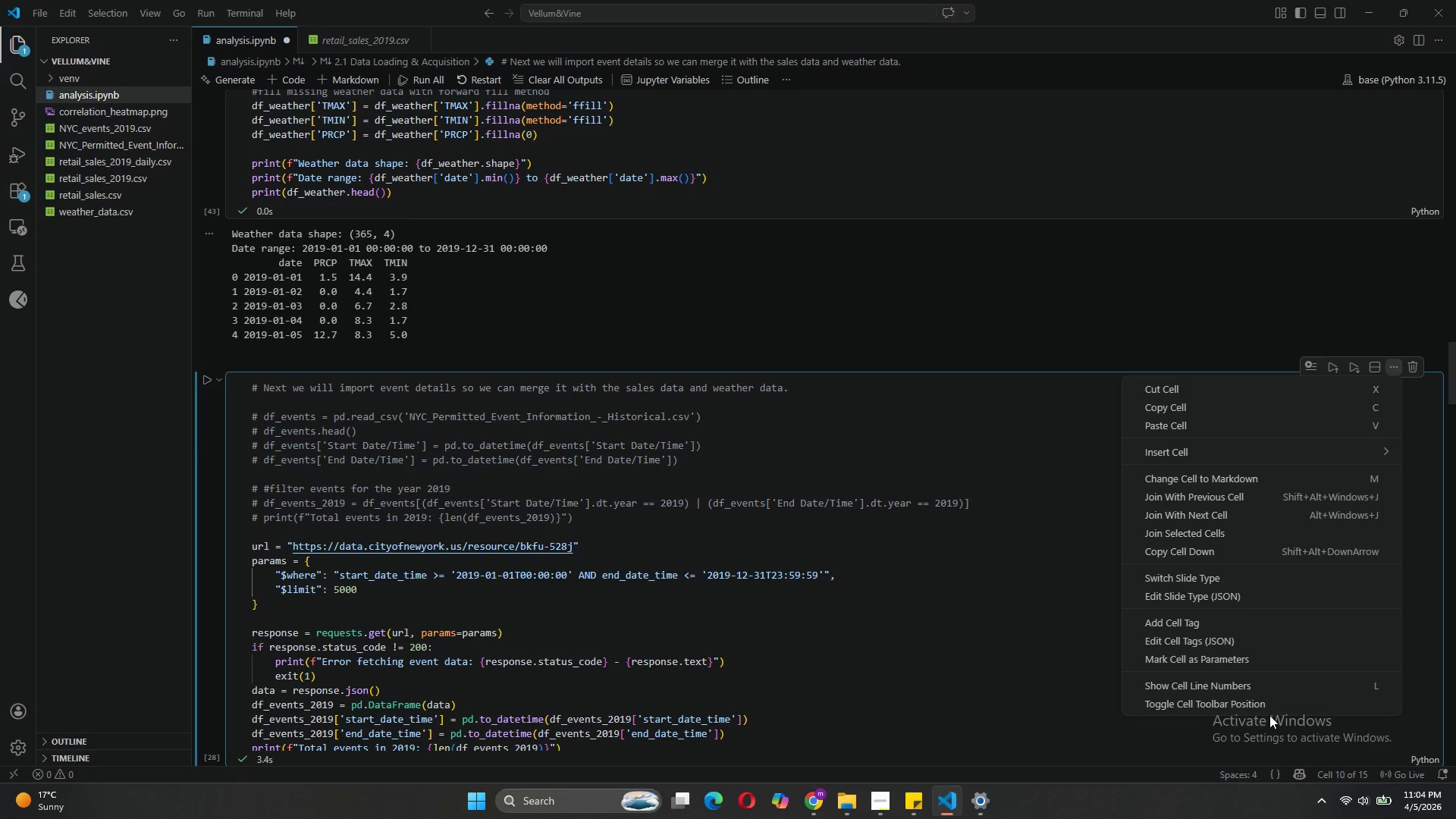 
wait(8.5)
 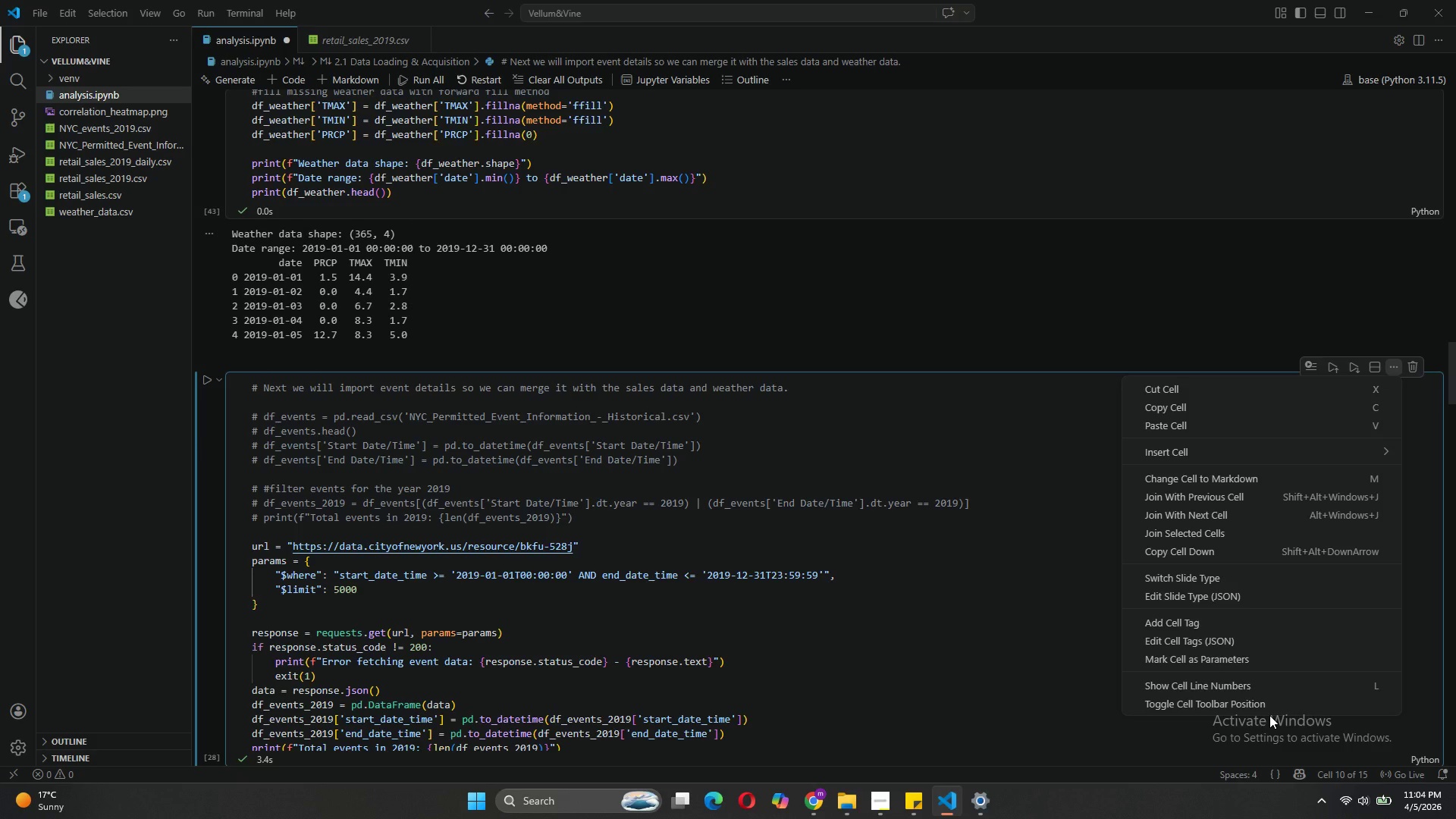 
left_click([1248, 303])
 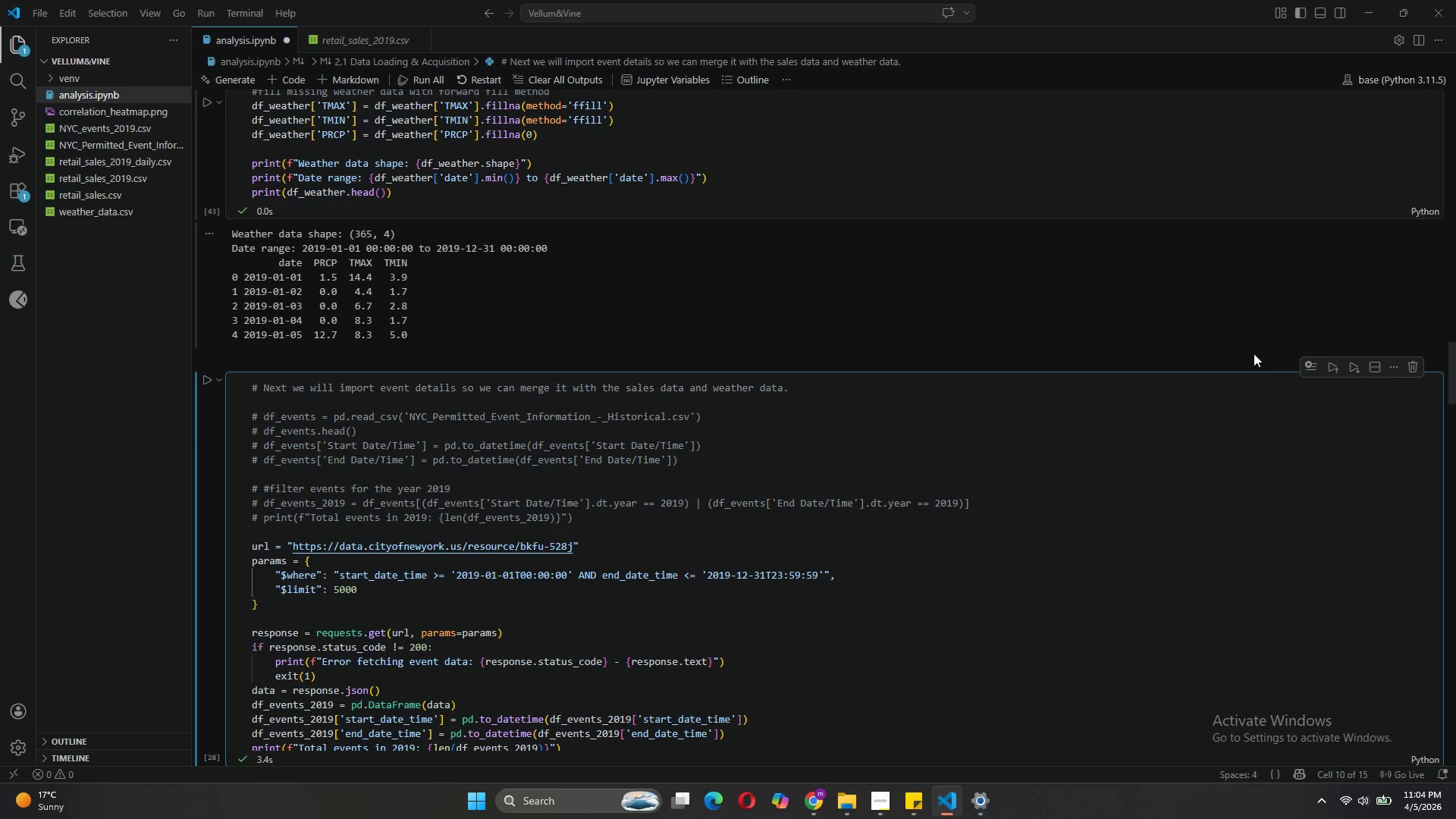 
scroll: coordinate [946, 362], scroll_direction: down, amount: 5.0
 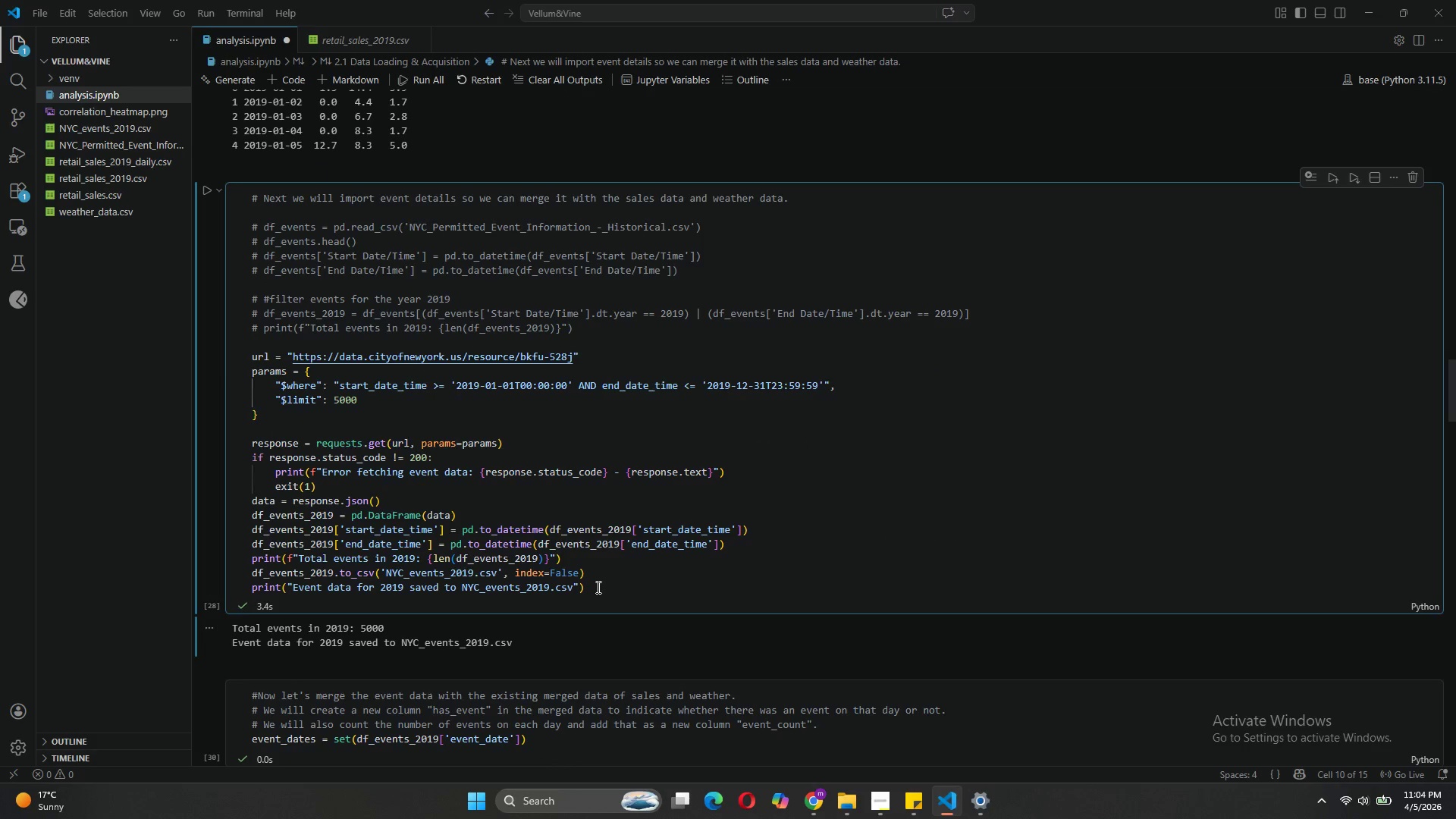 
left_click_drag(start_coordinate=[597, 587], to_coordinate=[313, 290])
 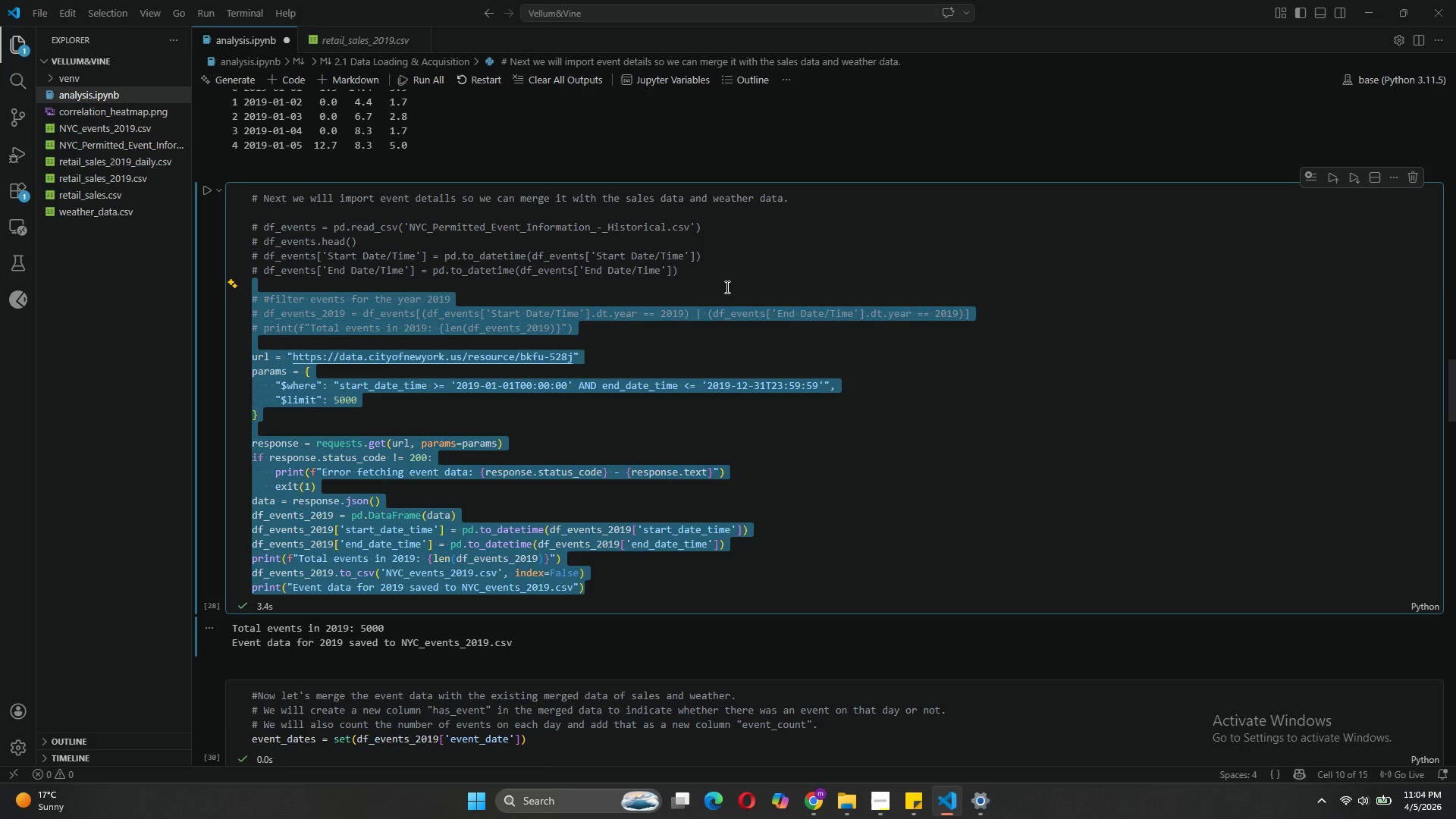 
left_click([774, 282])
 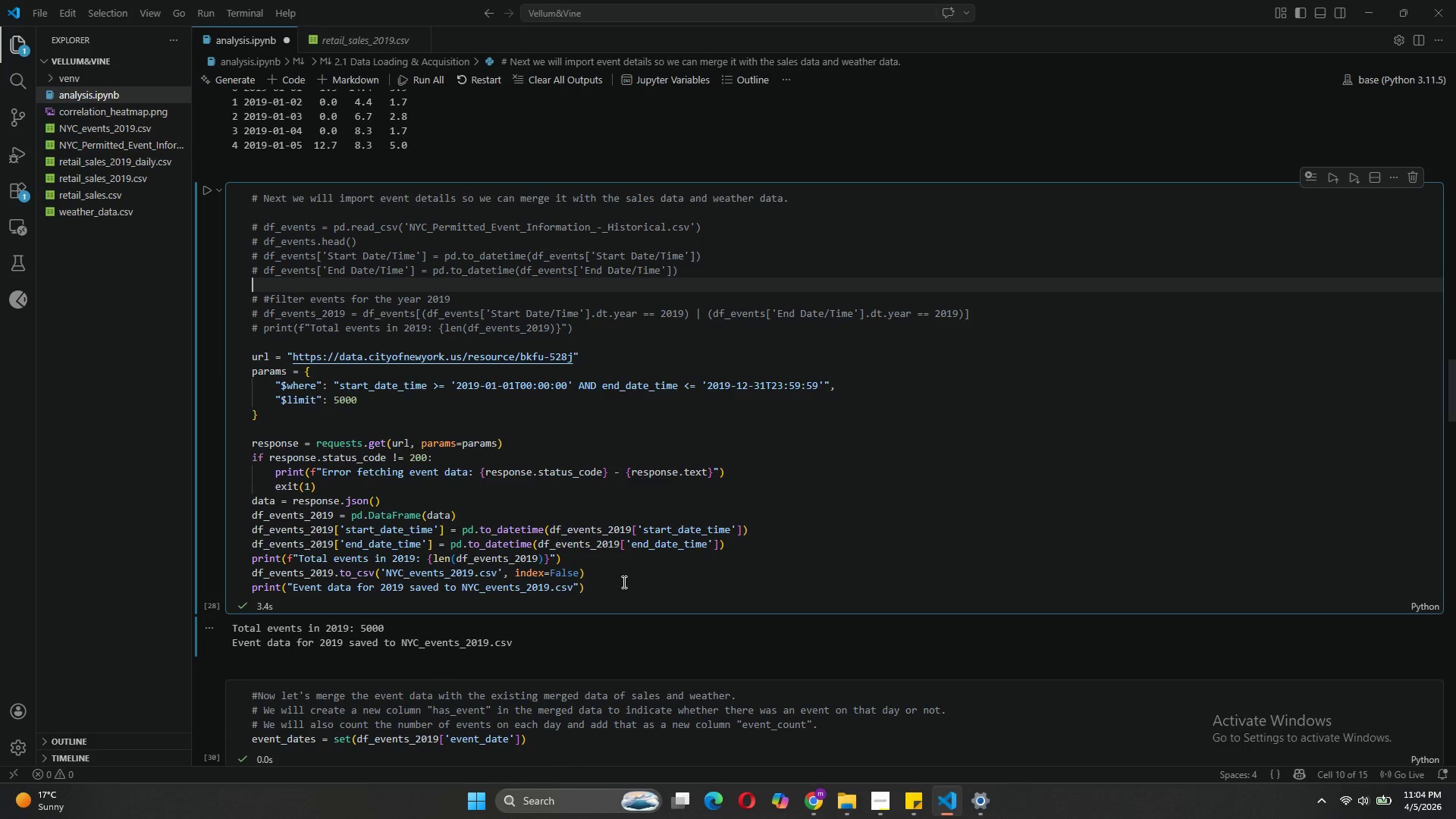 
left_click_drag(start_coordinate=[619, 592], to_coordinate=[250, 362])
 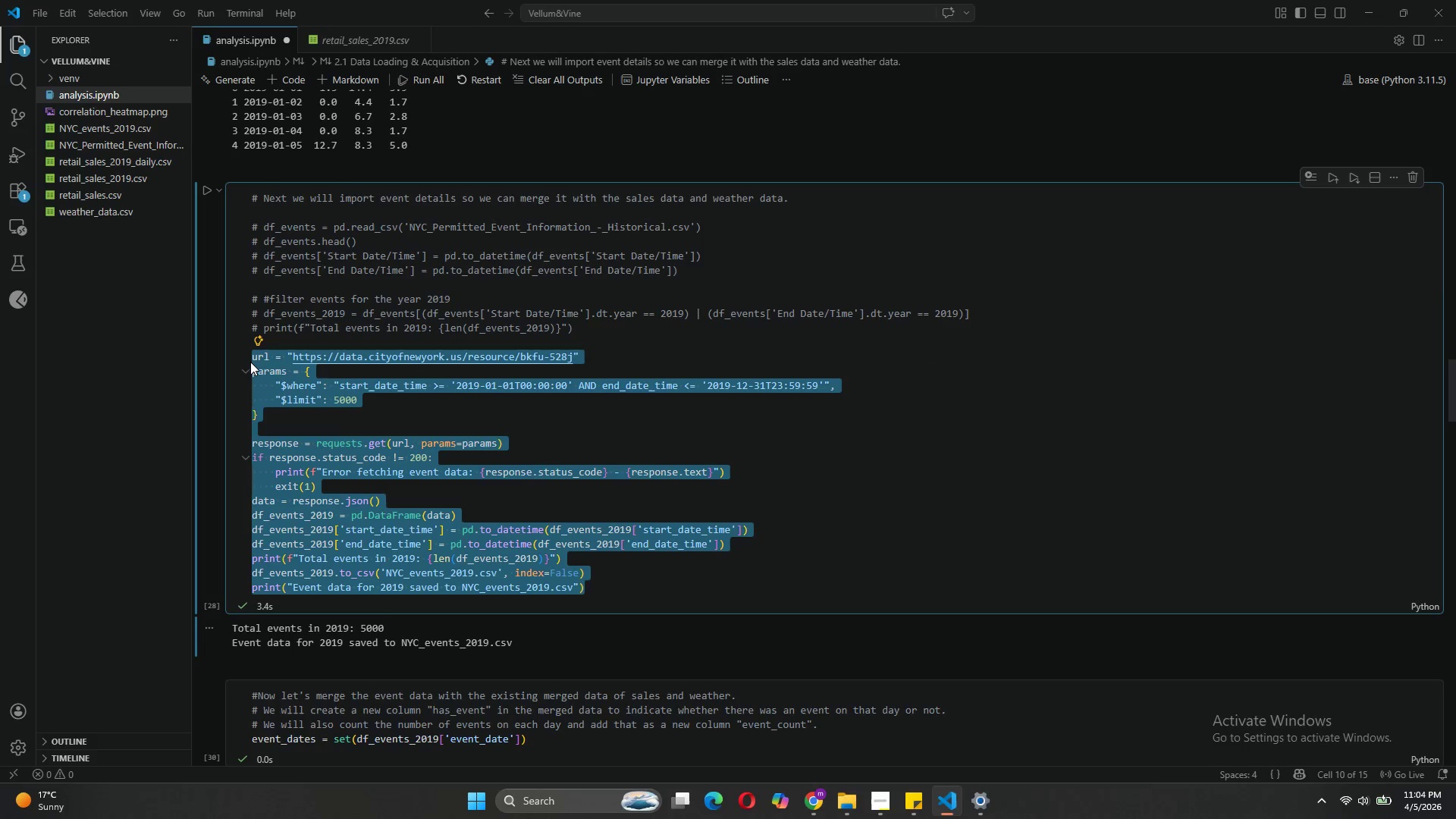 
key(Control+C)
 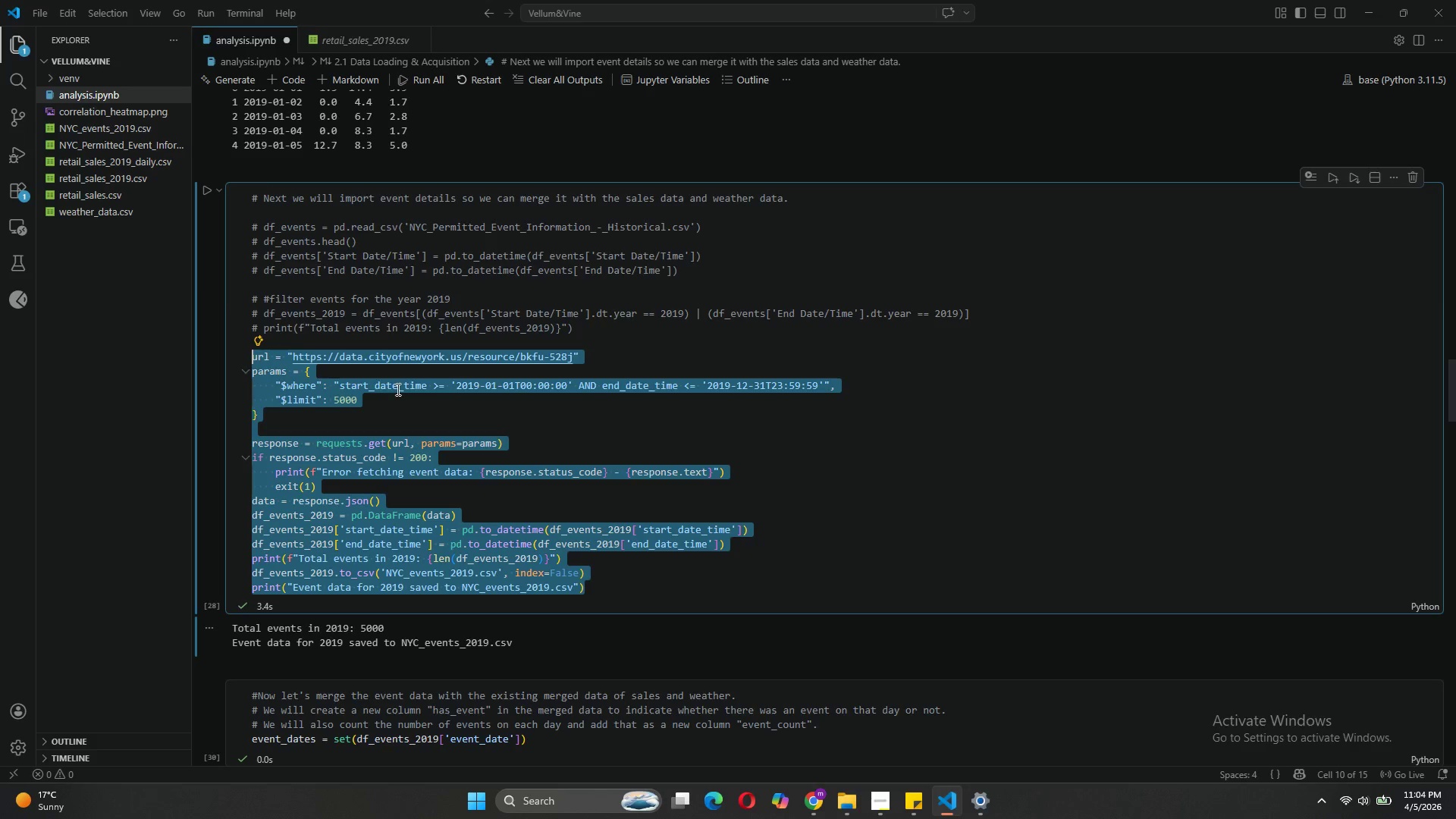 
scroll: coordinate [387, 403], scroll_direction: up, amount: 50.0
 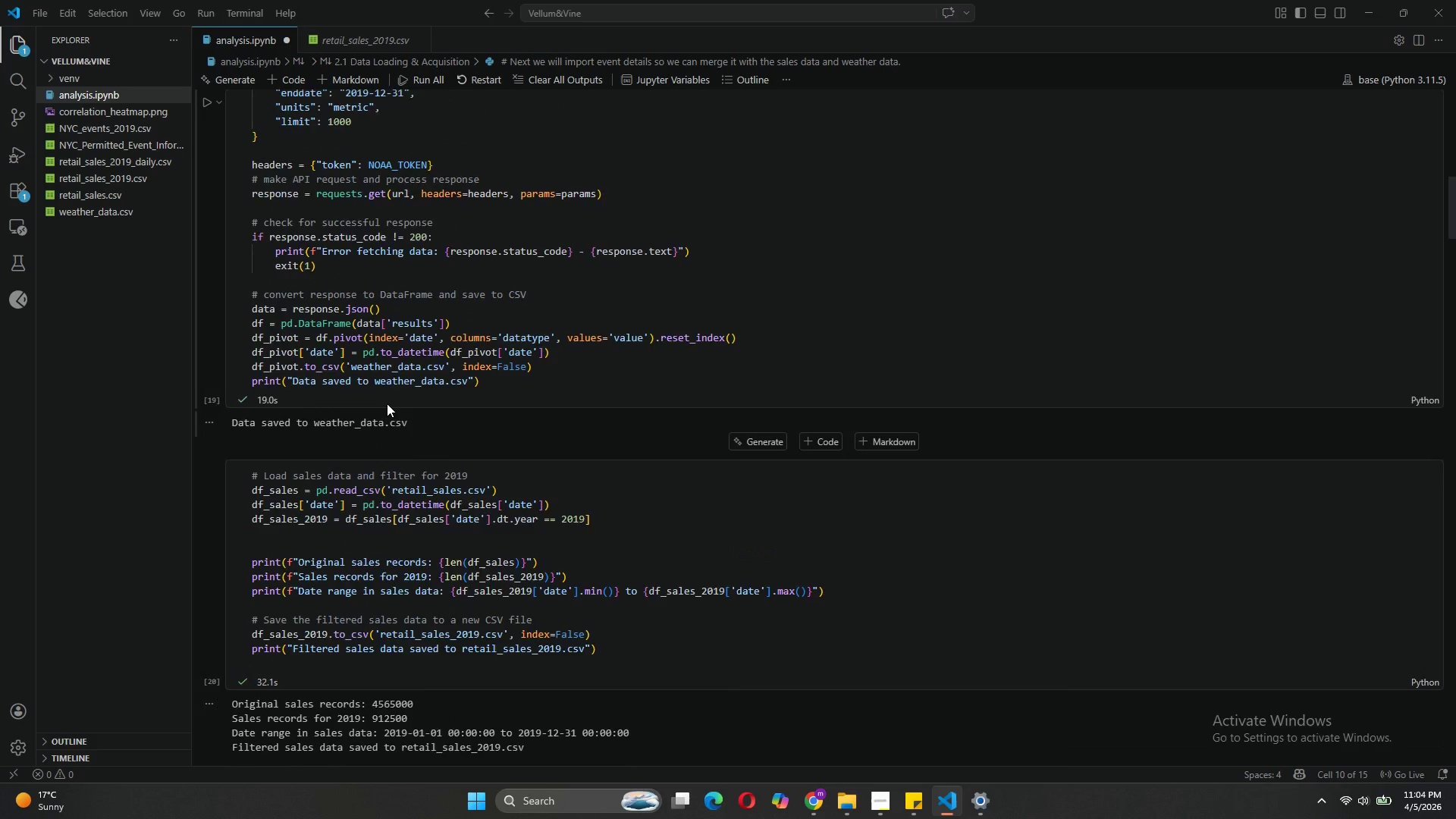 
scroll: coordinate [587, 498], scroll_direction: down, amount: 5.0
 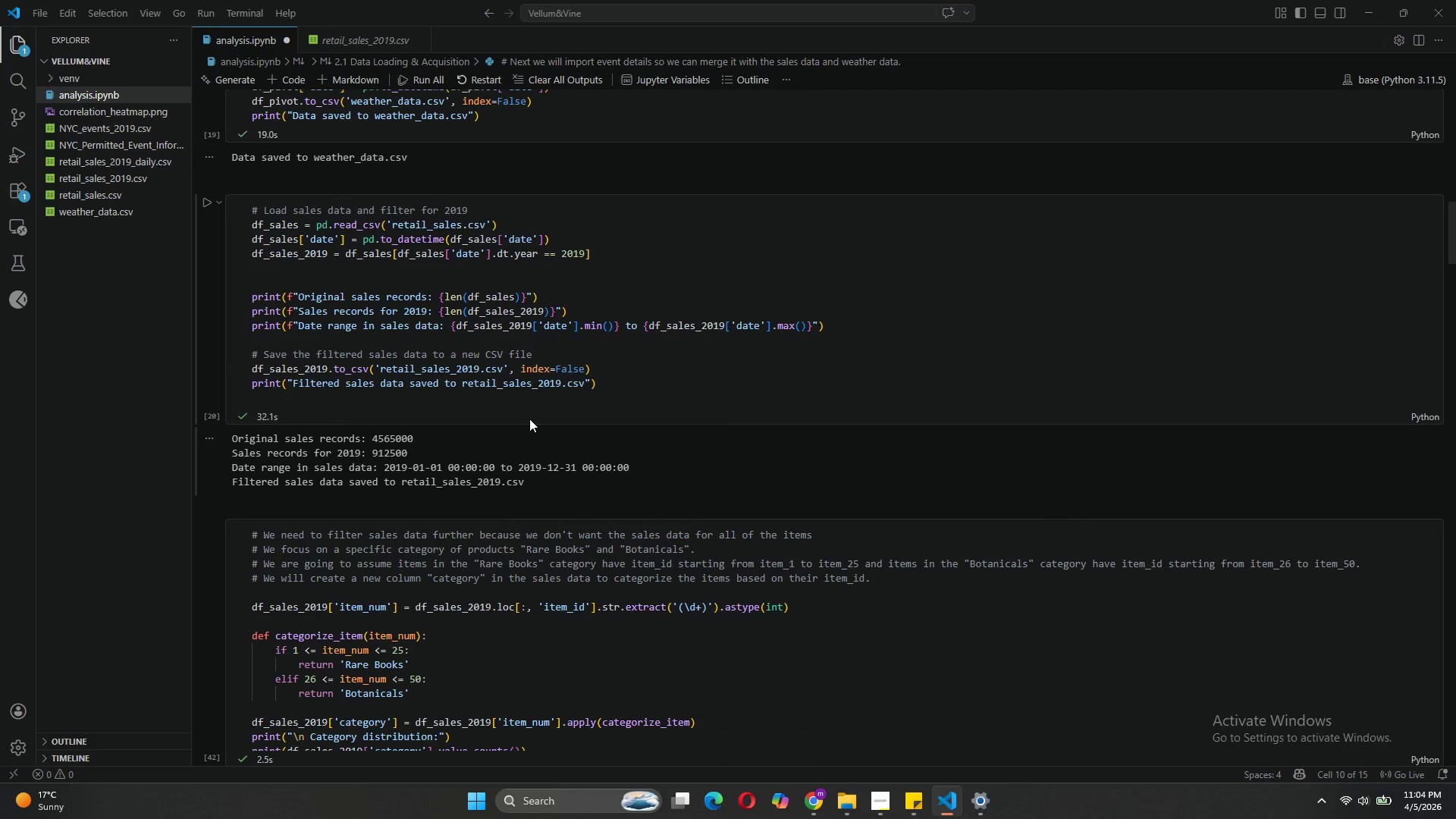 
left_click([529, 414])
 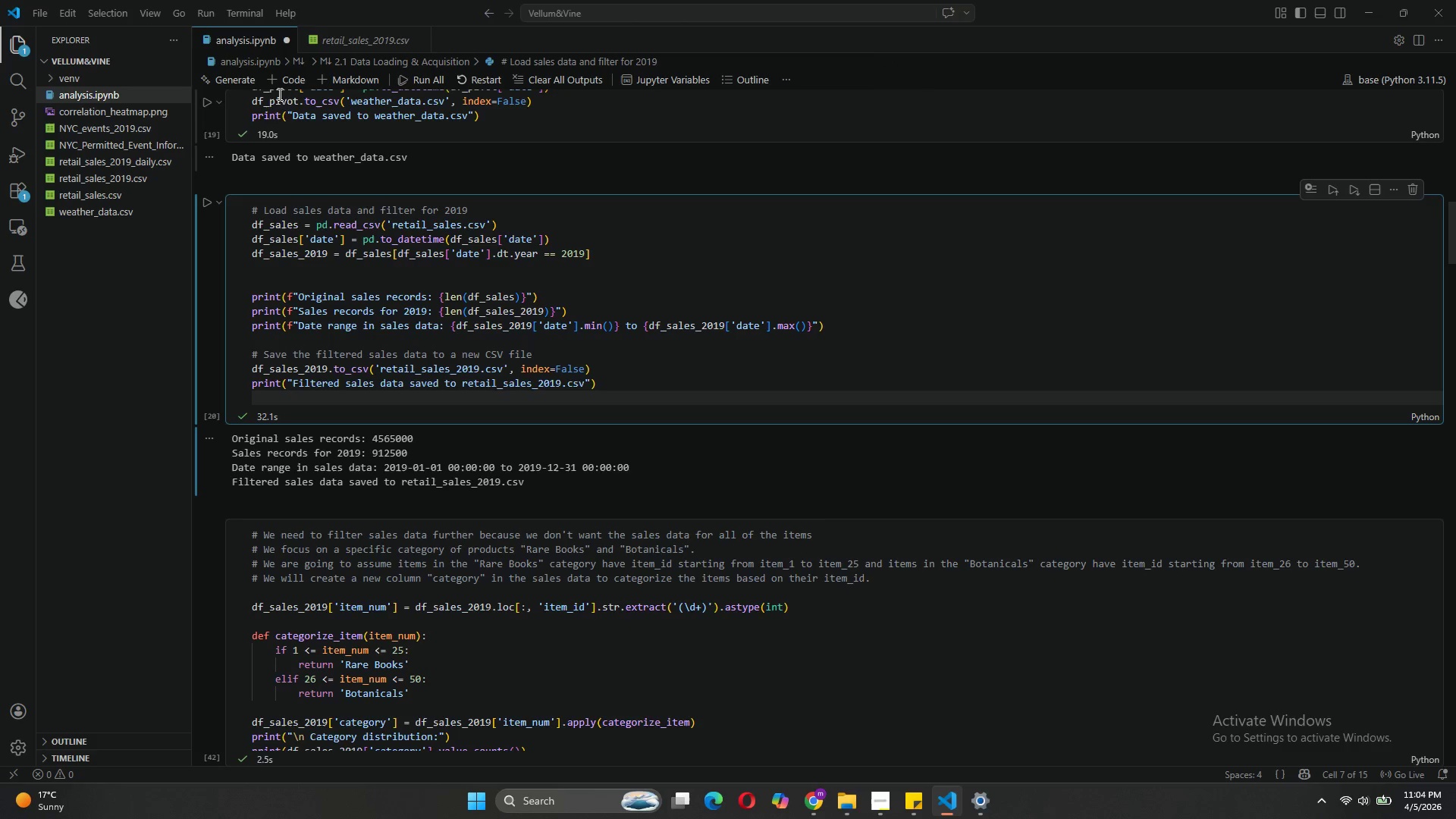 
left_click([281, 80])
 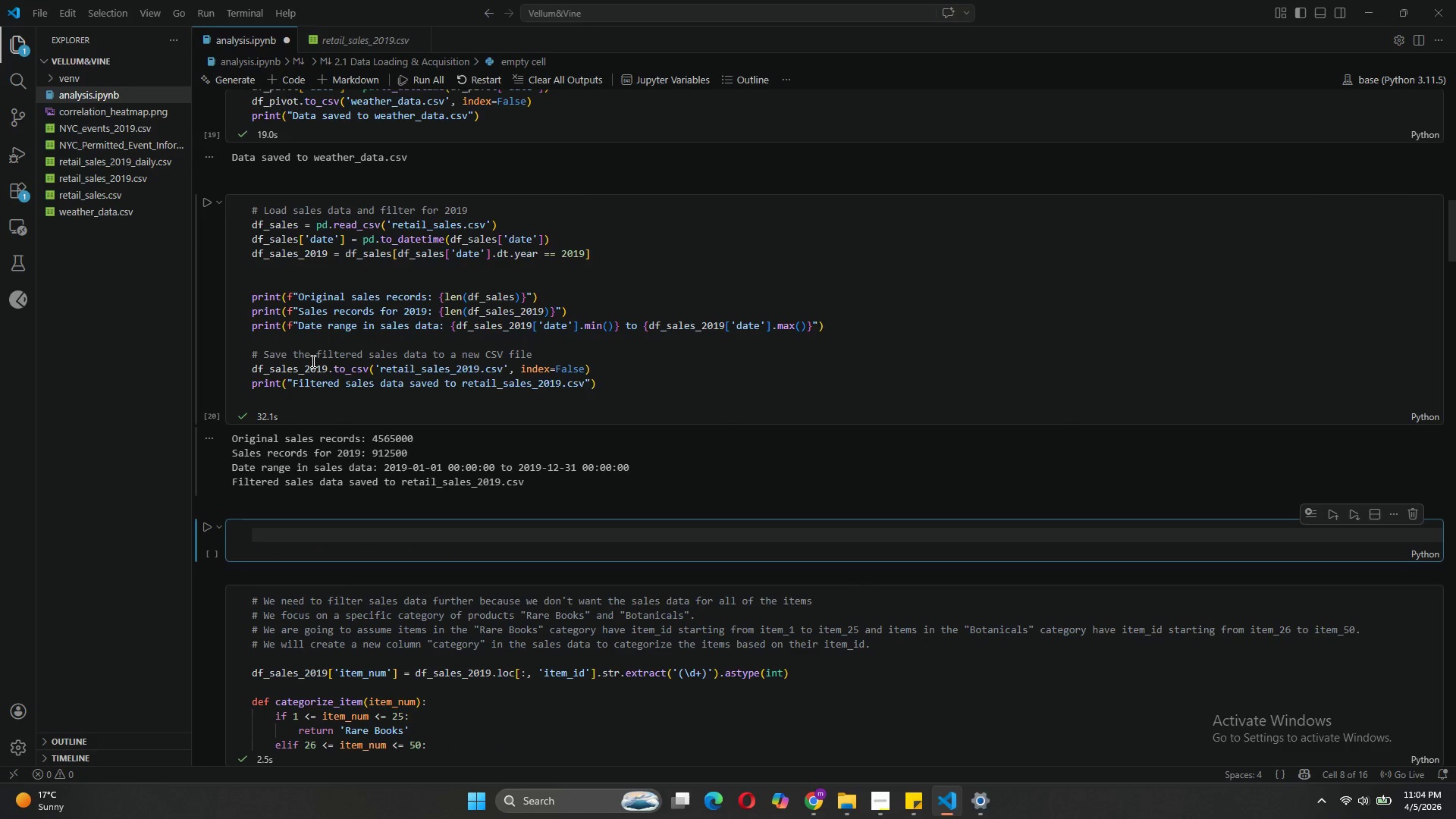 
hold_key(key=ControlLeft, duration=0.59)
 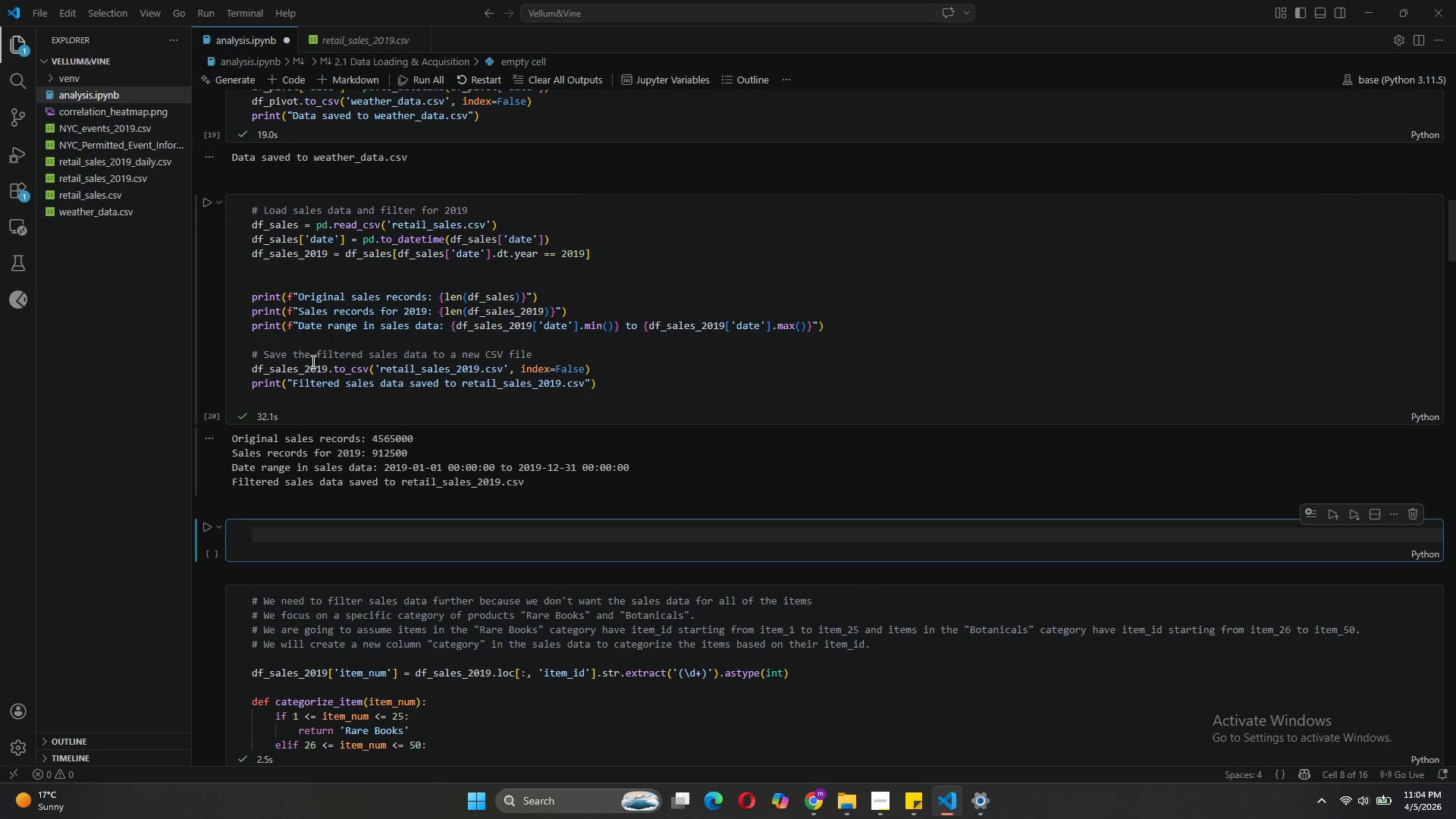 
type(# Load Event)
key(Tab)
 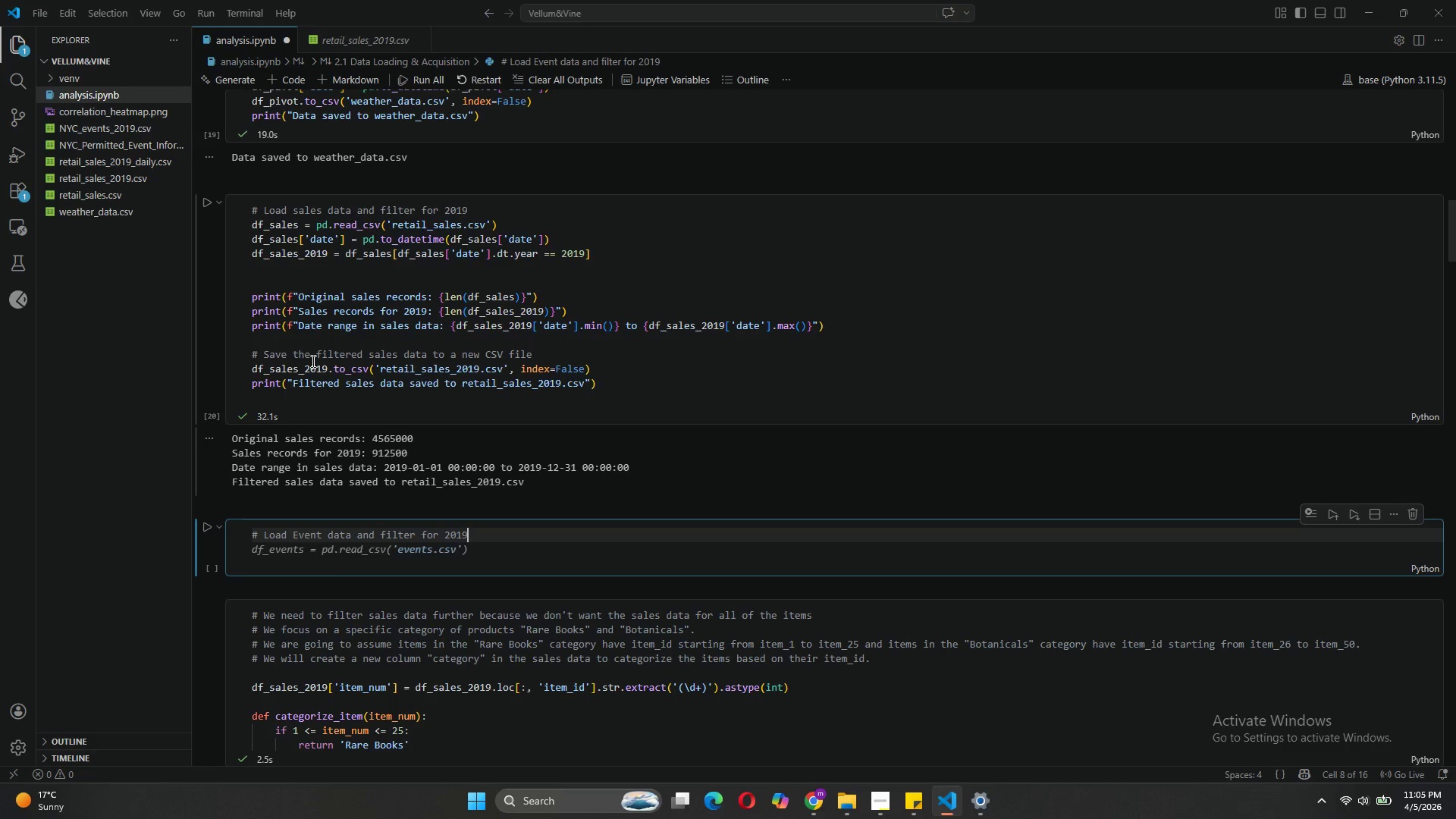 
key(Enter)
 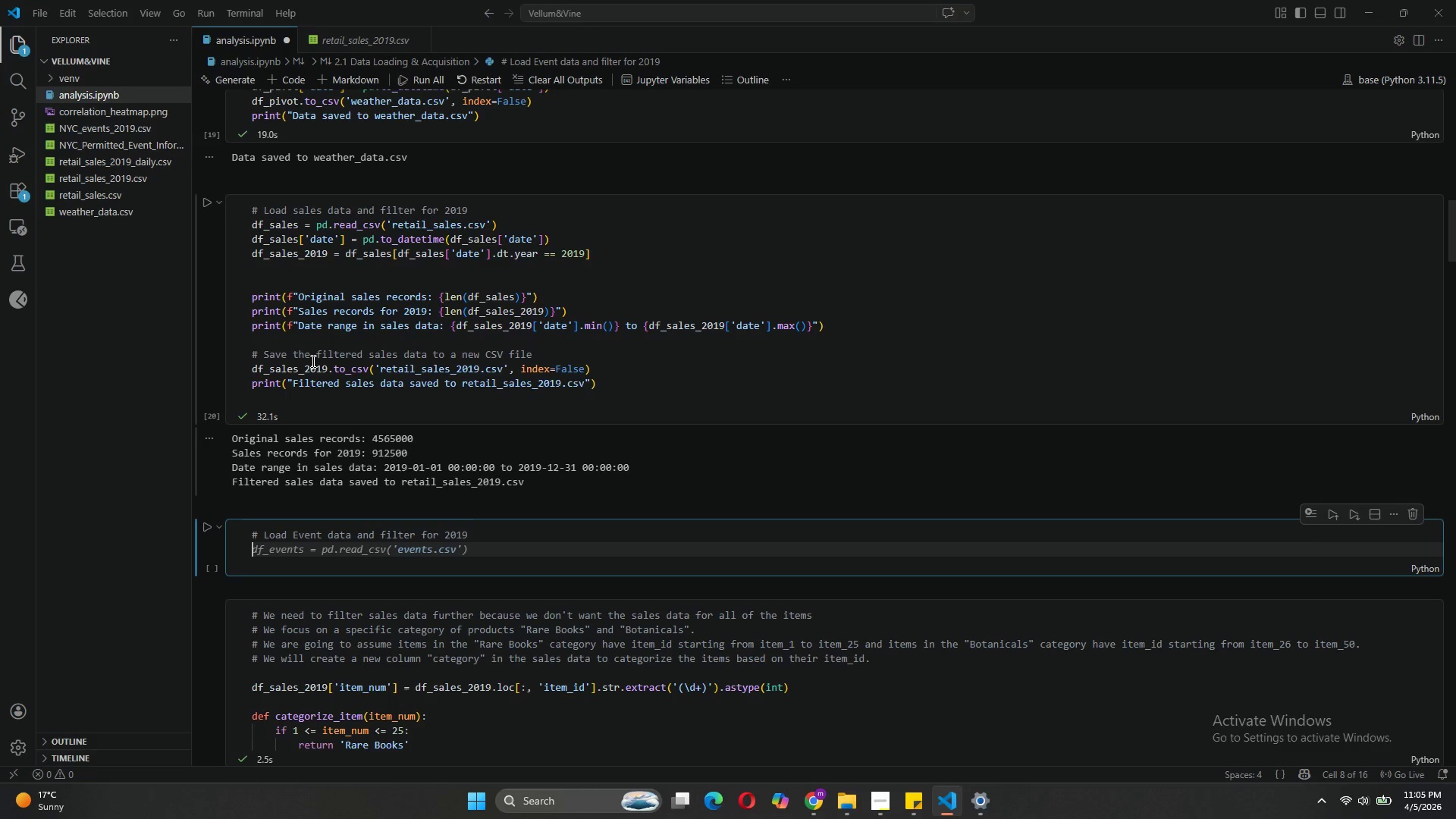 
key(Control+V)
 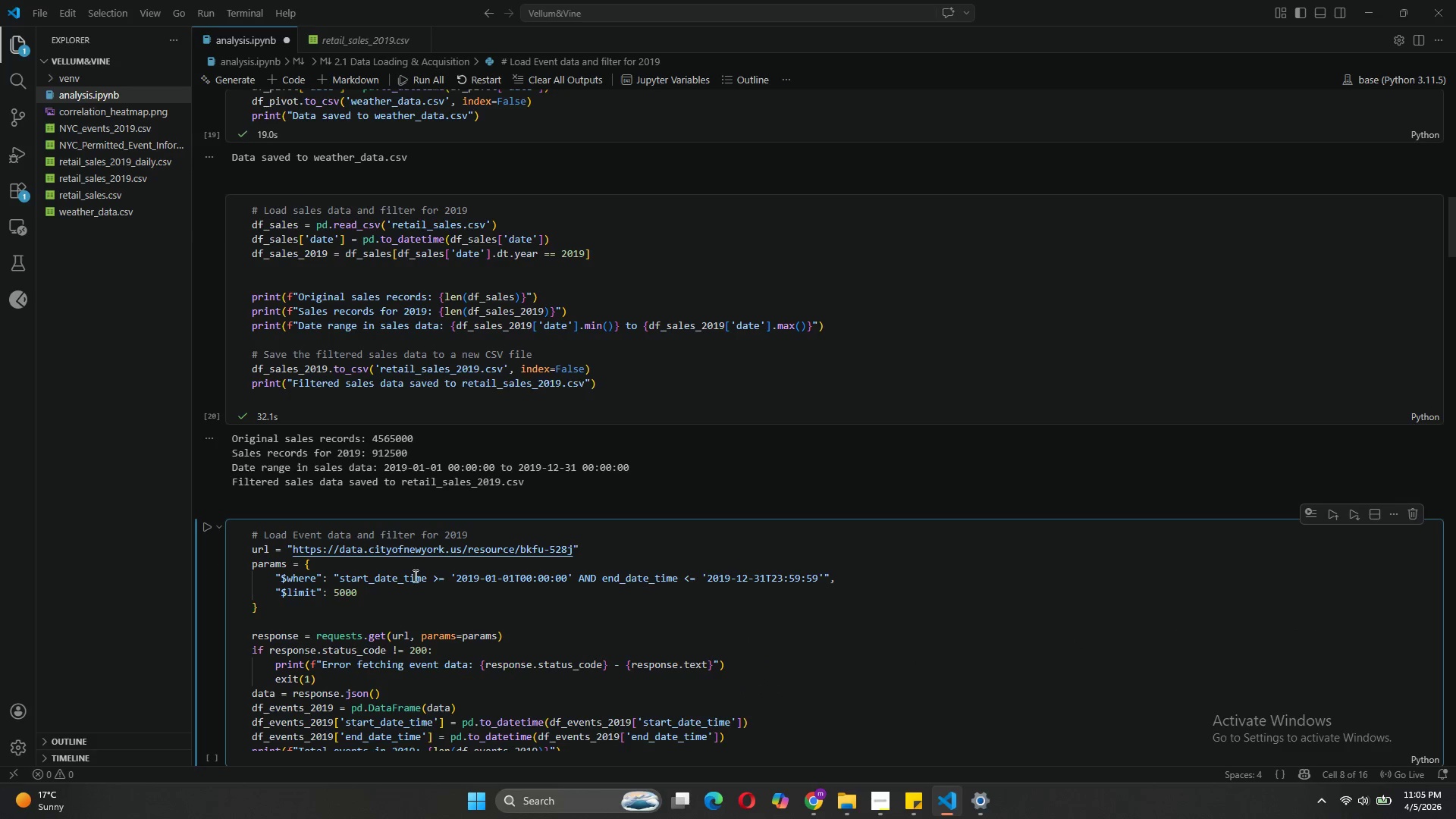 
scroll: coordinate [496, 595], scroll_direction: down, amount: 4.0
 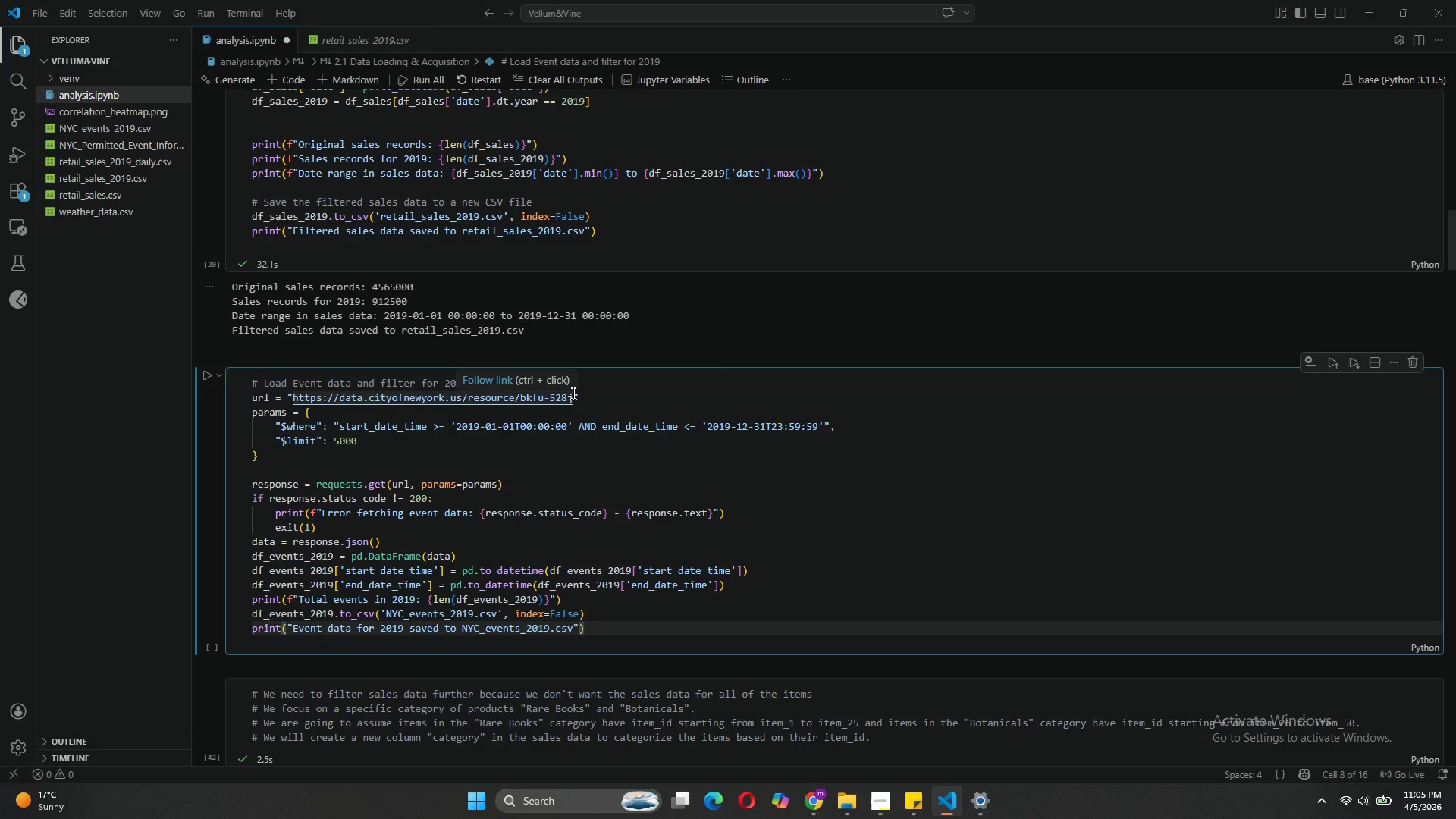 
wait(16.05)
 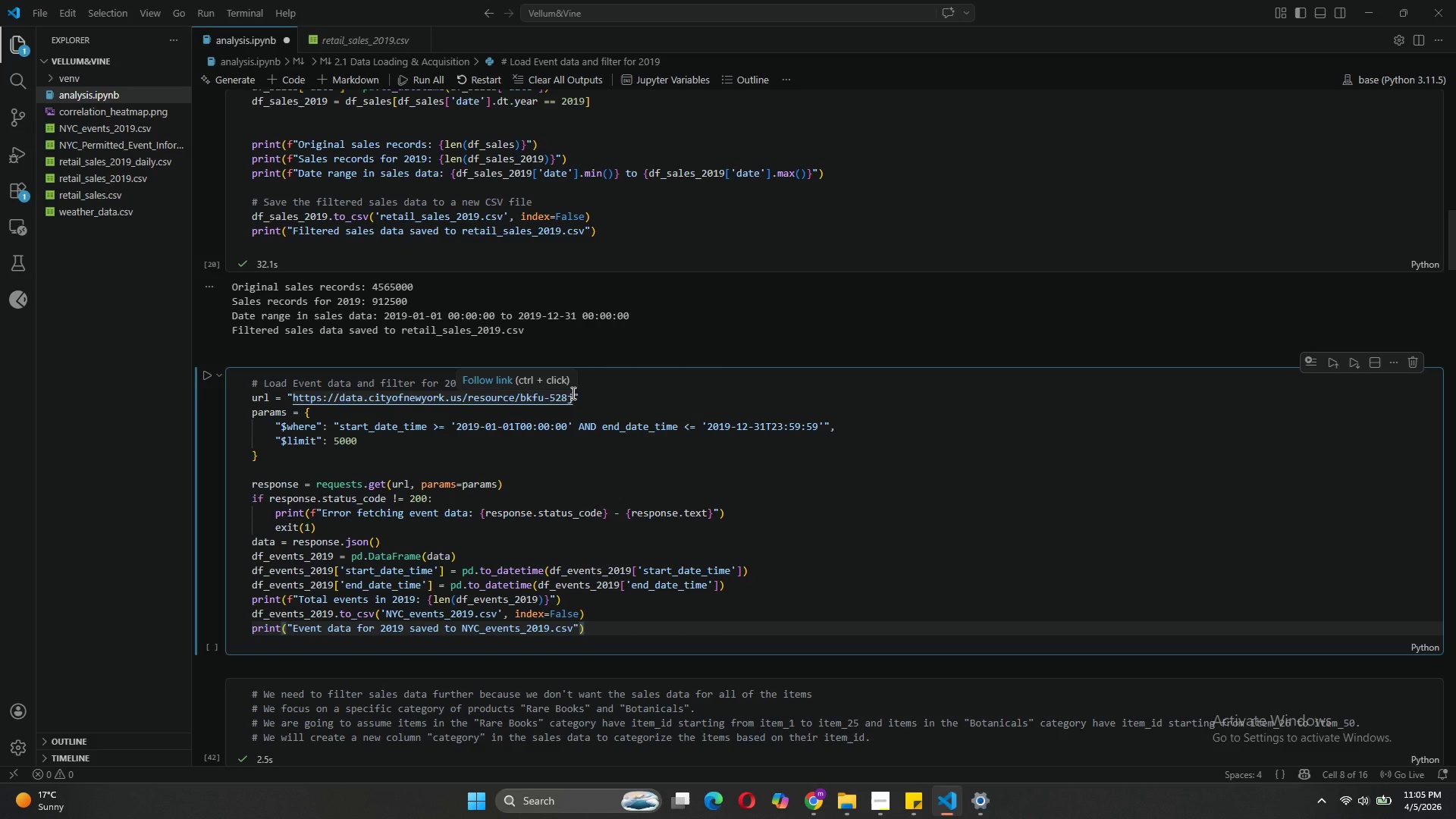 
left_click([601, 607])
 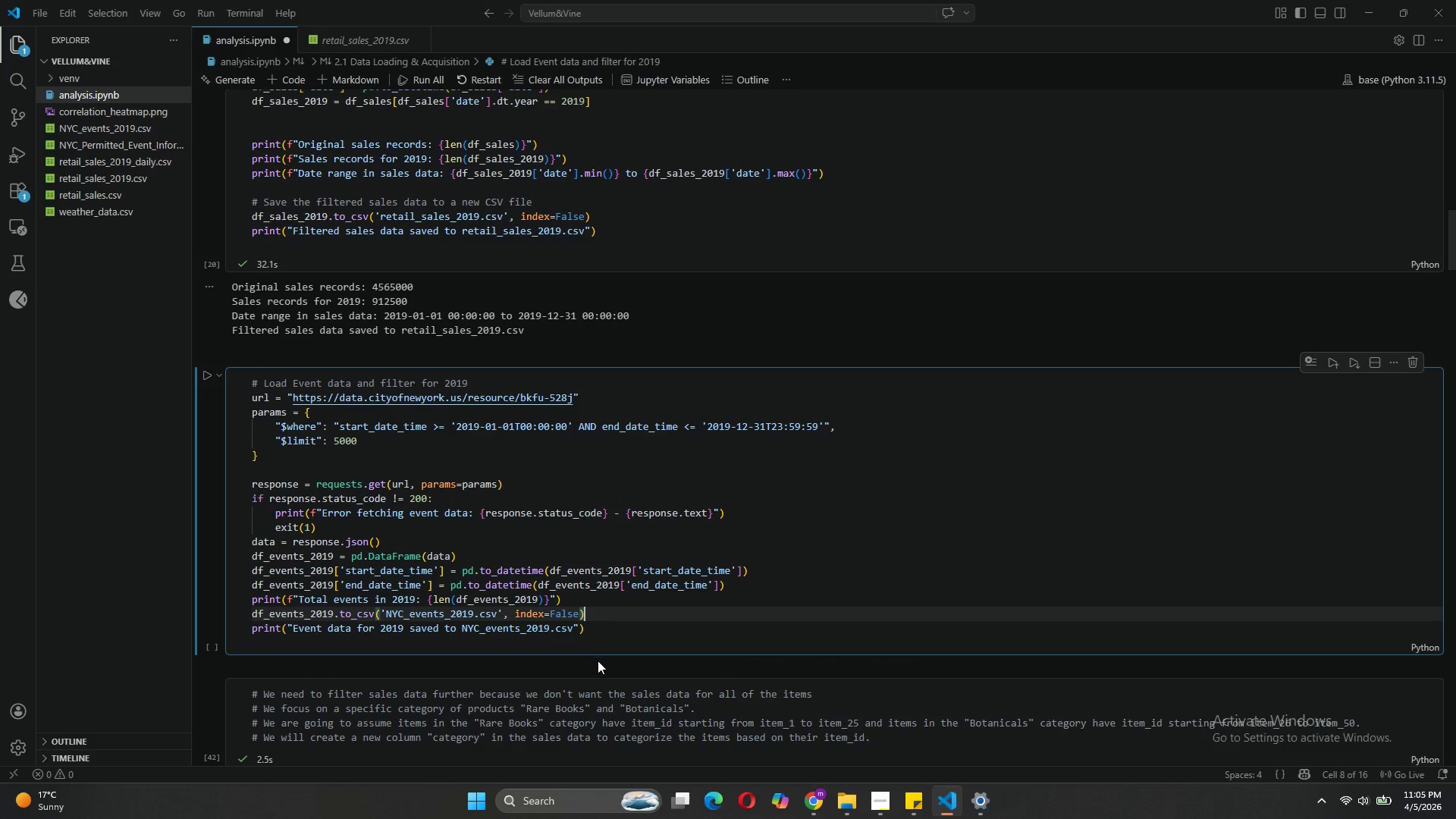 
scroll: coordinate [598, 663], scroll_direction: down, amount: 4.0
 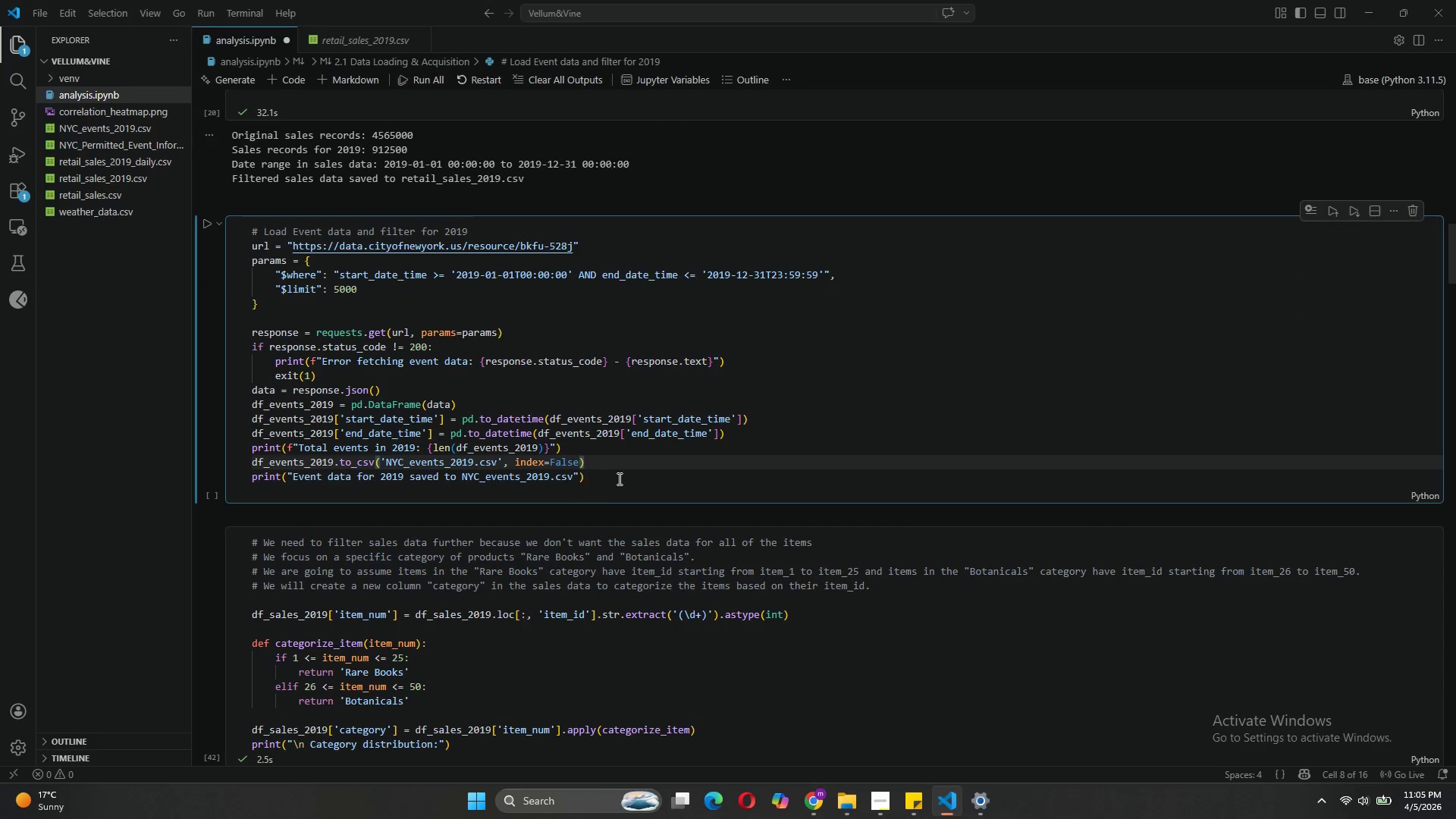 
left_click([622, 479])
 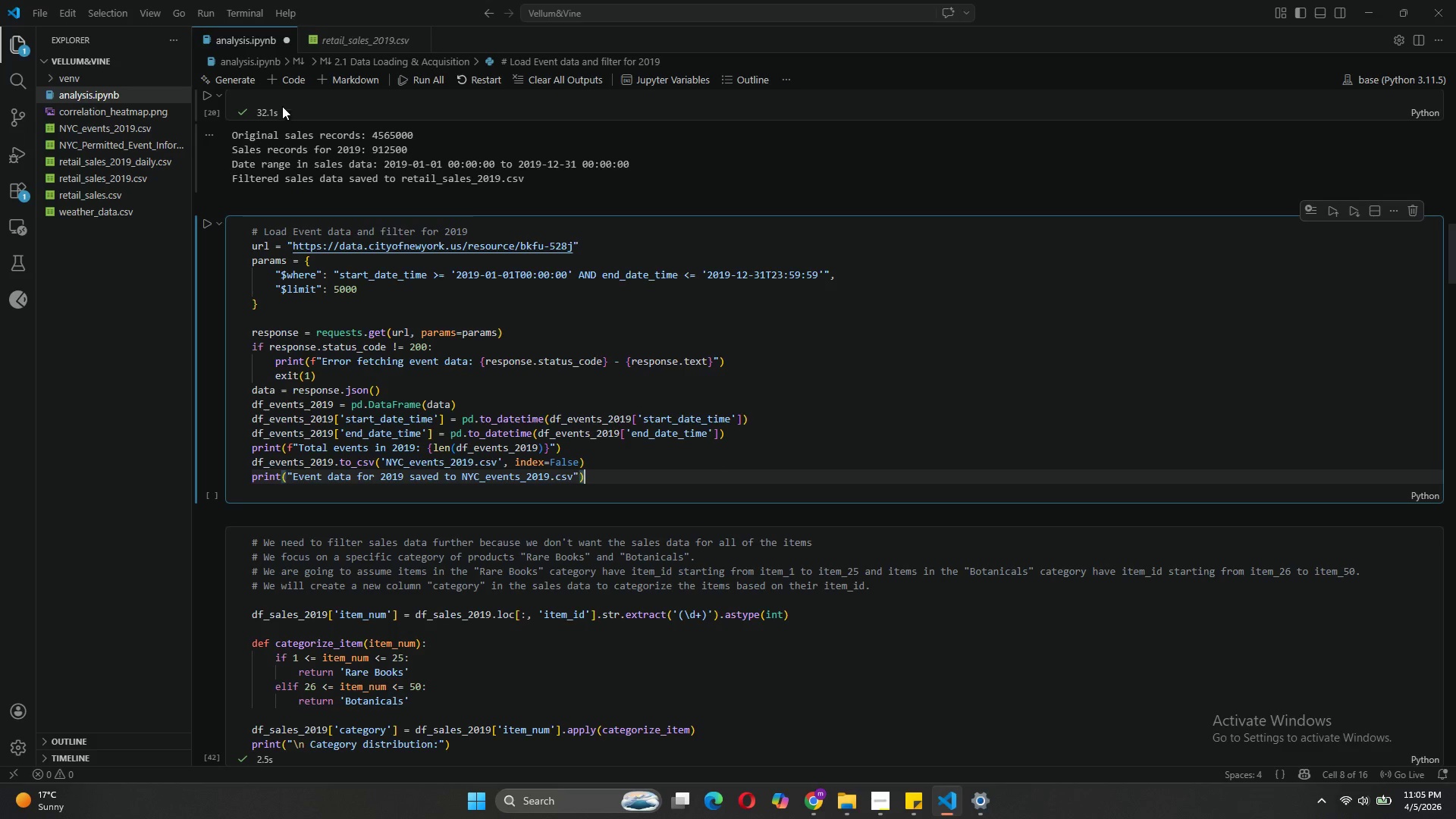 
left_click([334, 84])
 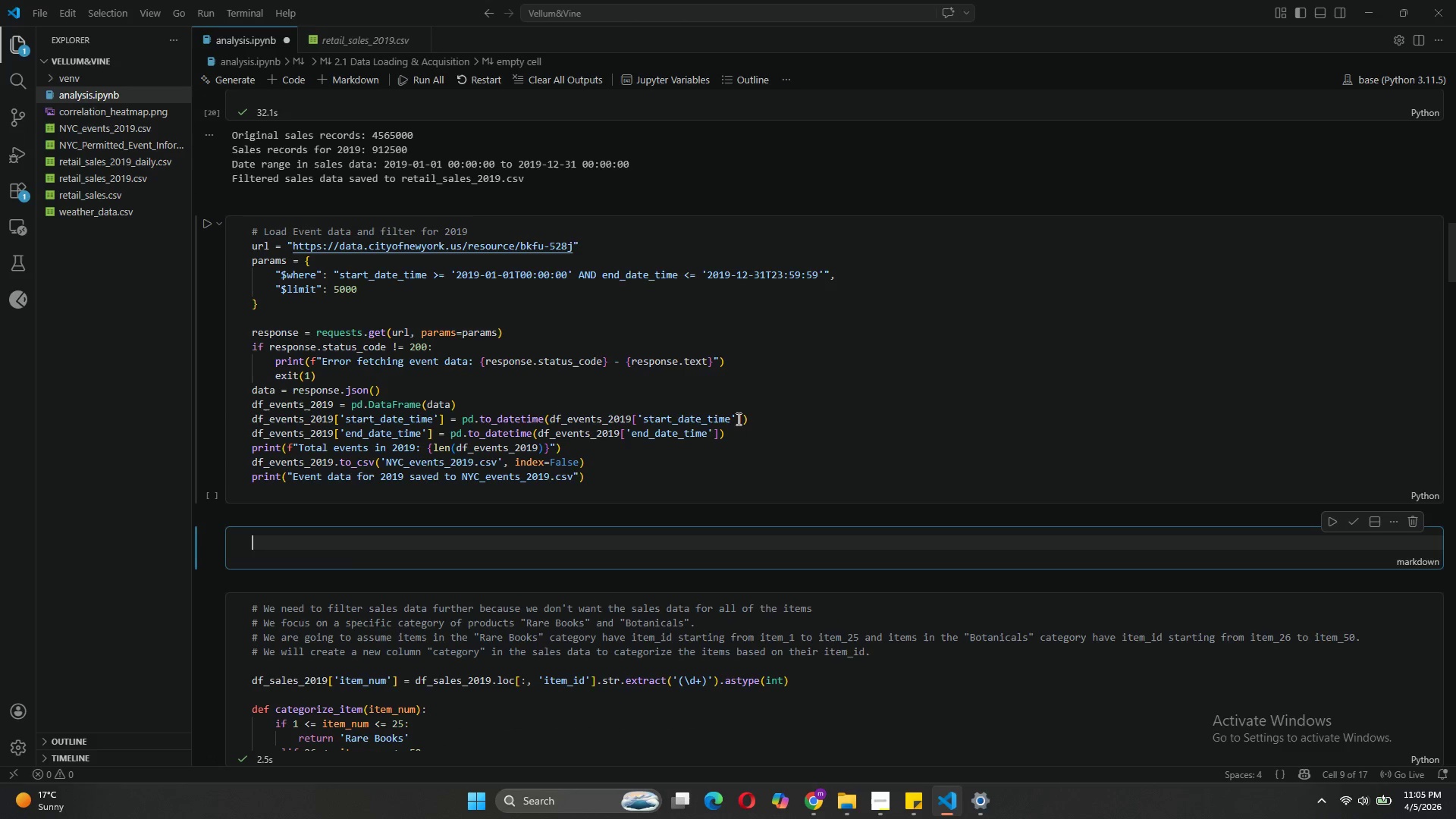 
type(##)
 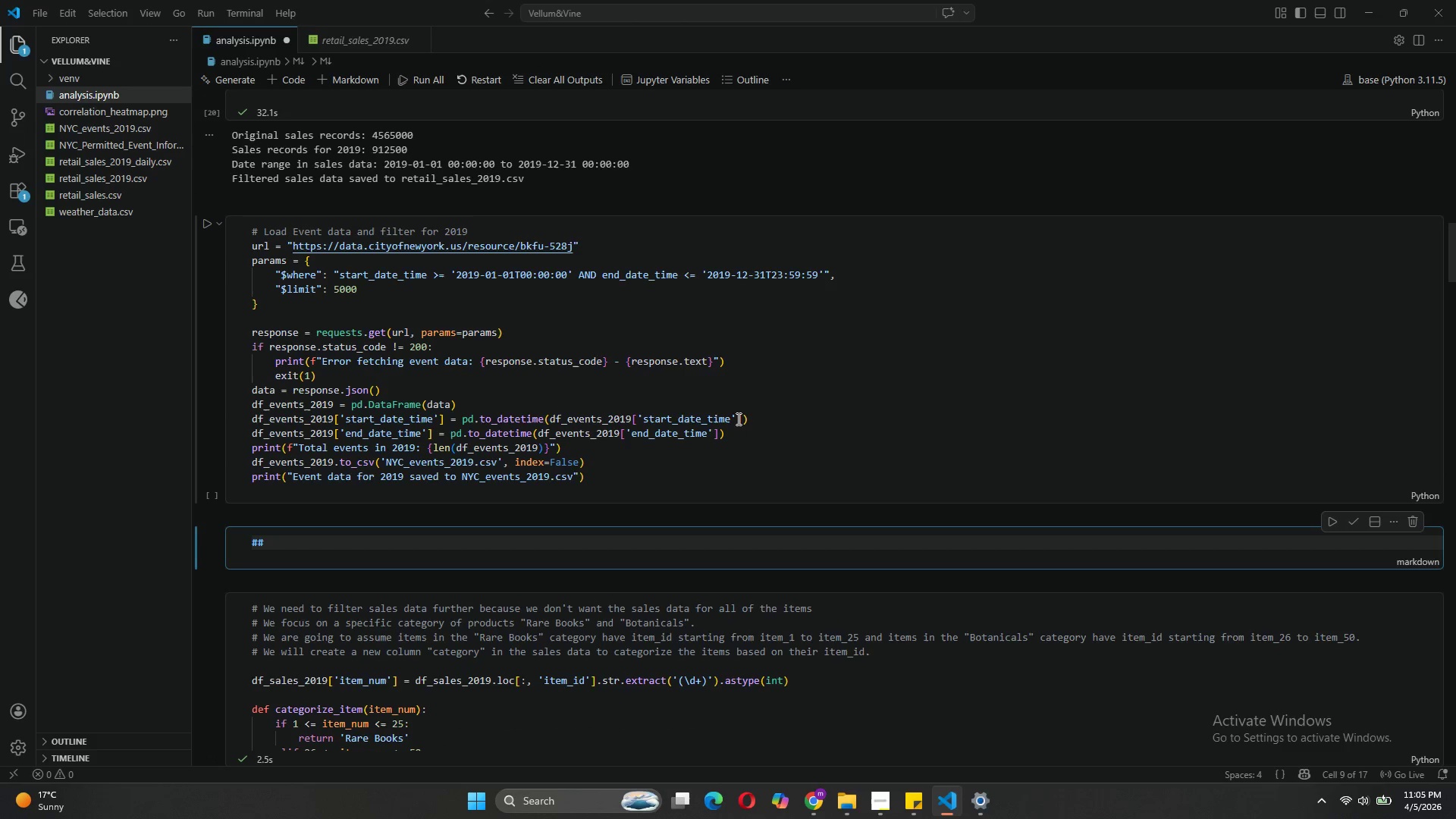 
scroll: coordinate [500, 388], scroll_direction: up, amount: 13.0
 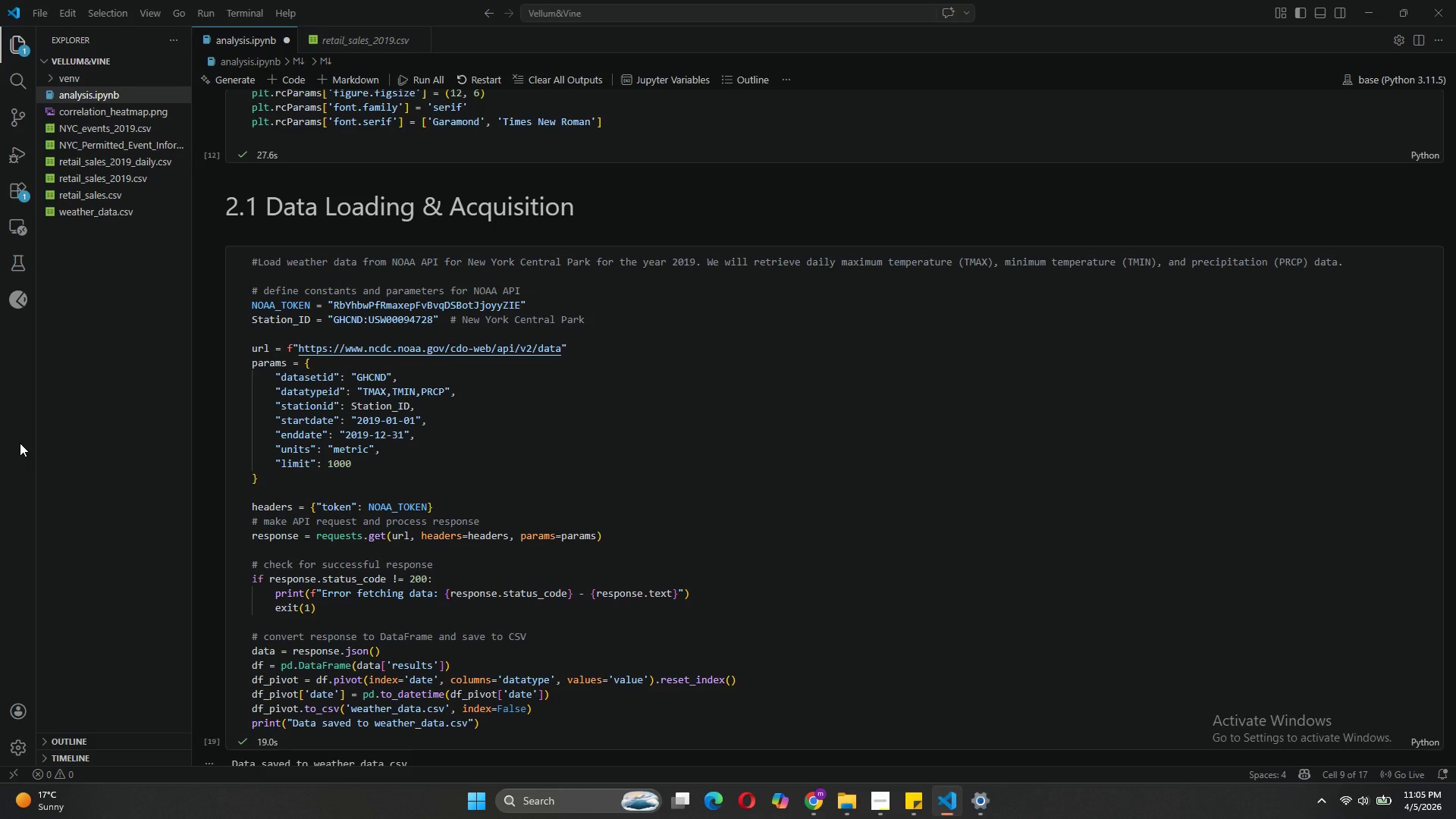 
wait(10.75)
 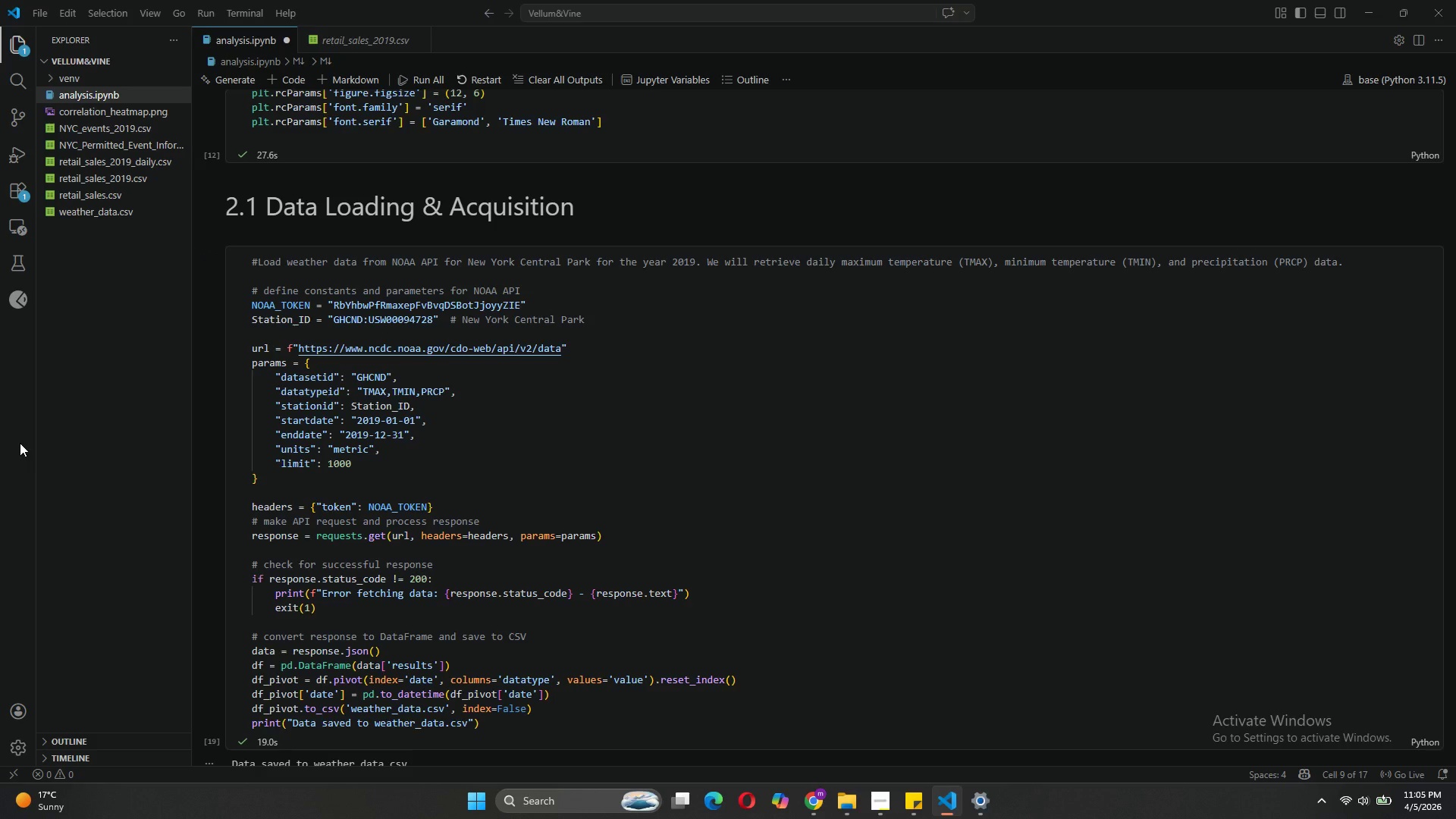 
left_click([535, 190])
 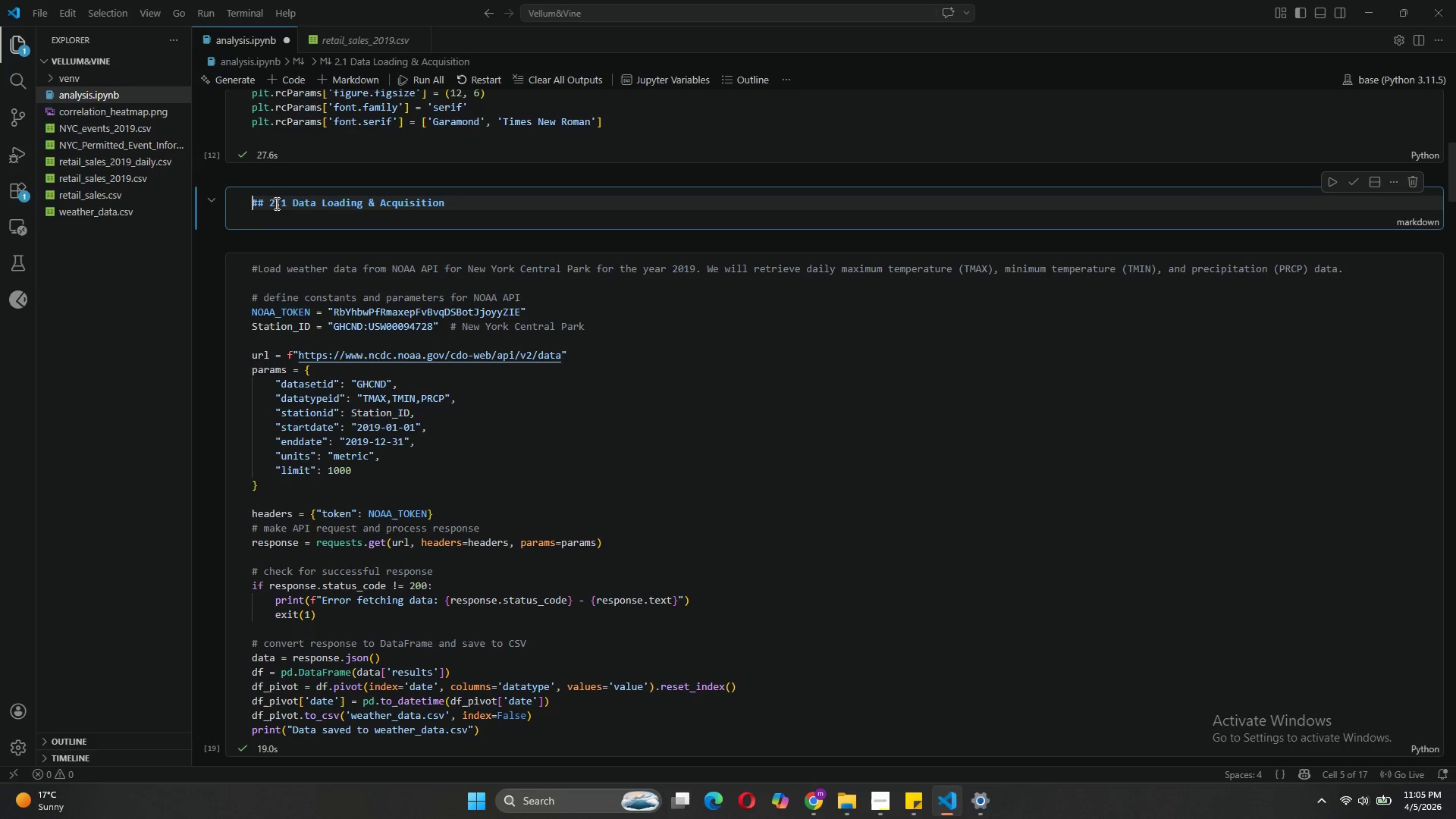 
left_click([287, 199])
 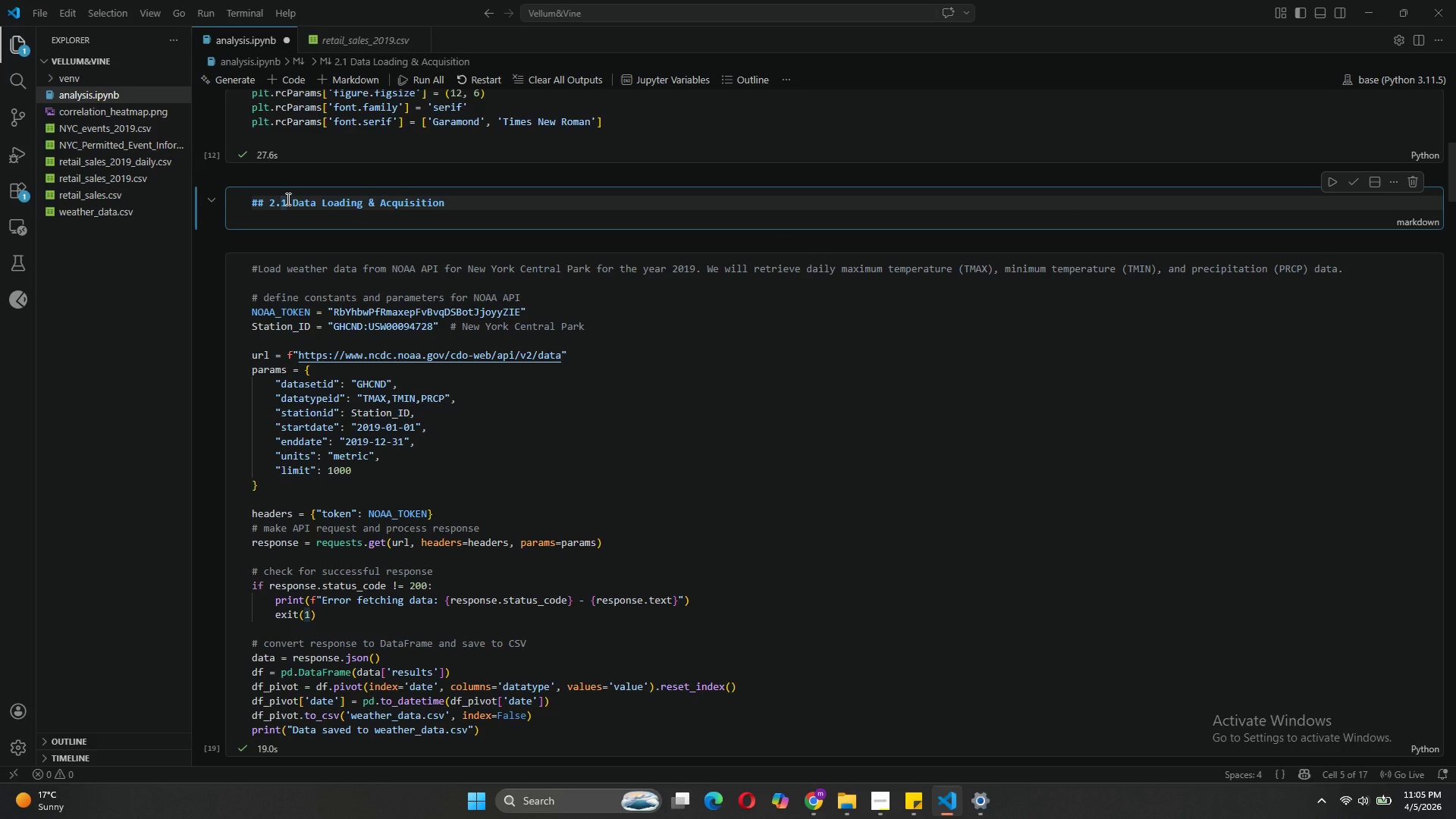 
key(Backspace)
 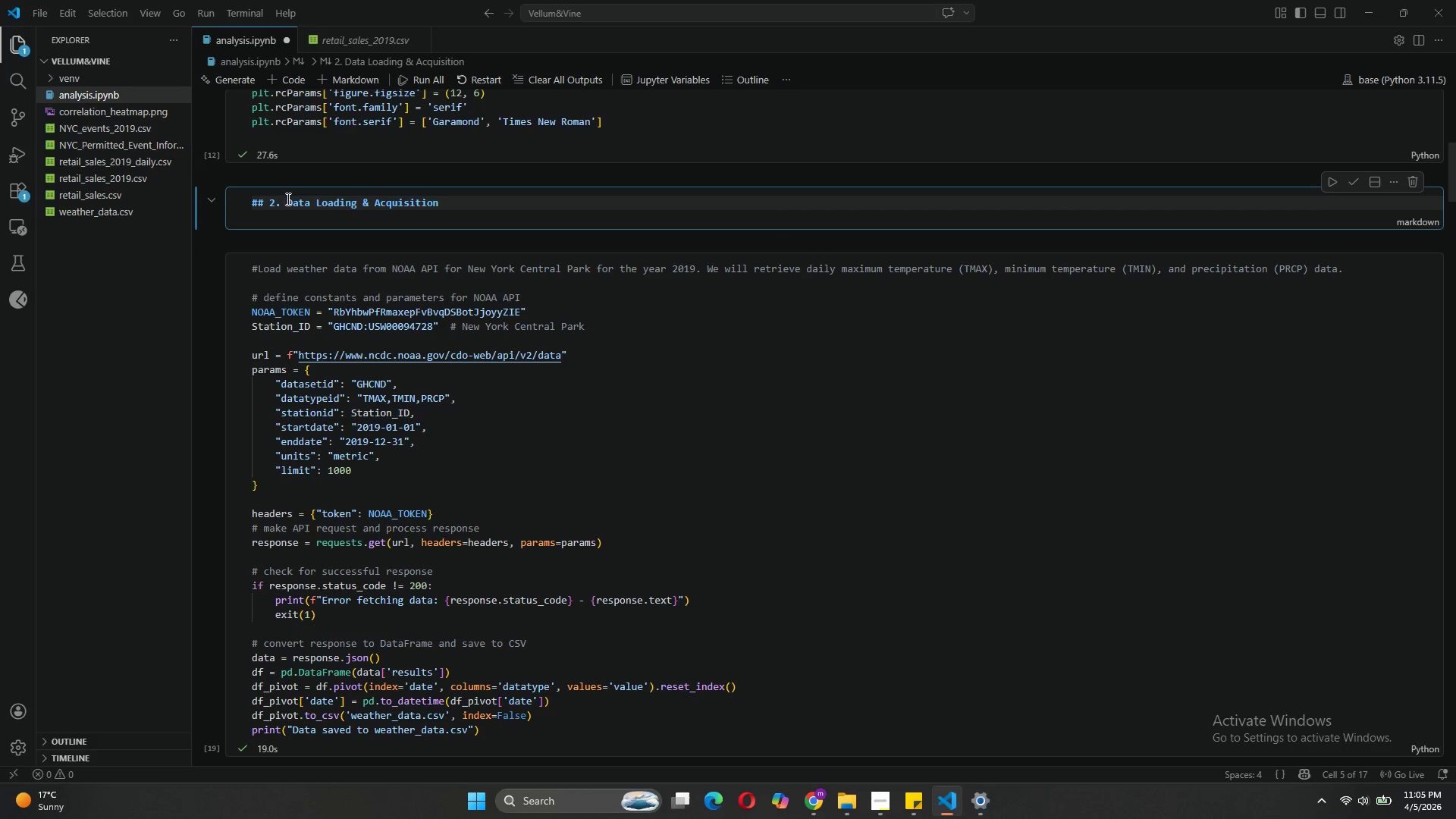 
key(Backspace)
 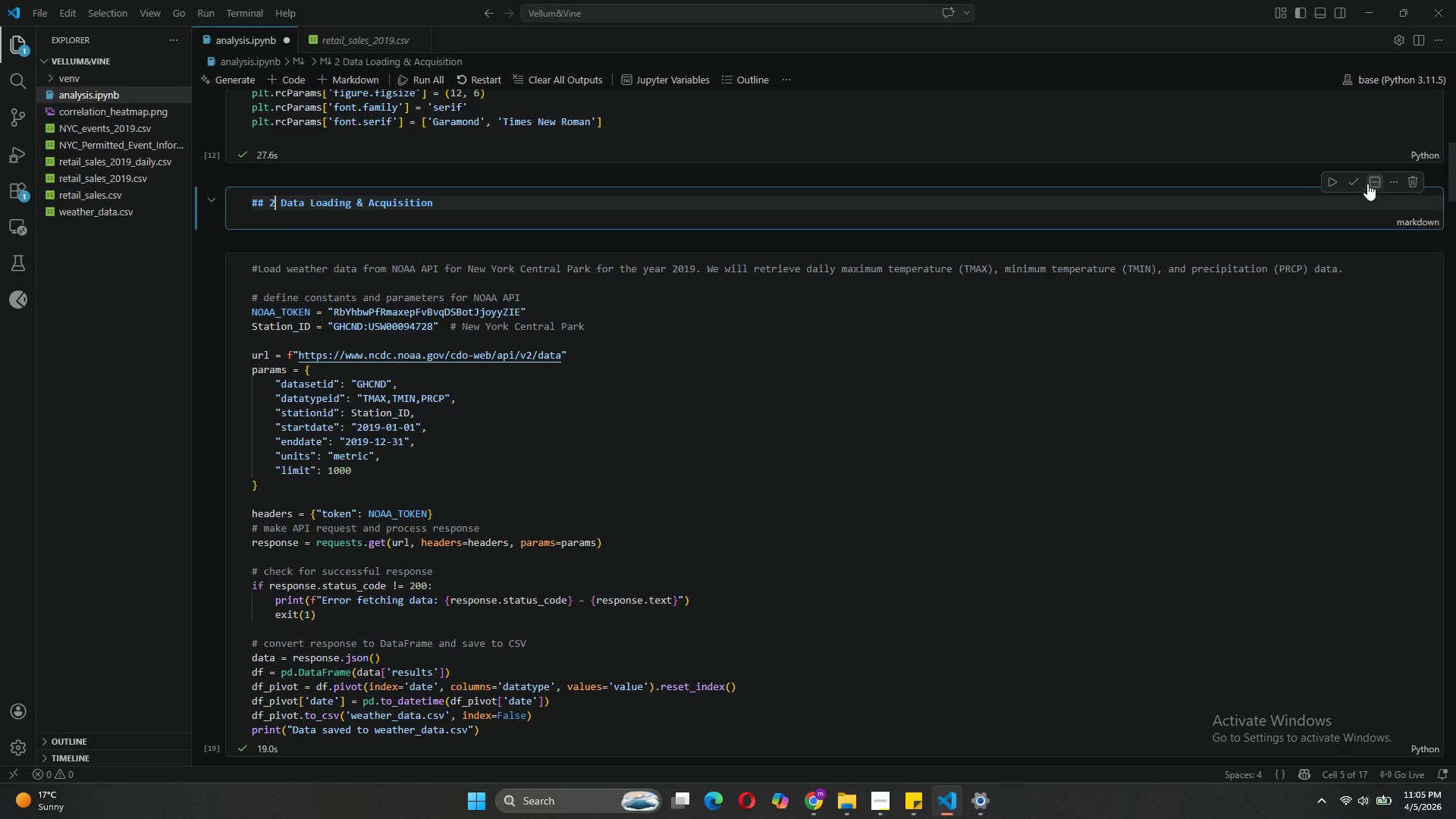 
left_click([1349, 180])
 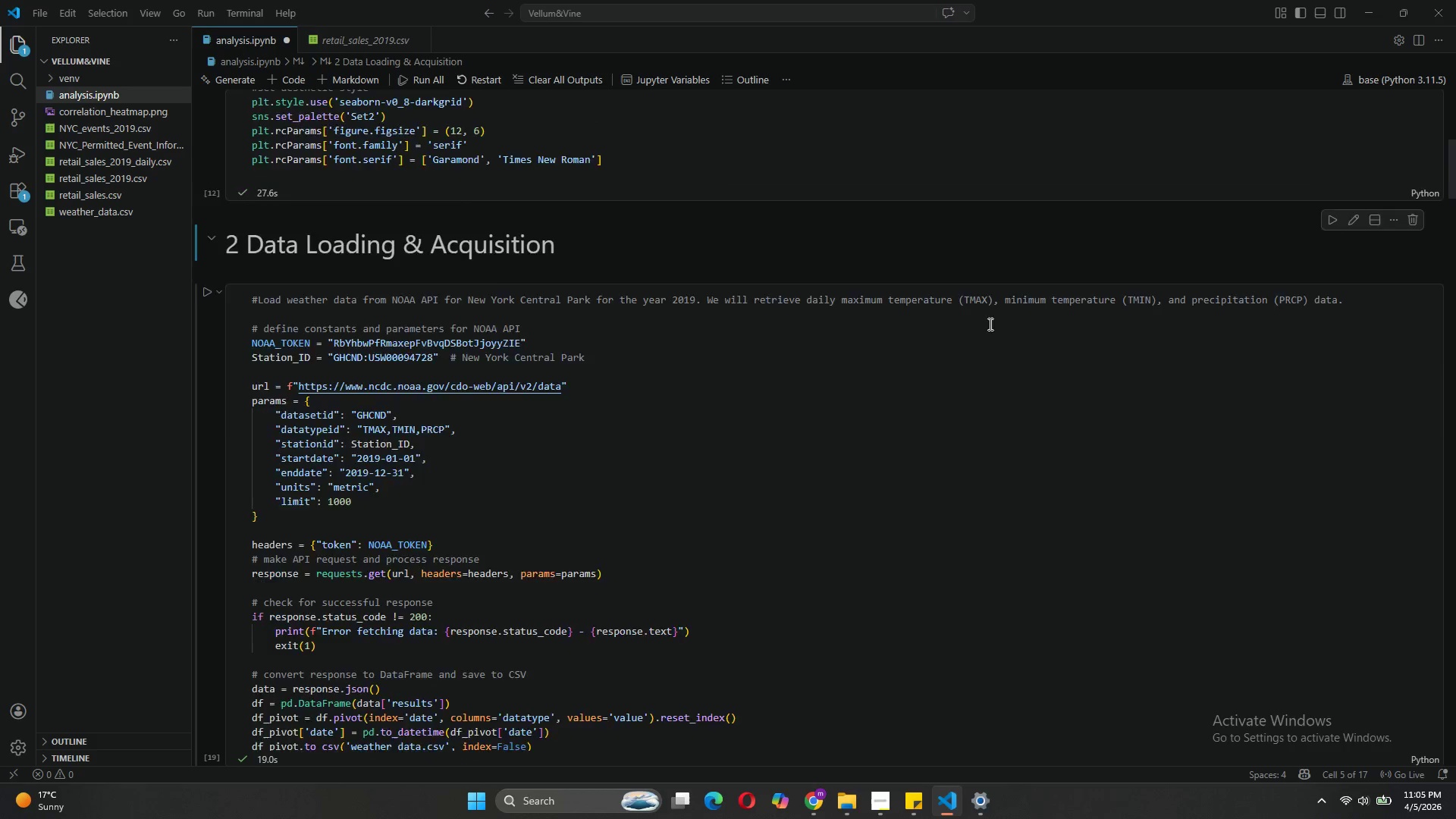 
scroll: coordinate [989, 324], scroll_direction: up, amount: 17.0
 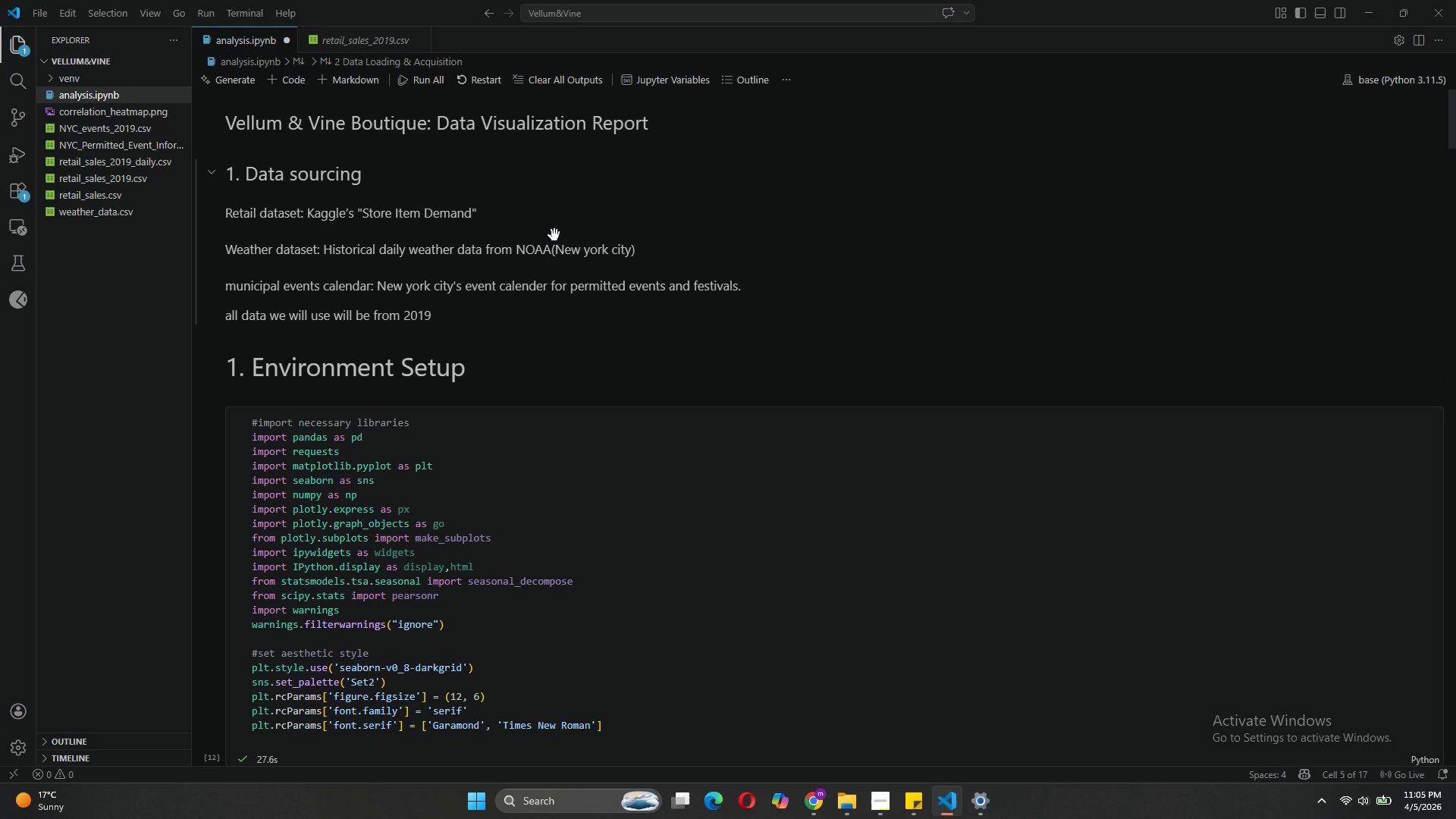 
left_click([435, 176])
 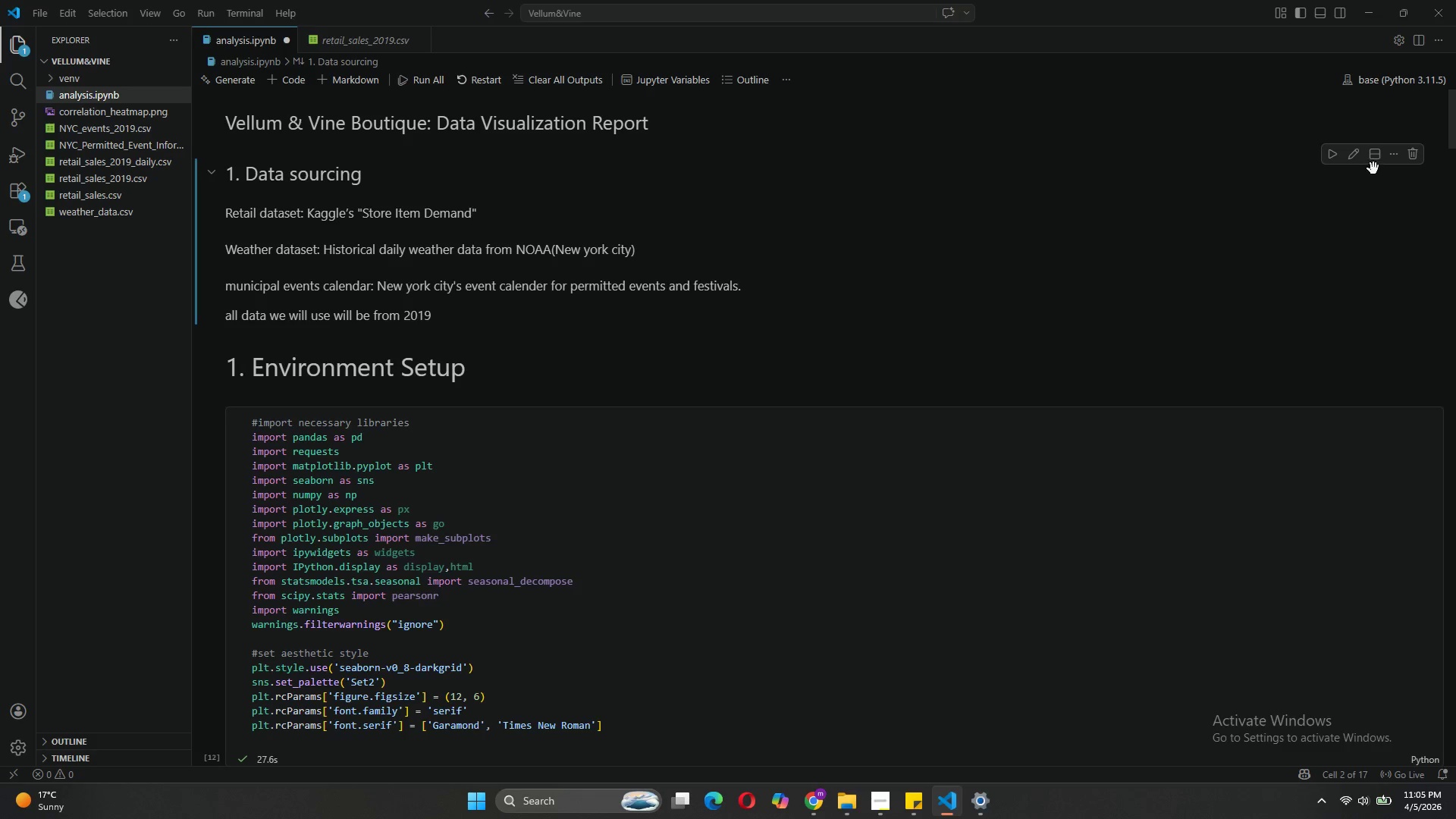 
left_click([1353, 156])
 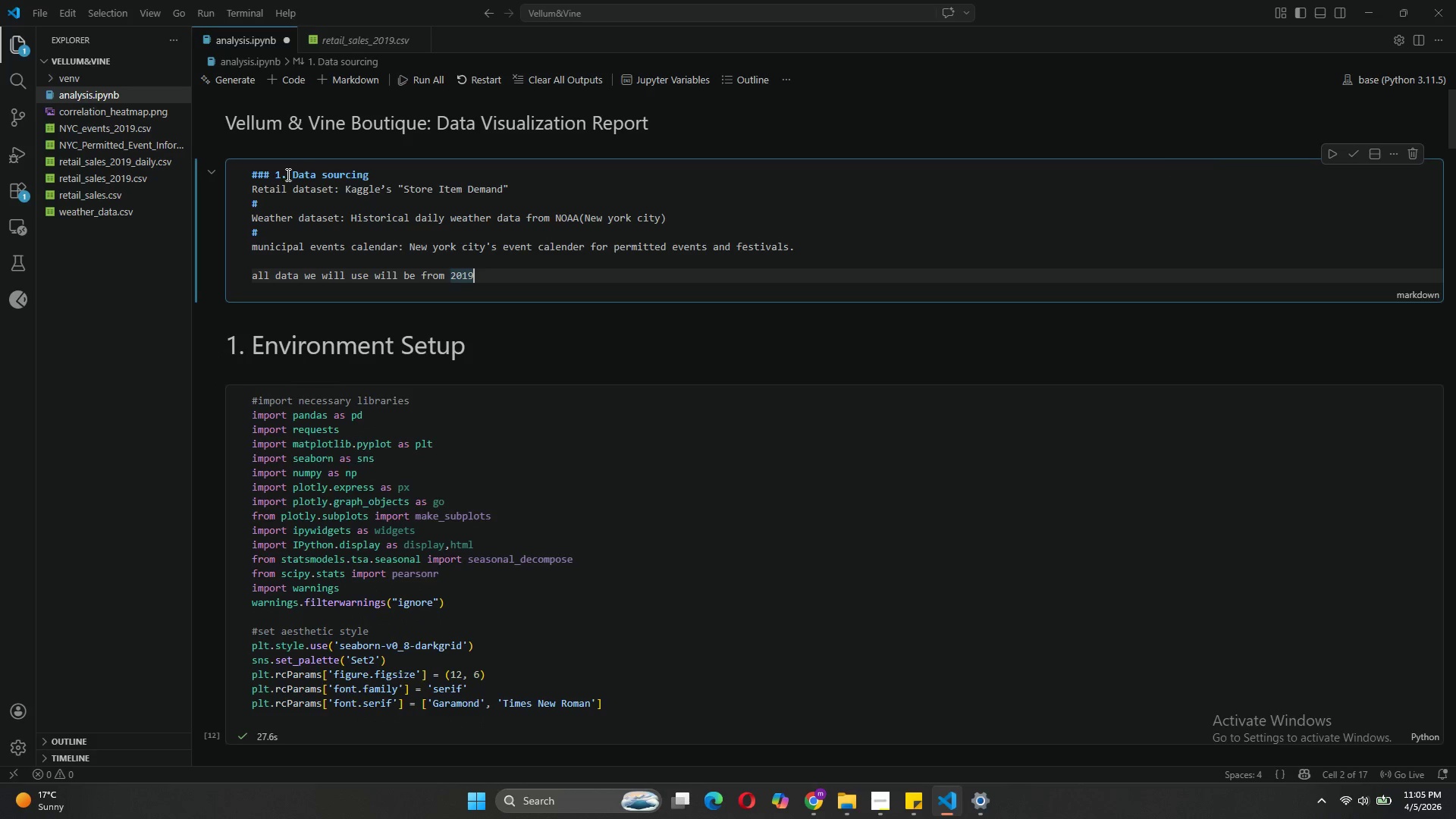 
left_click([290, 172])
 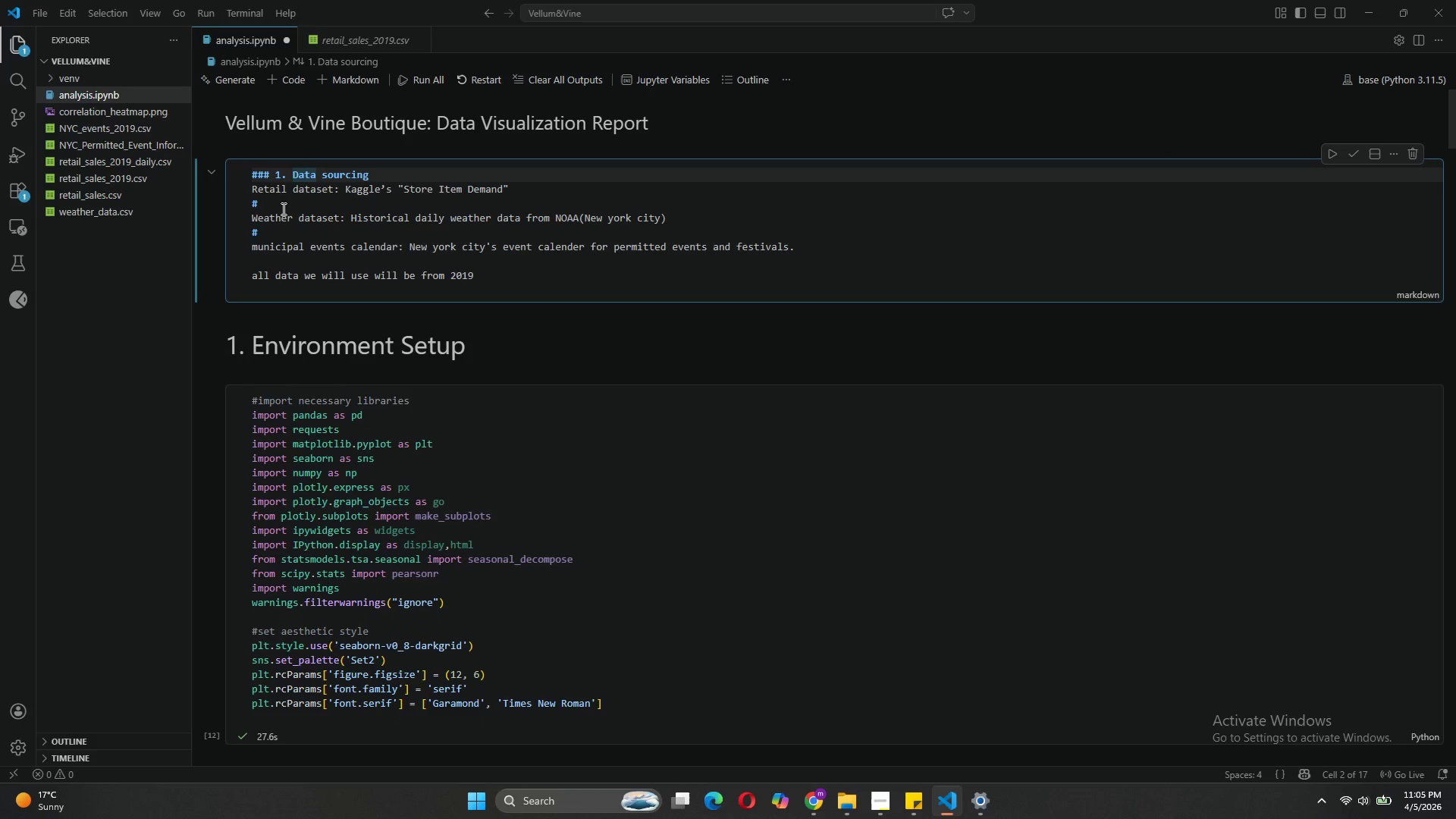 
key(Backspace)
 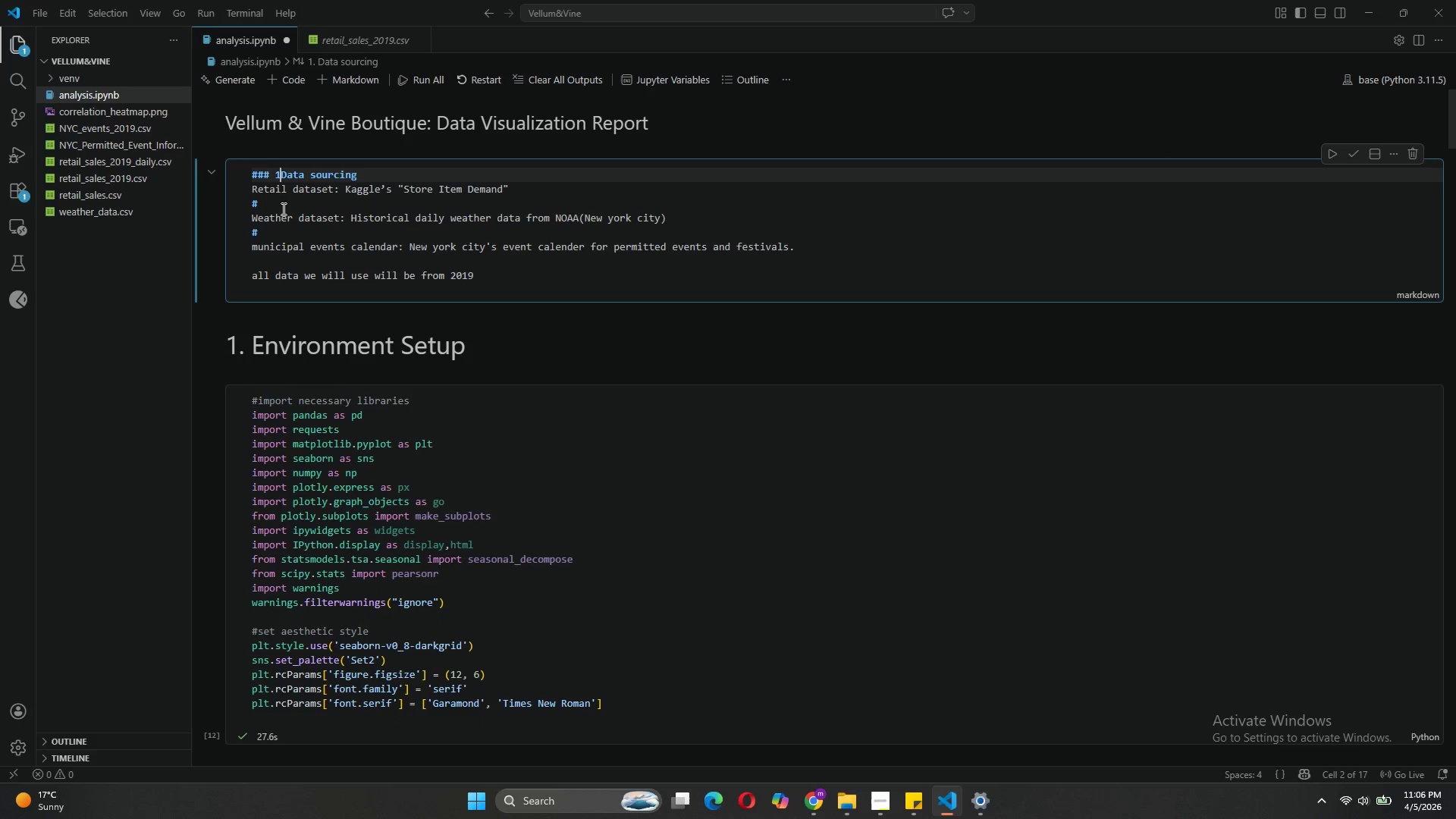 
key(Backspace)
 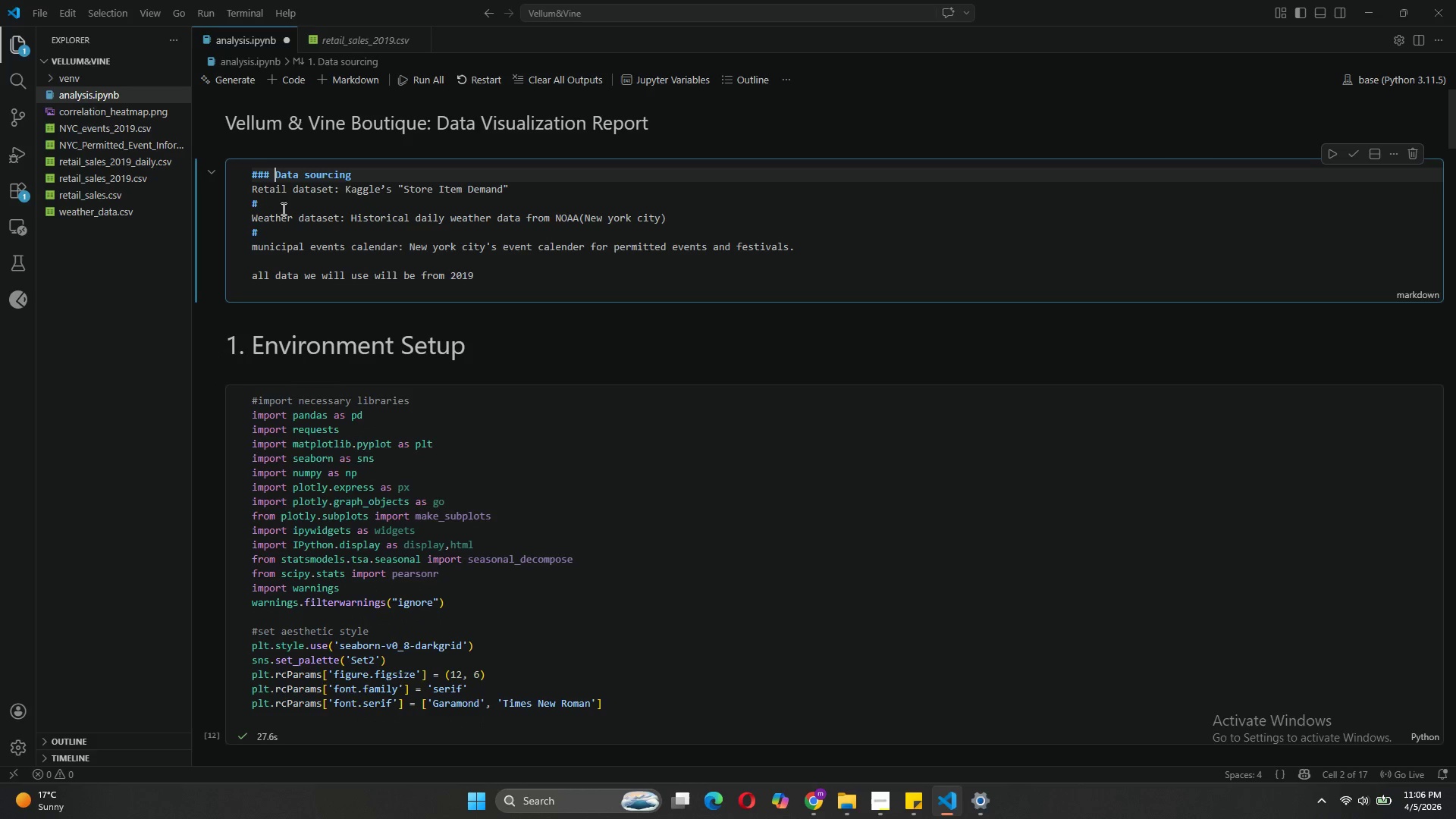 
key(Backspace)
 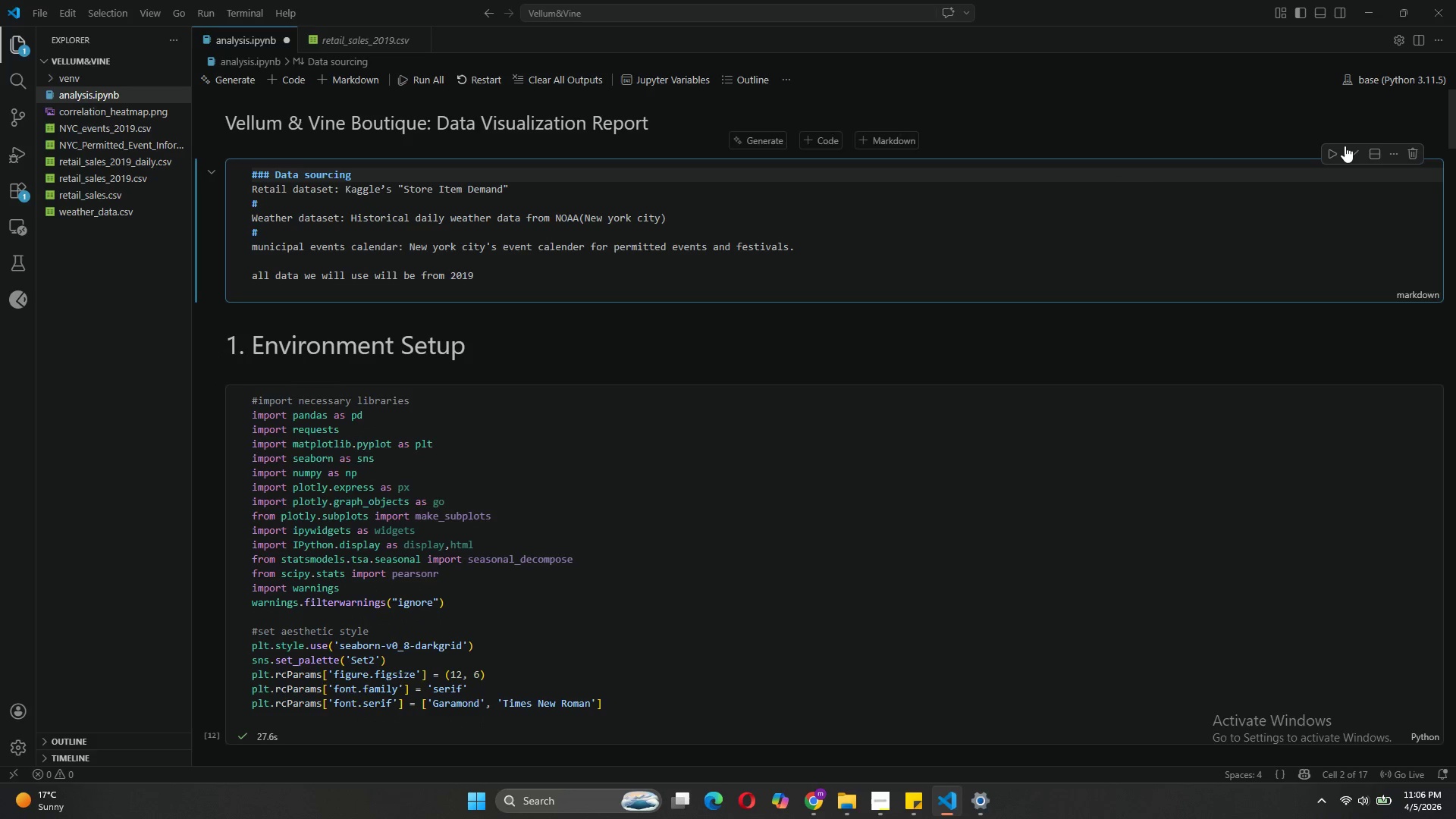 
left_click([1345, 149])
 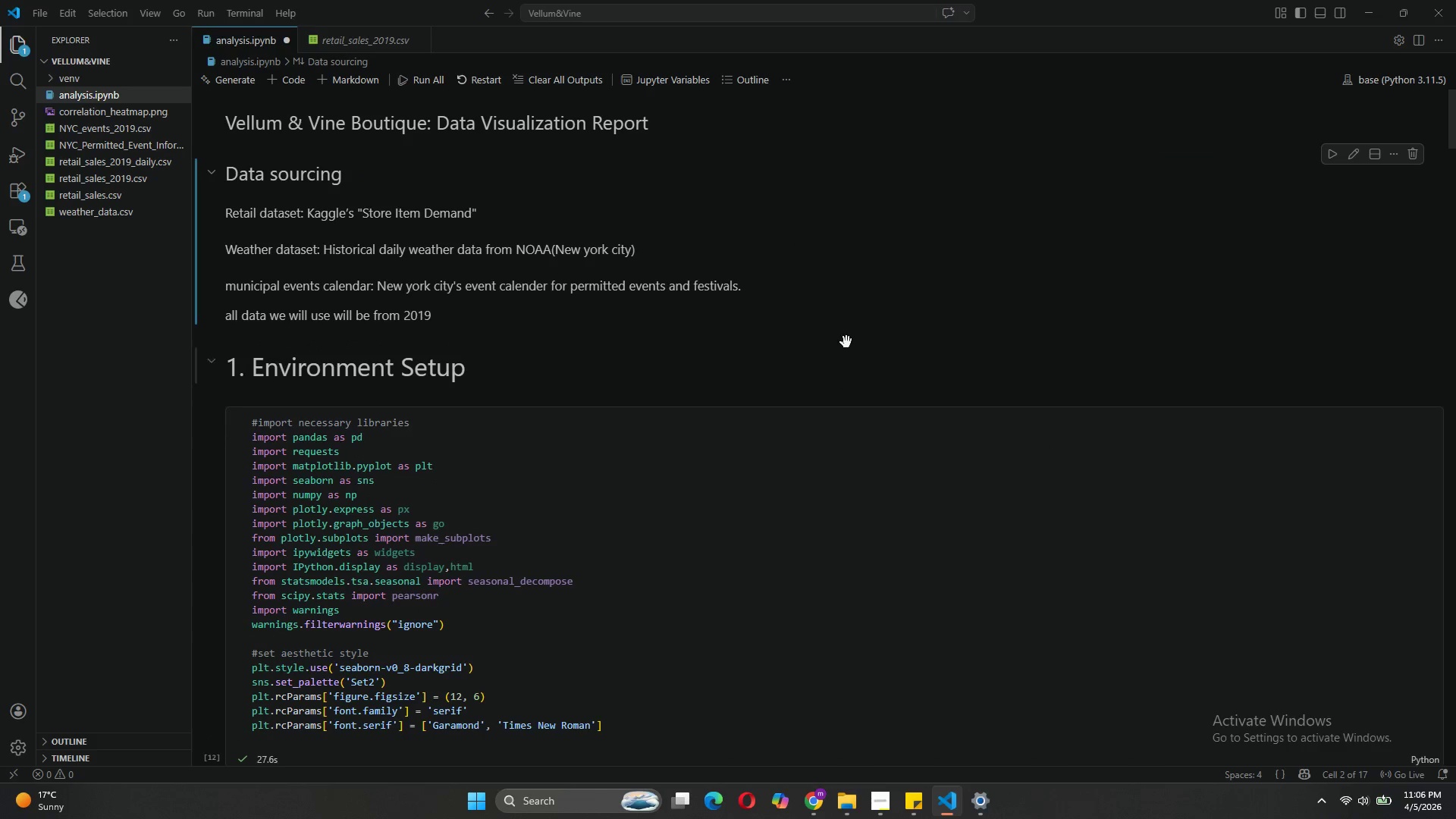 
scroll: coordinate [847, 338], scroll_direction: down, amount: 35.0
 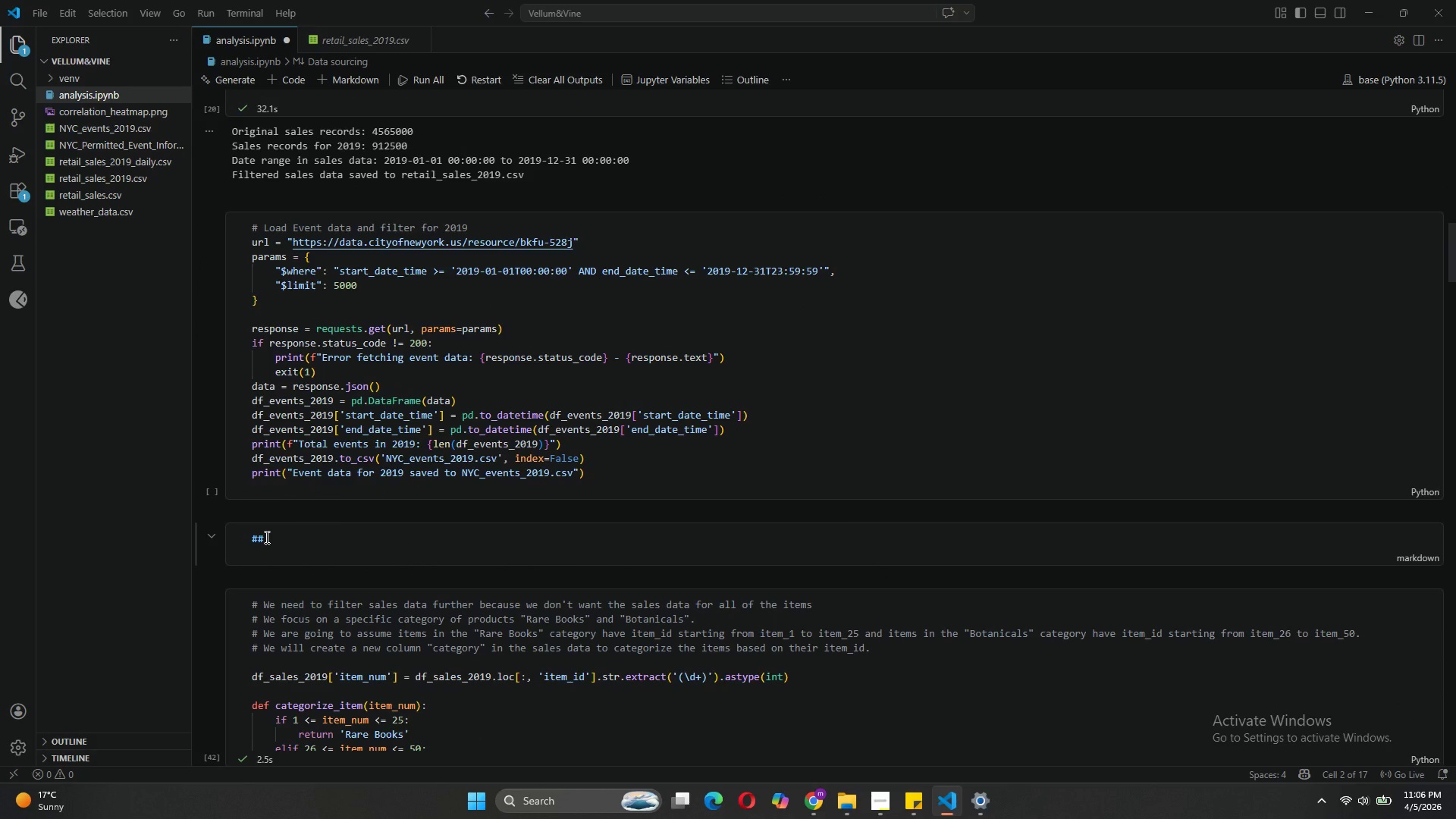 
wait(9.12)
 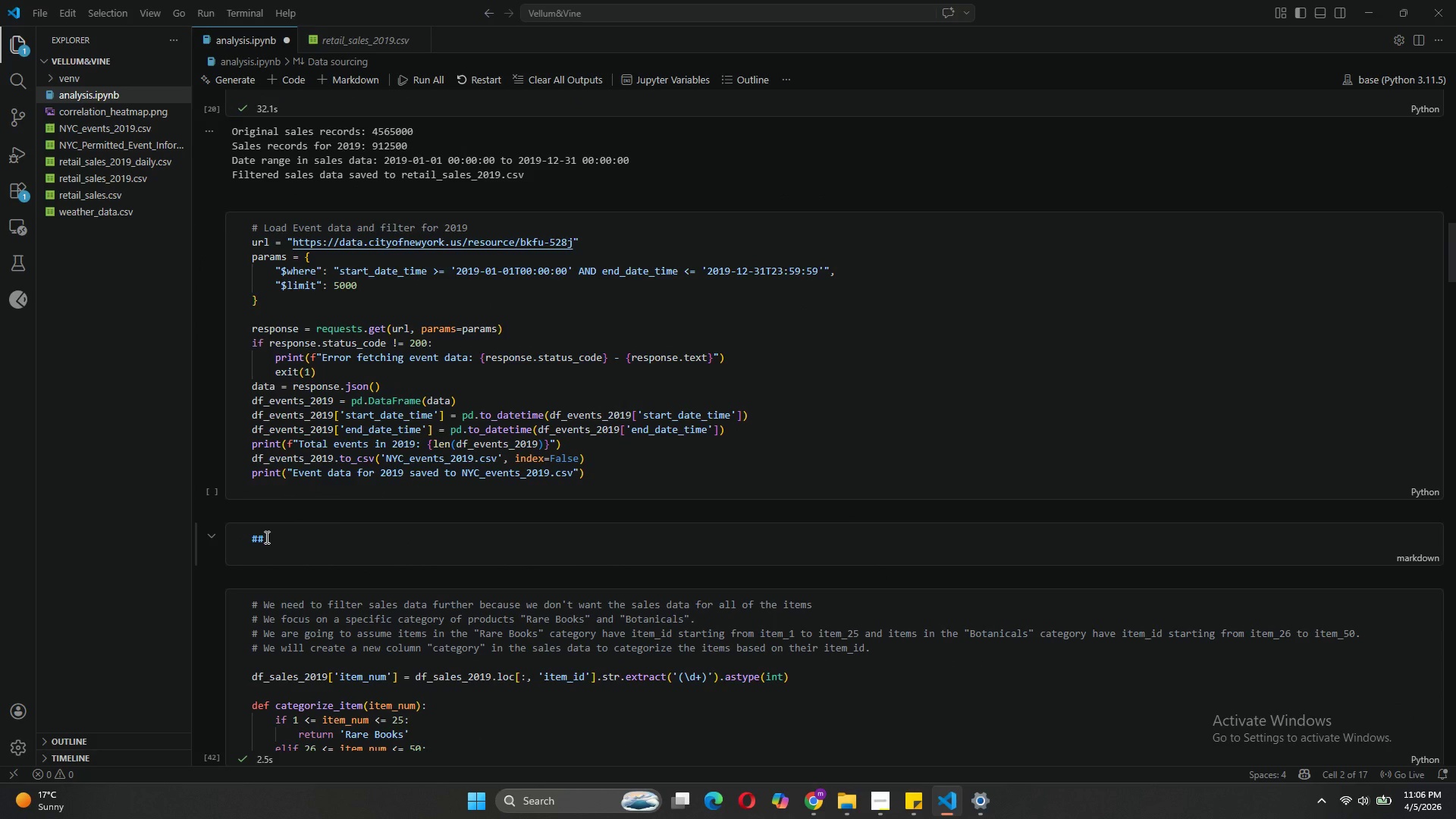 
key(Space)
 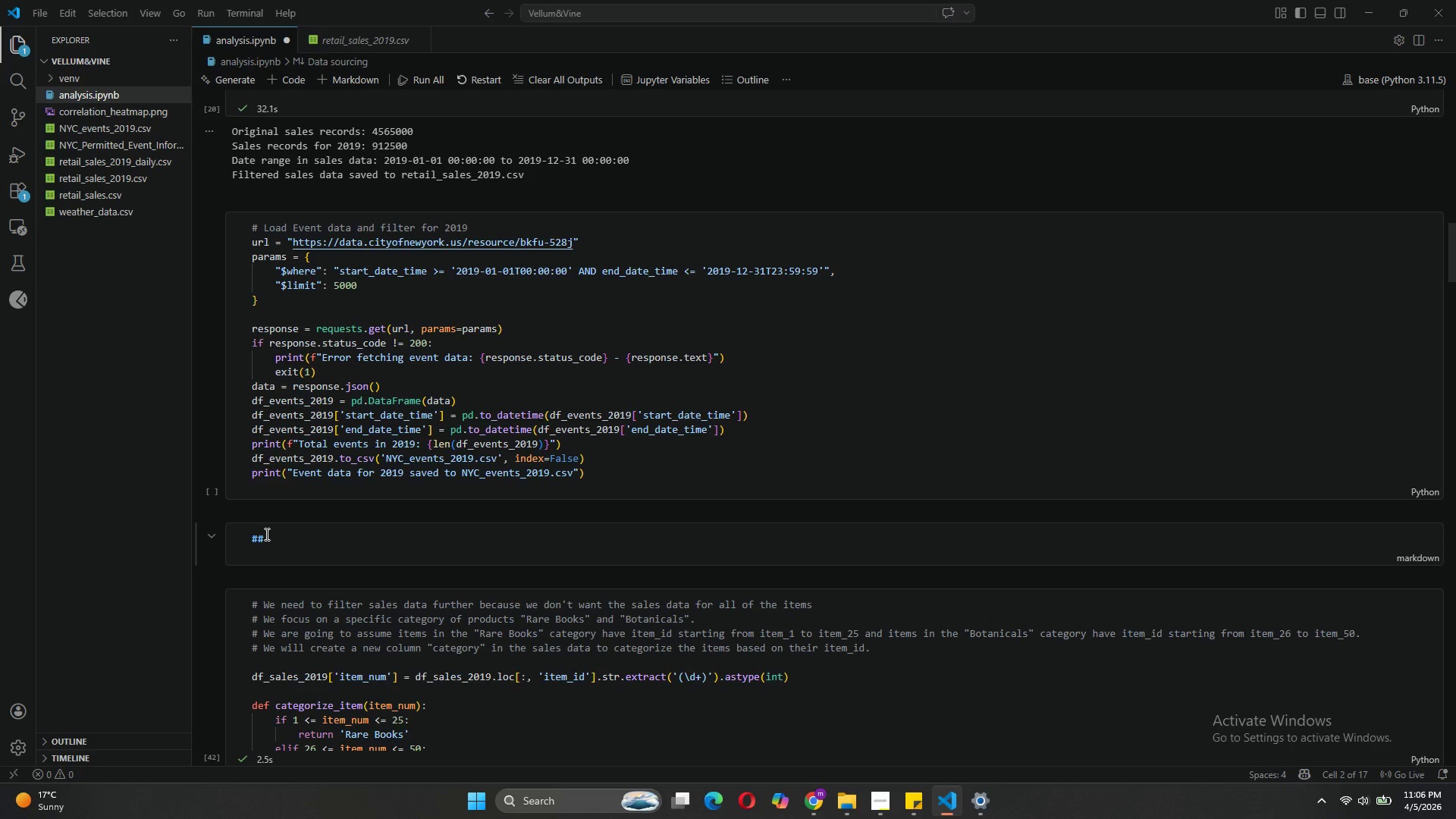 
key(CapsLock)
 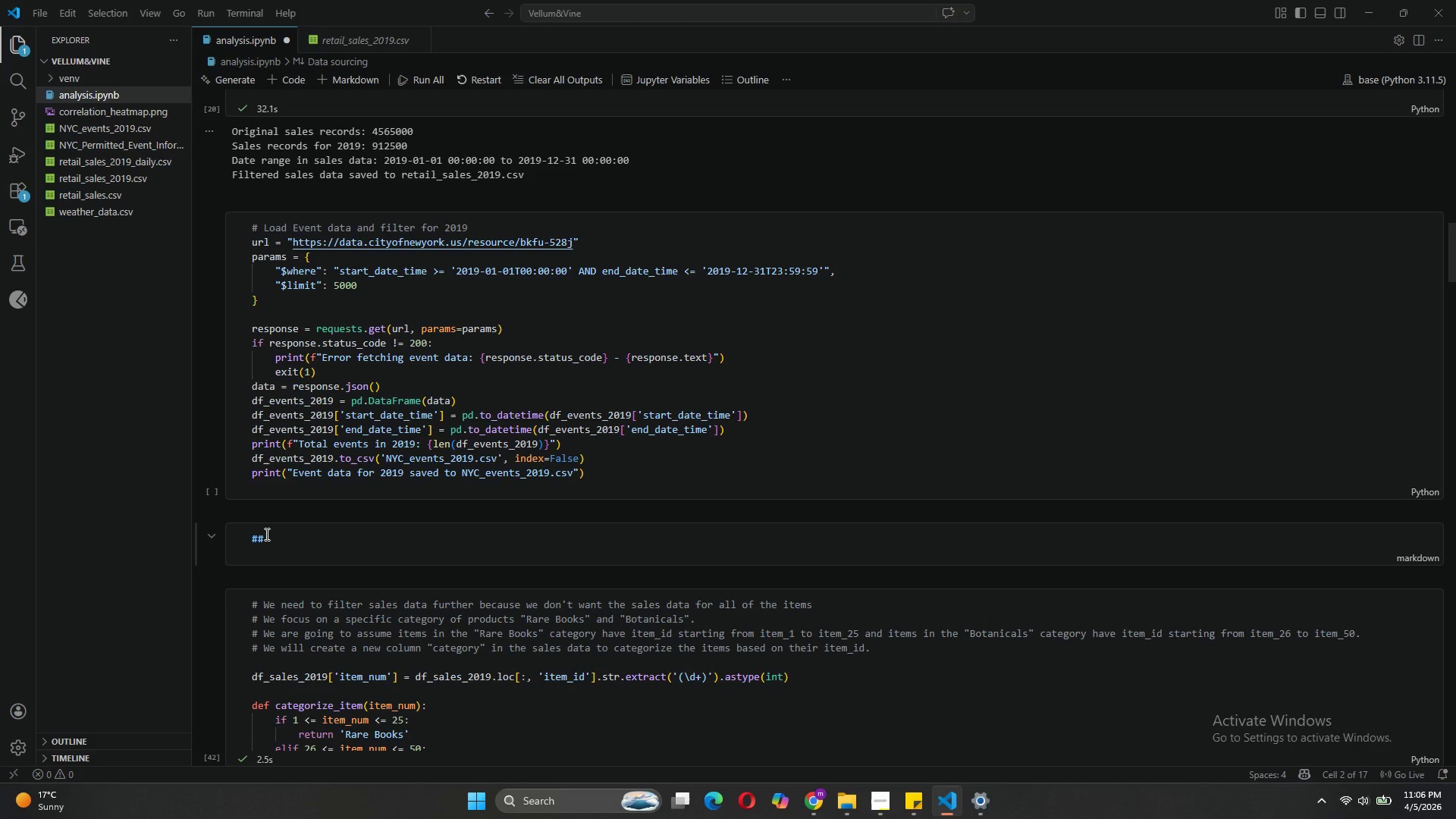 
key(D)
 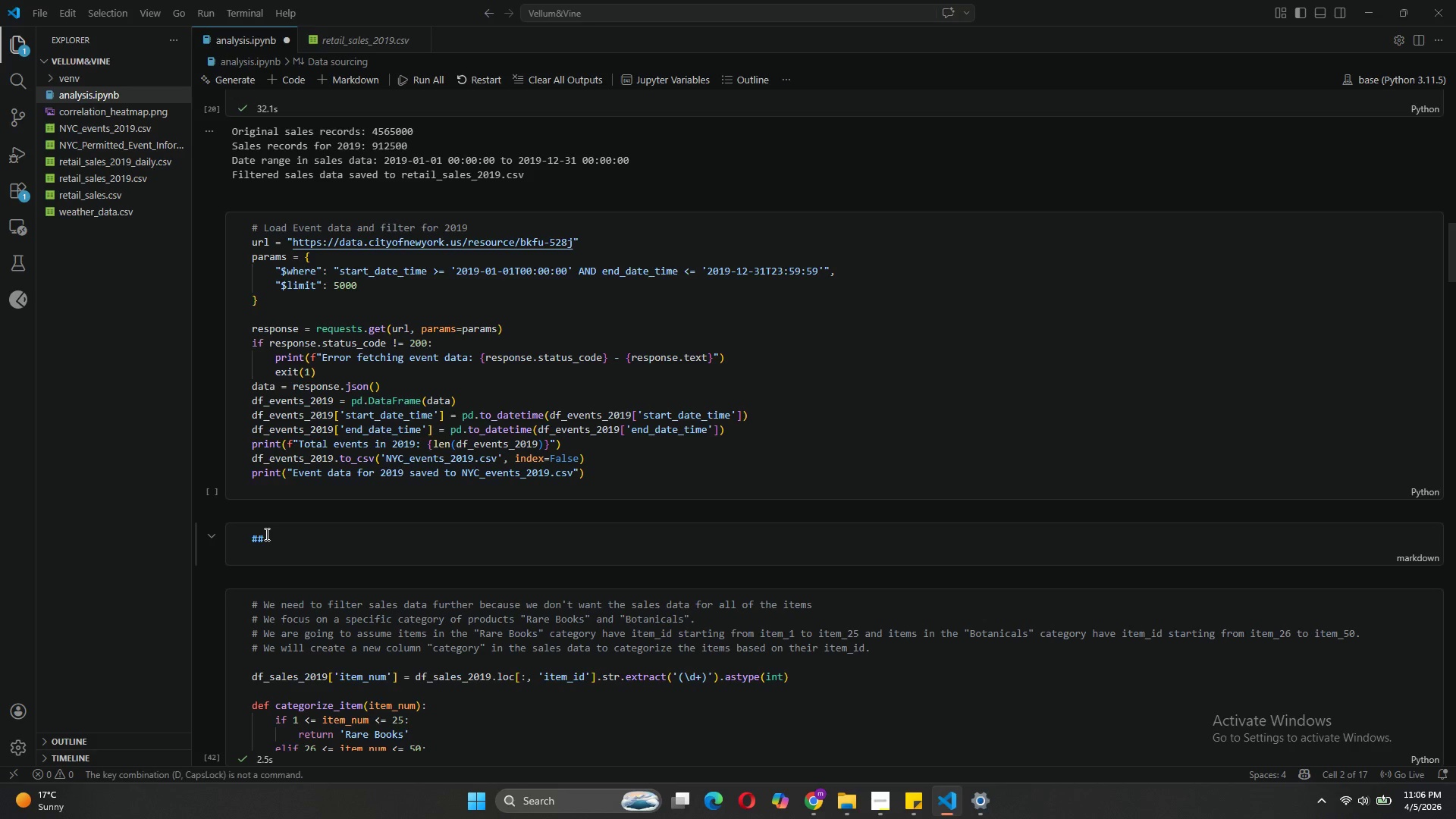 
key(CapsLock)
 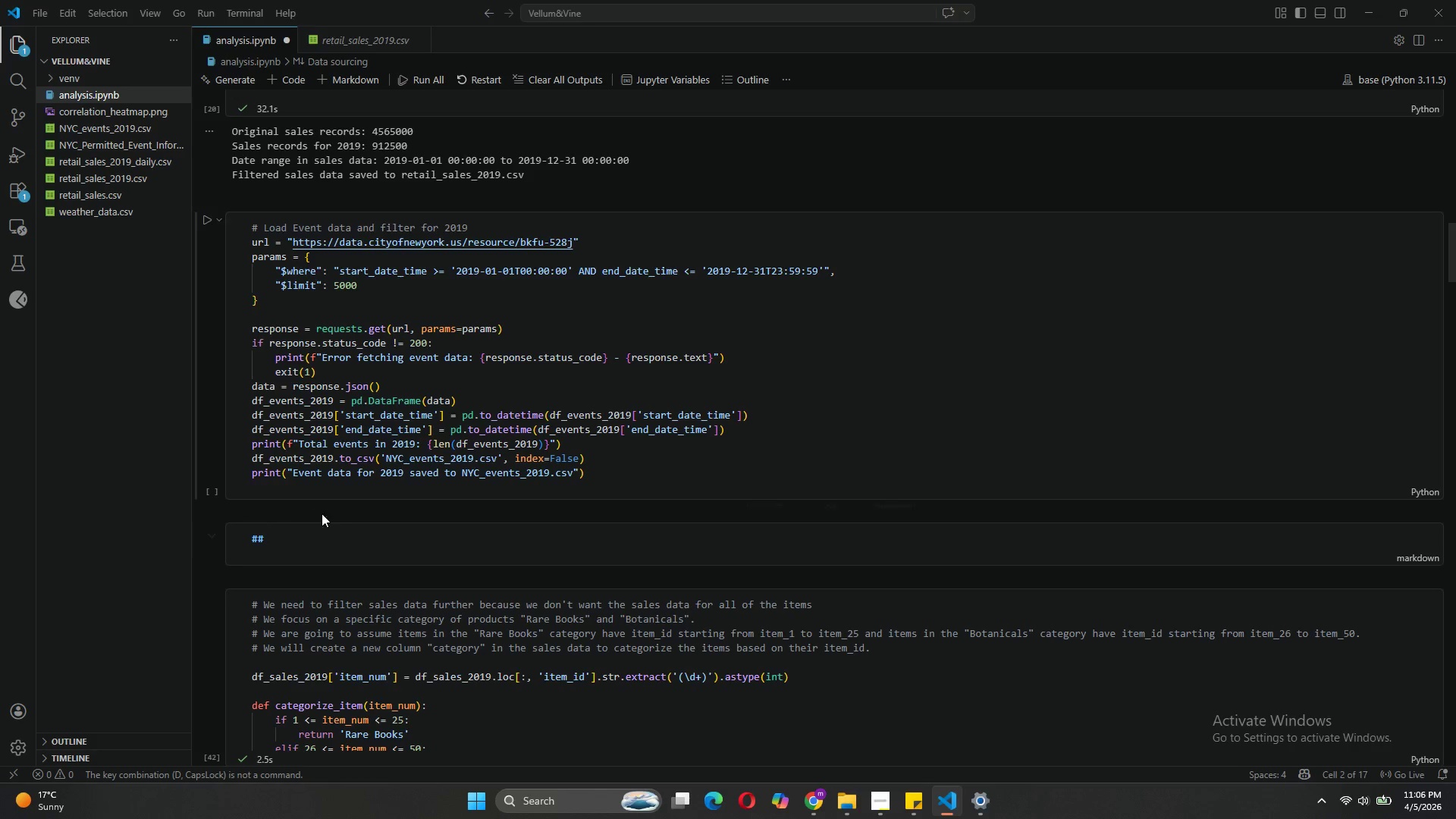 
left_click([353, 527])
 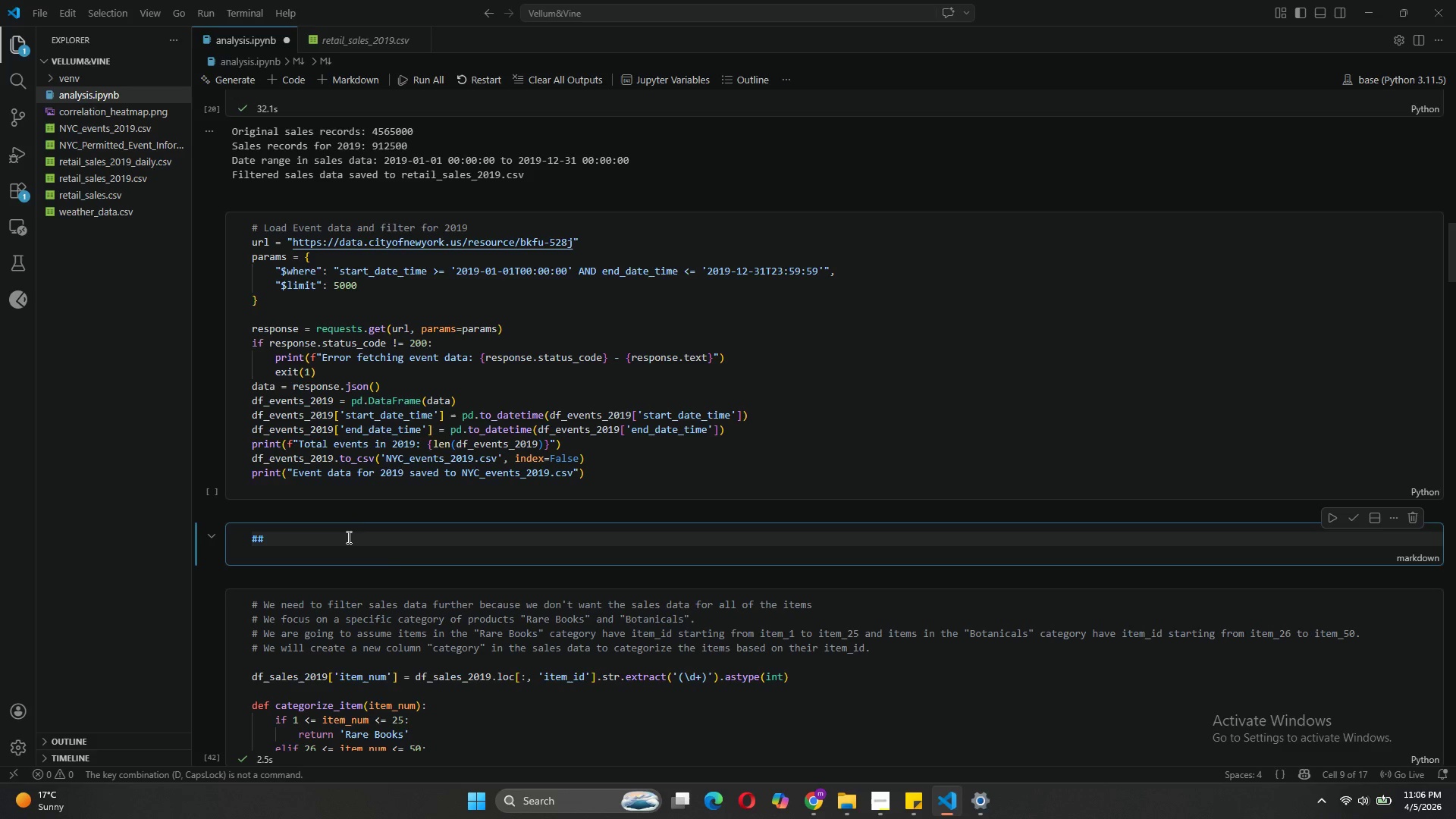 
left_click([347, 538])
 